 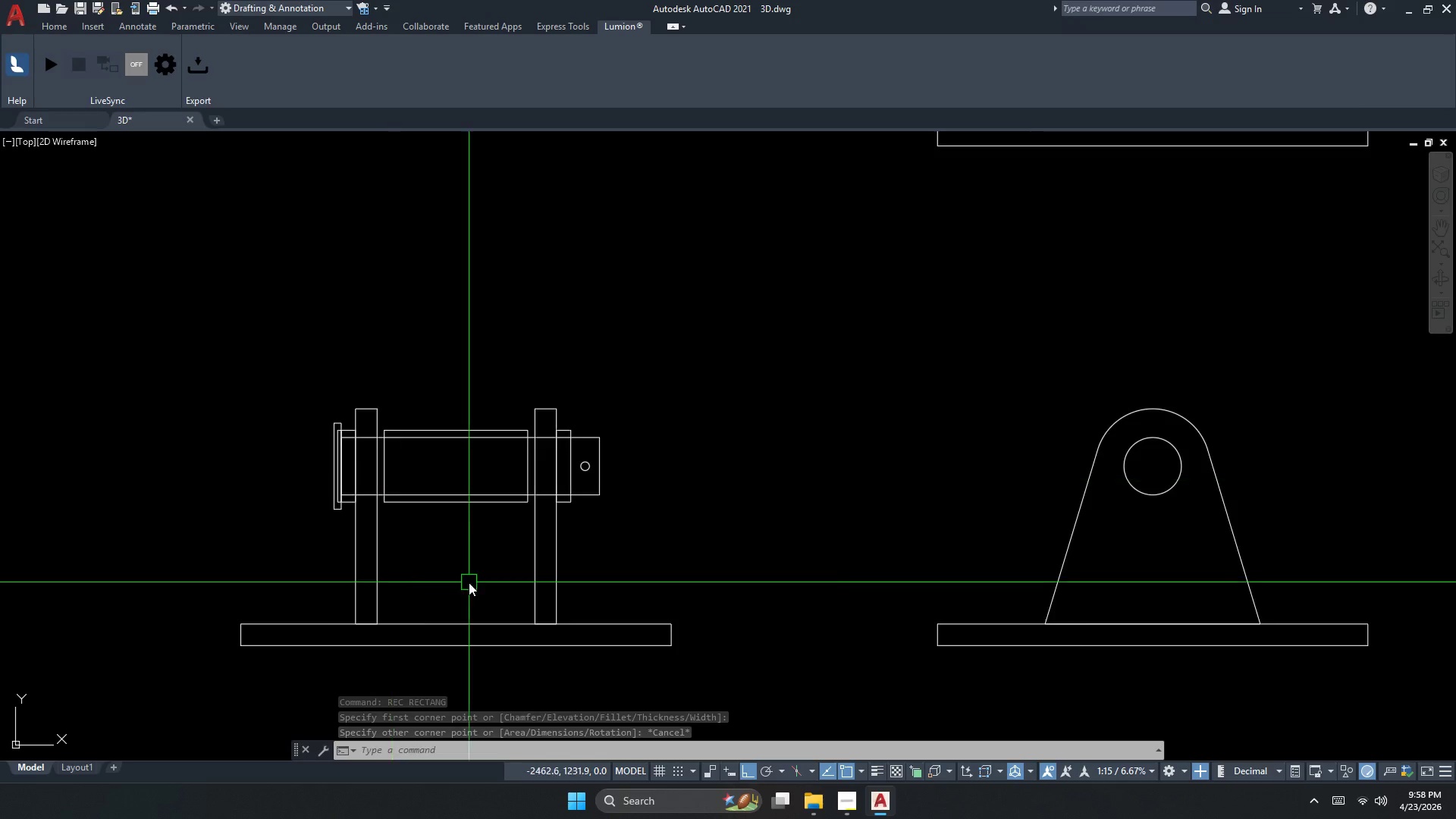 
scroll: coordinate [470, 585], scroll_direction: down, amount: 2.0
 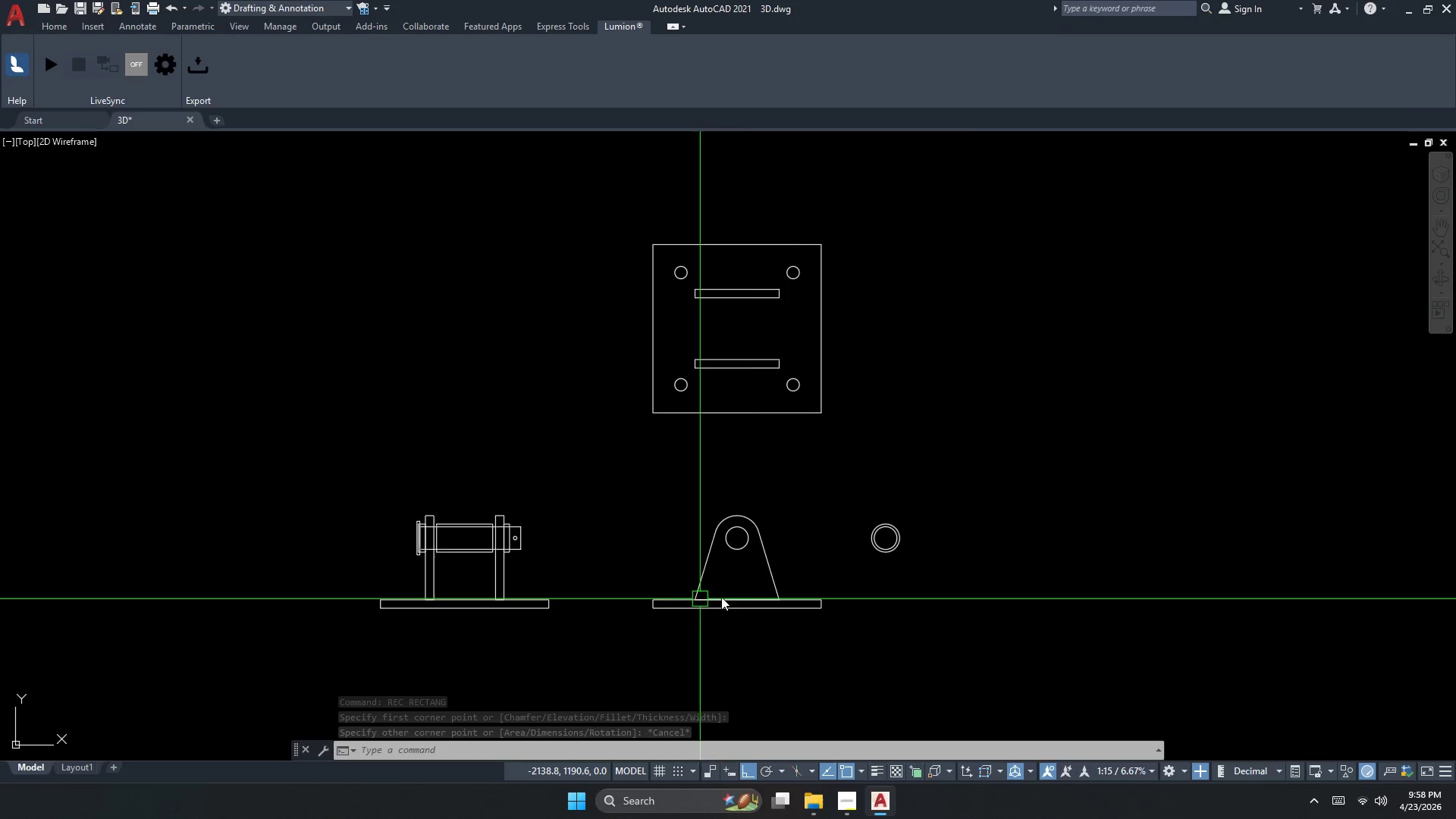 
left_click_drag(start_coordinate=[833, 679], to_coordinate=[799, 635])
 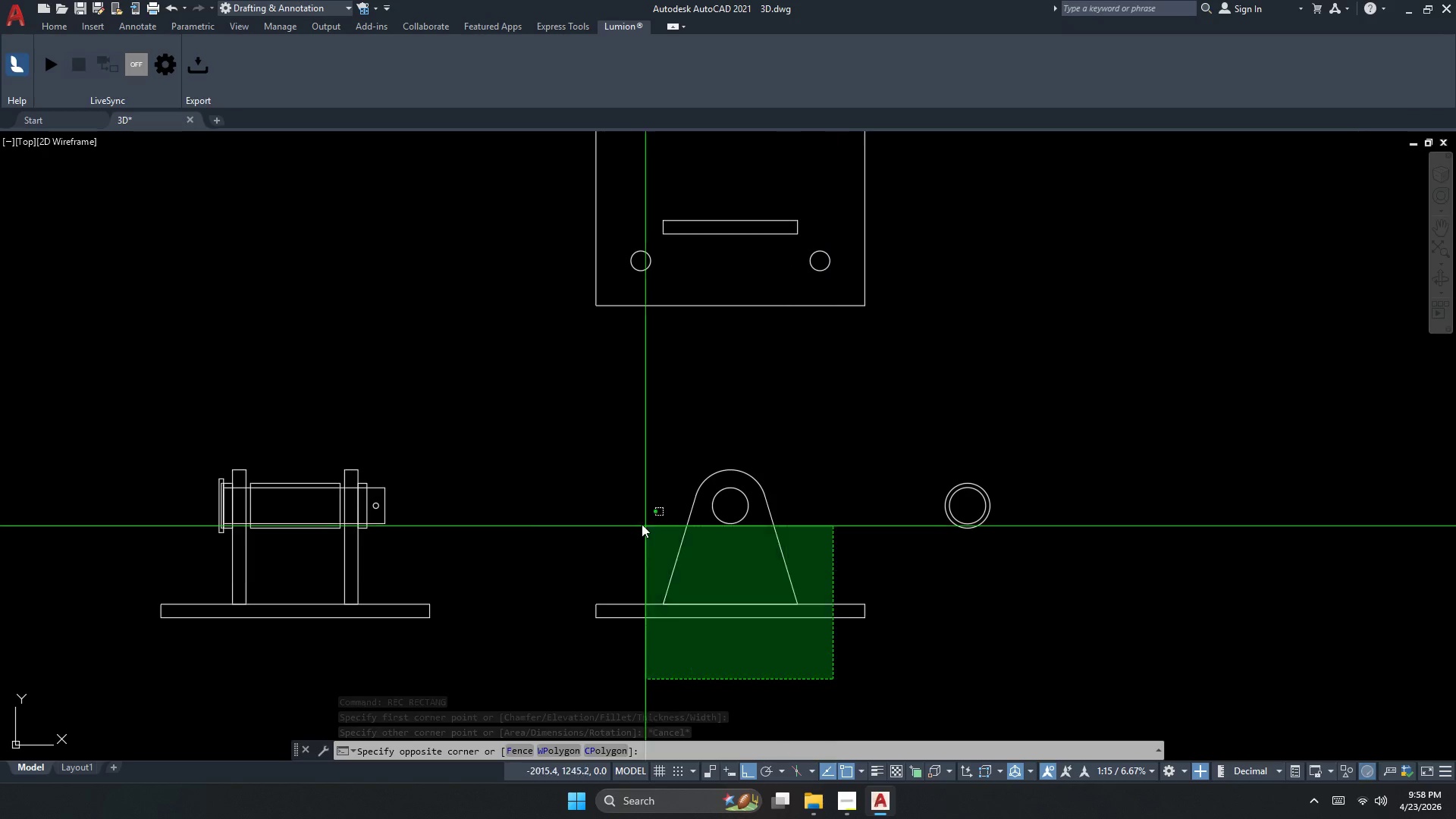 
double_click([640, 522])
 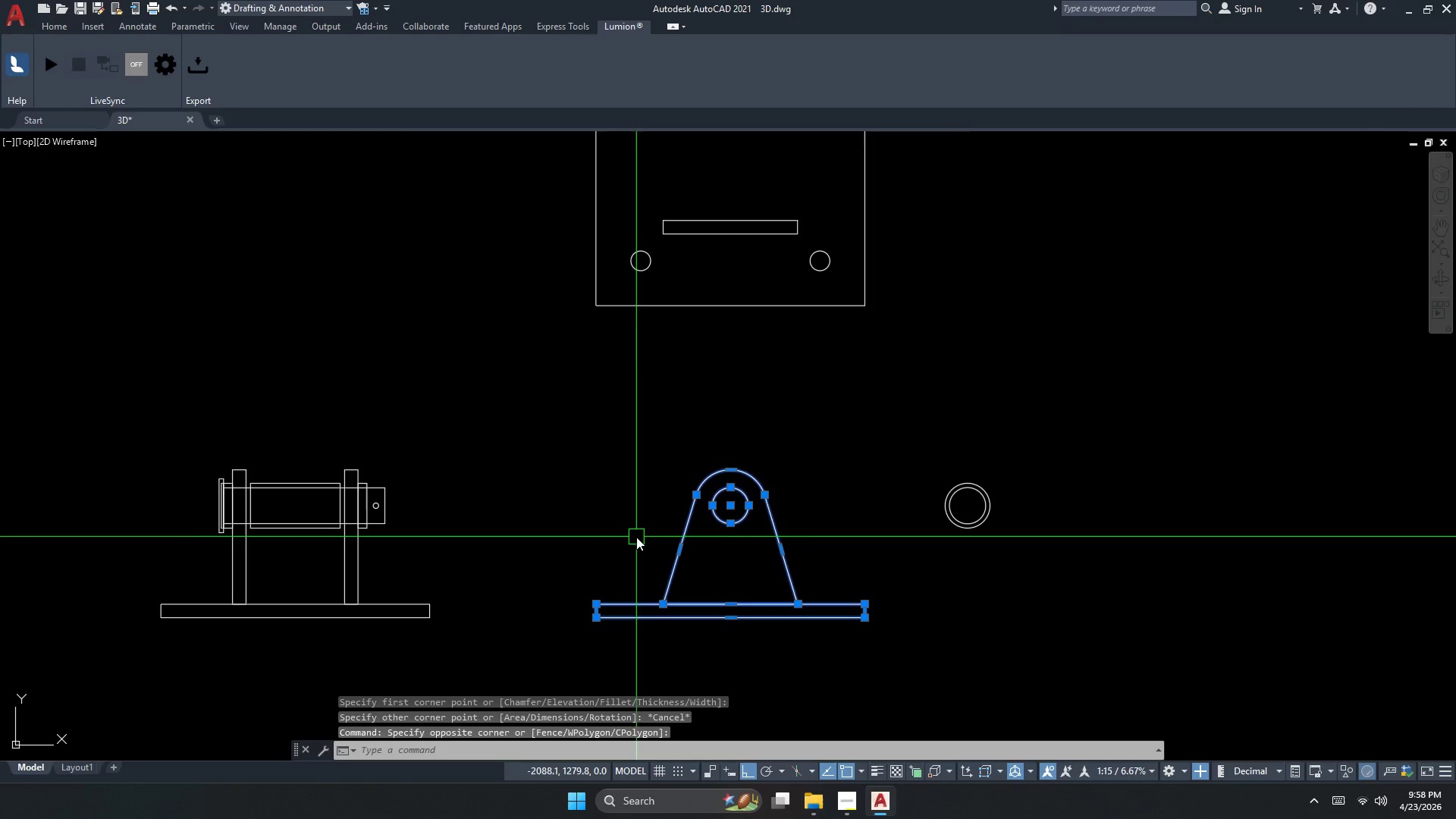 
scroll: coordinate [749, 594], scroll_direction: up, amount: 1.0
 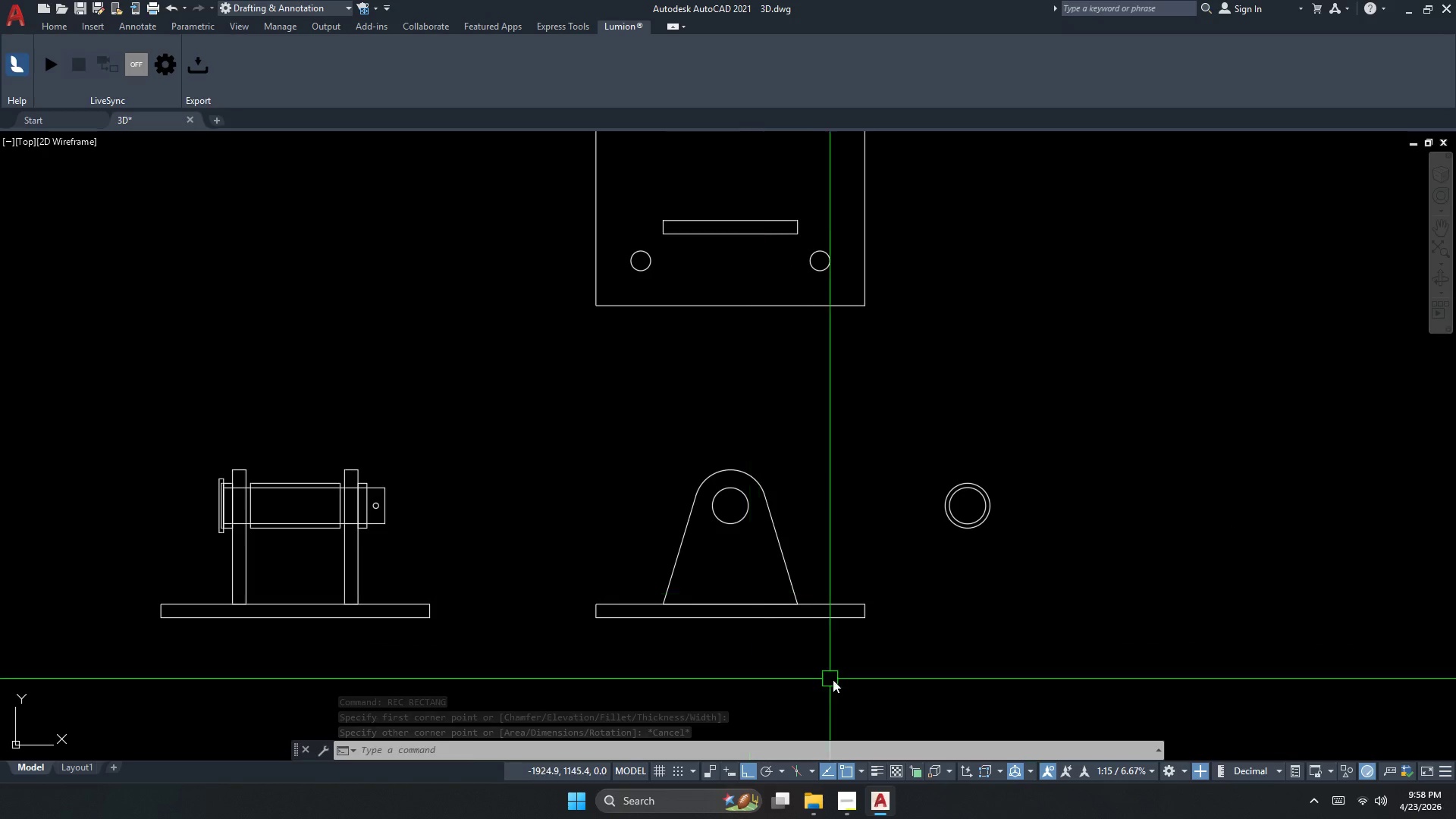 
scroll: coordinate [636, 537], scroll_direction: down, amount: 1.0
 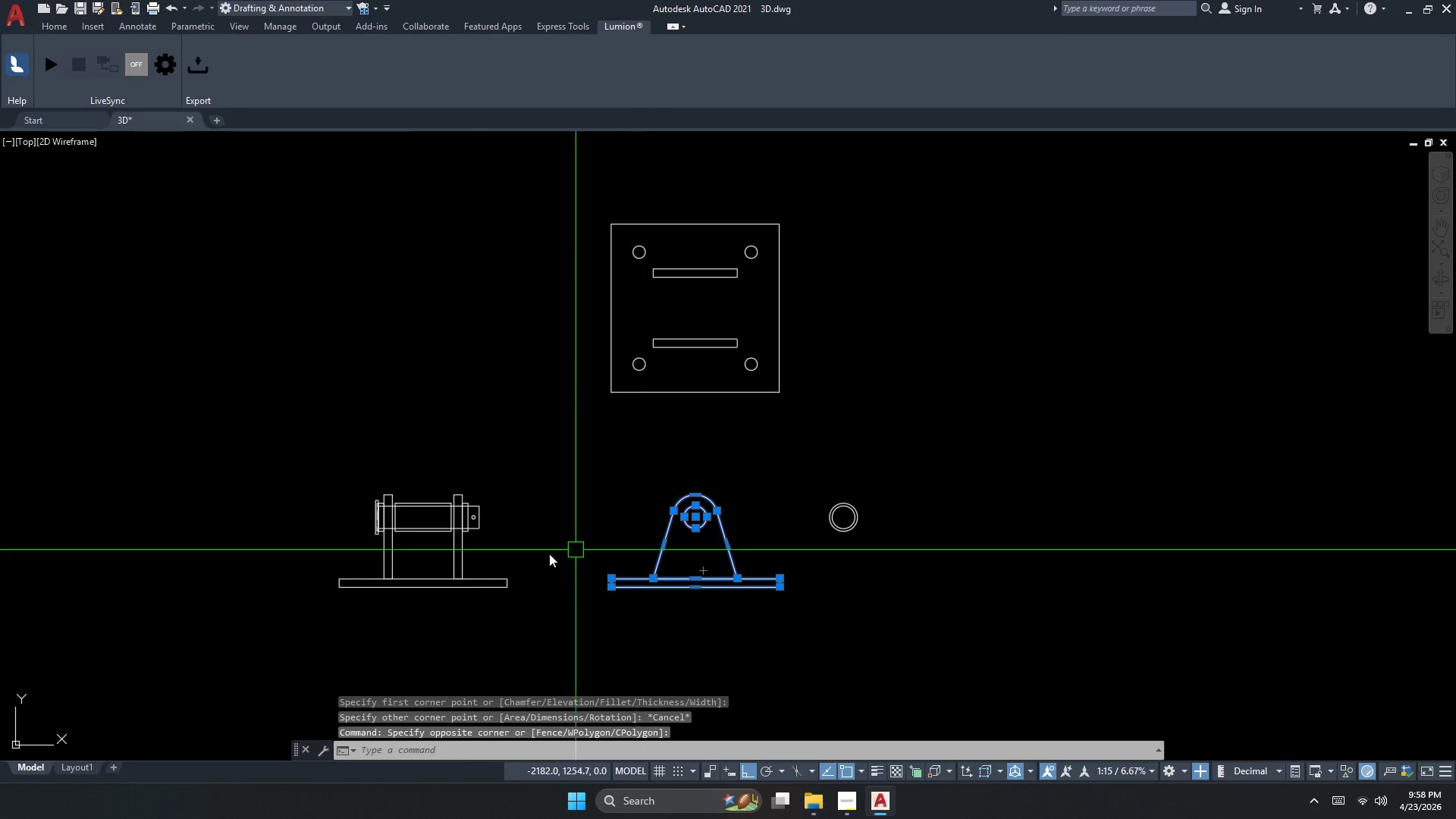 
key(Escape)
 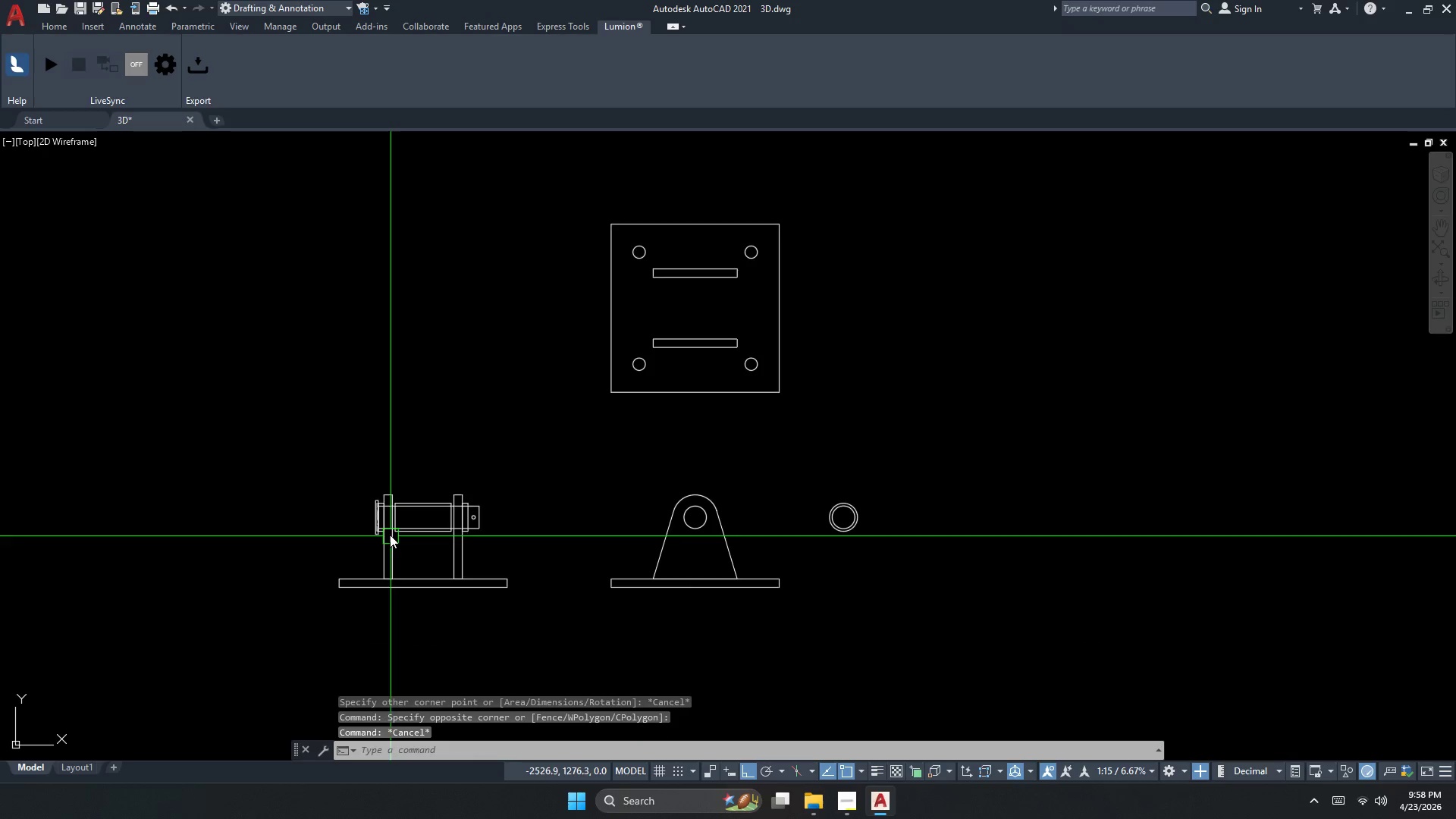 
left_click([432, 540])
 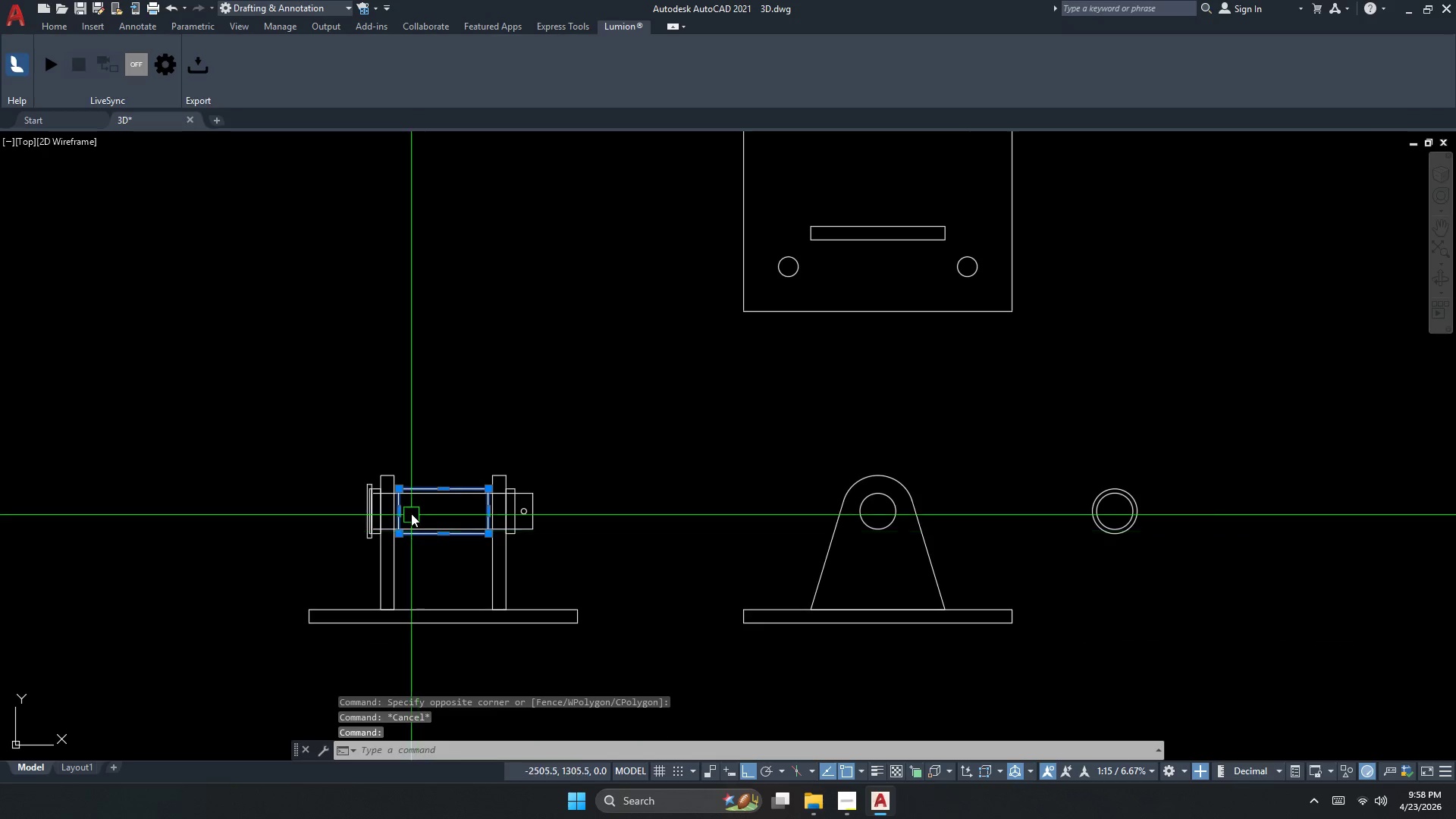 
scroll: coordinate [389, 528], scroll_direction: up, amount: 1.0
 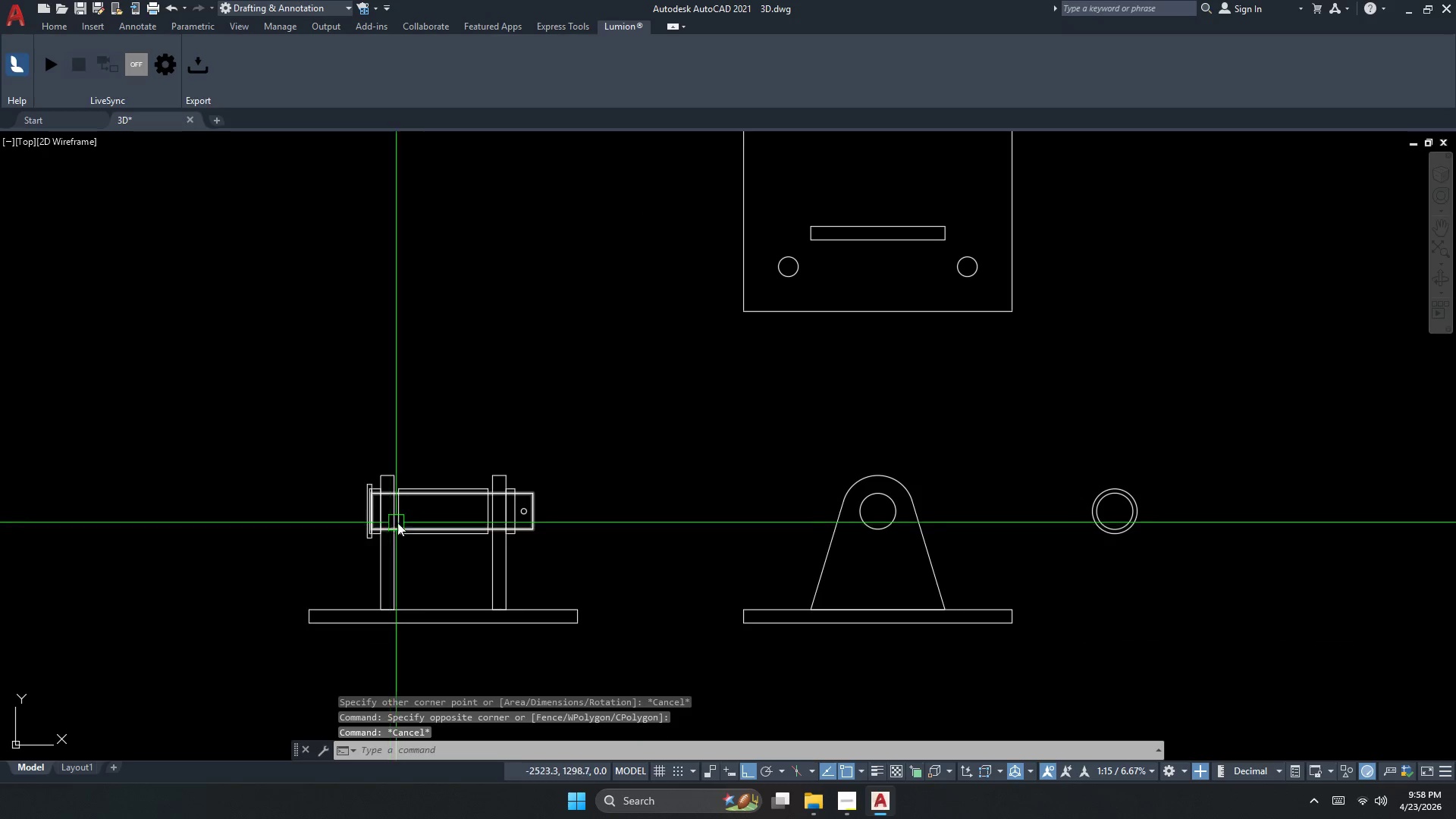 
key(Escape)
 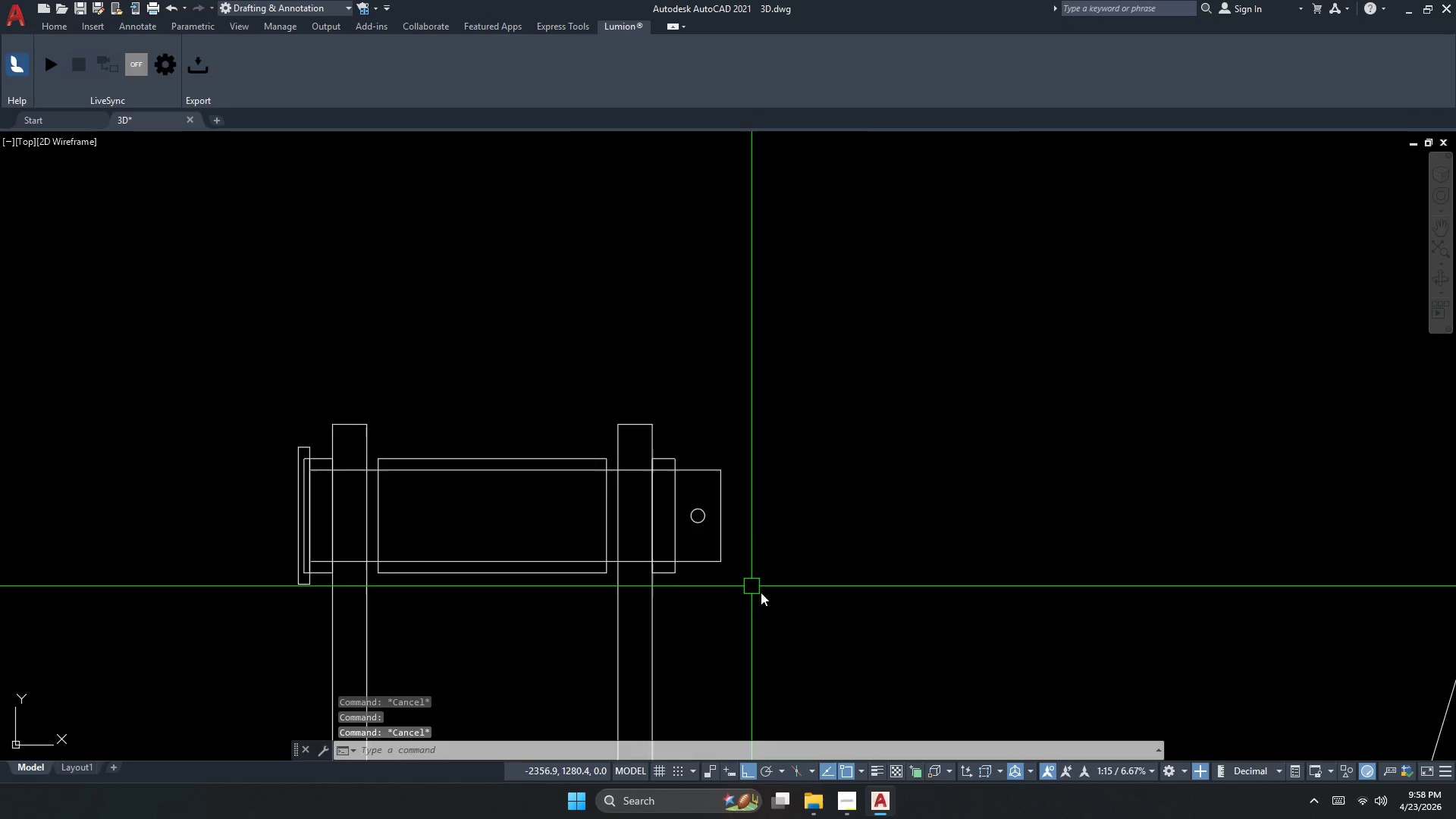 
scroll: coordinate [411, 508], scroll_direction: up, amount: 2.0
 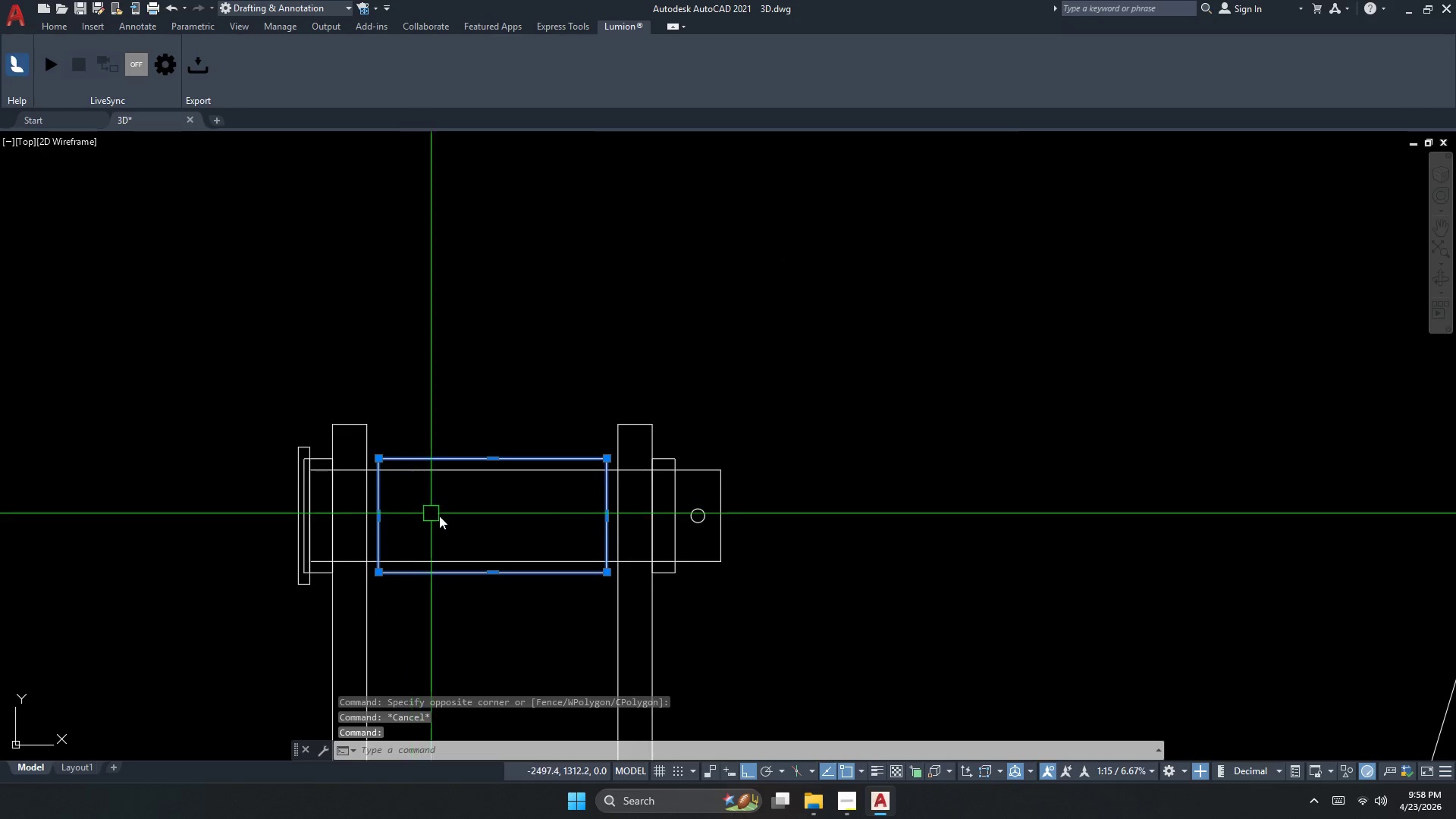 
type(re)
 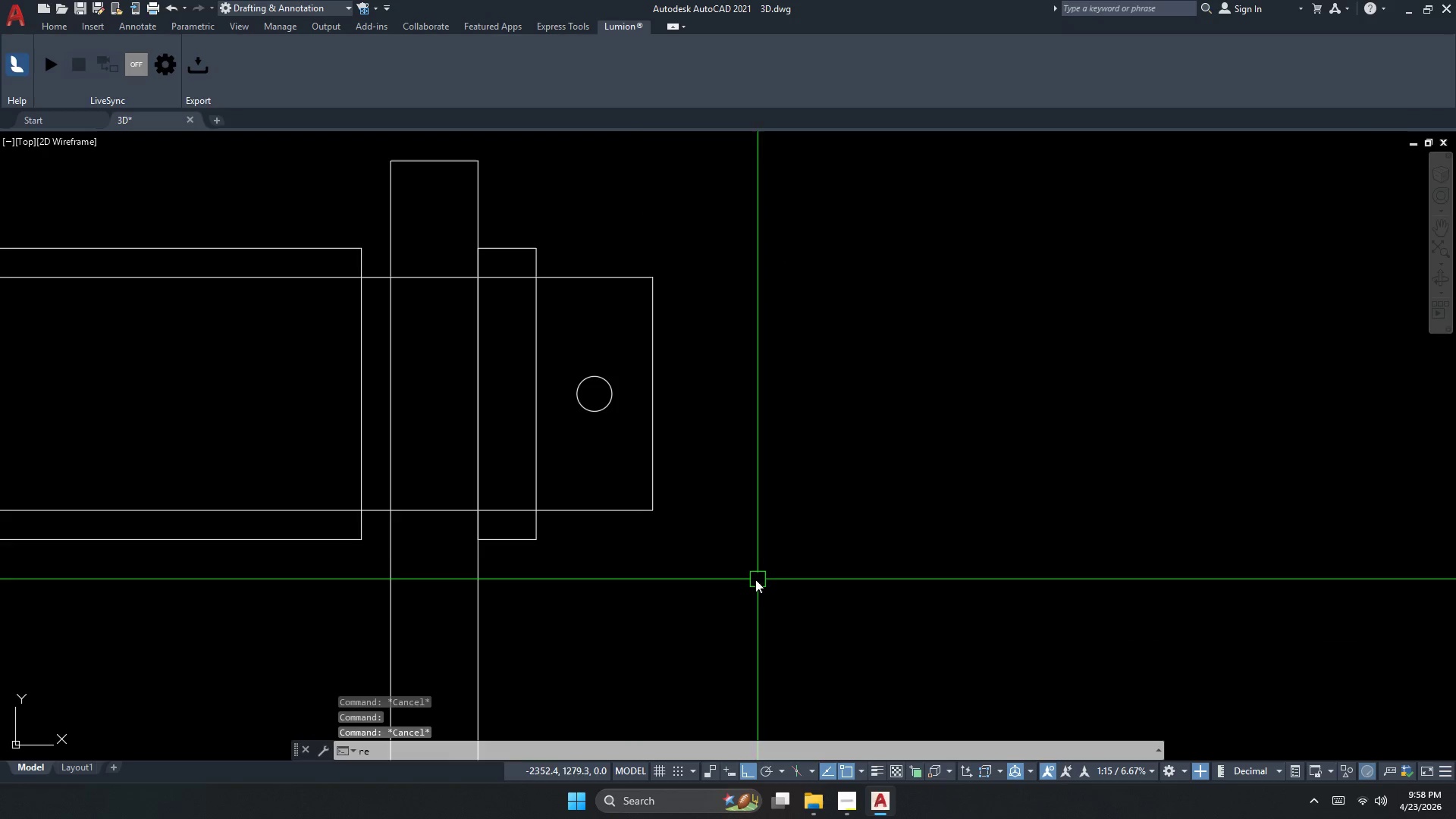 
scroll: coordinate [764, 596], scroll_direction: up, amount: 2.0
 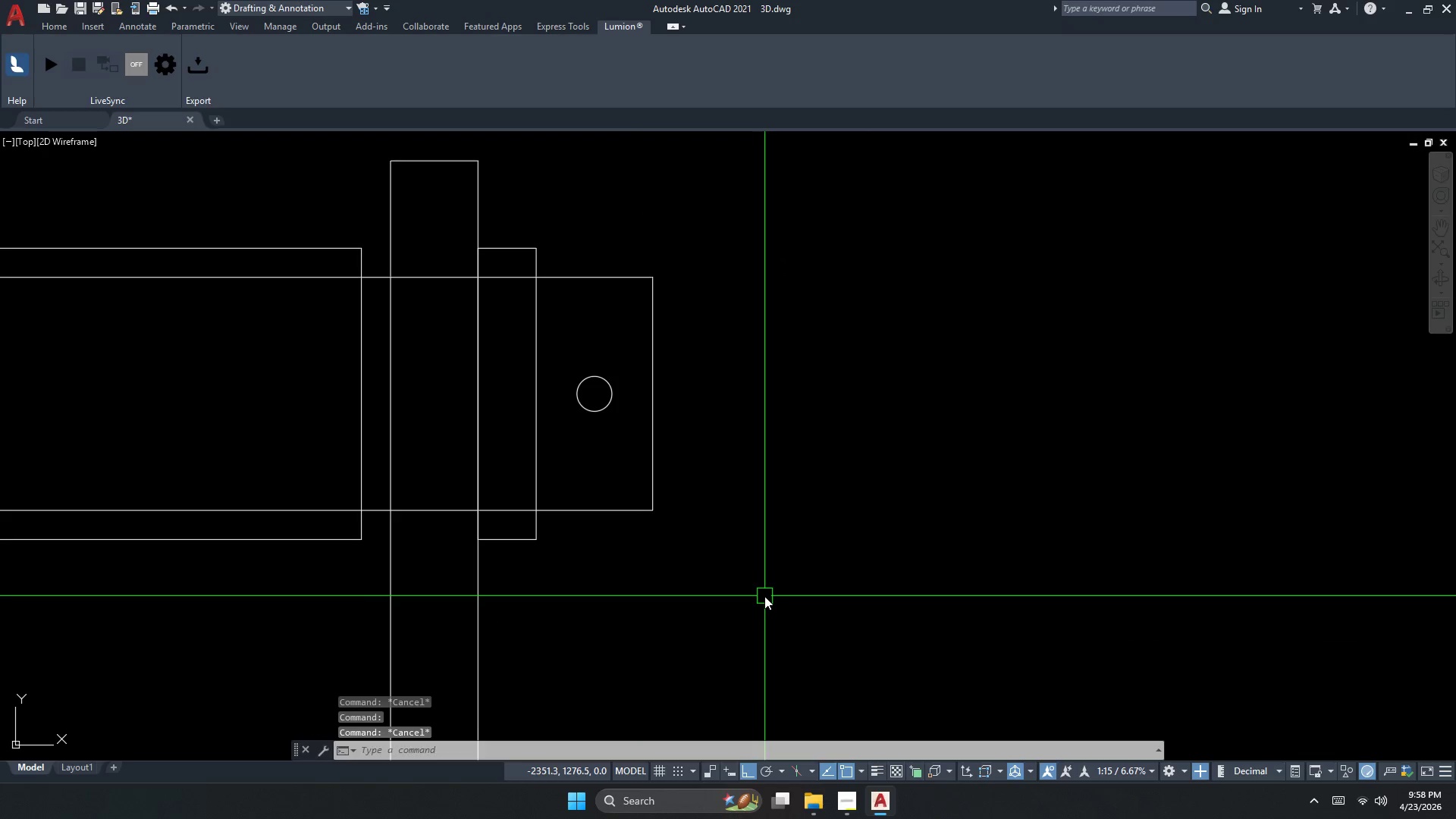 
type(c d )
key(Escape)
type(rec d )
 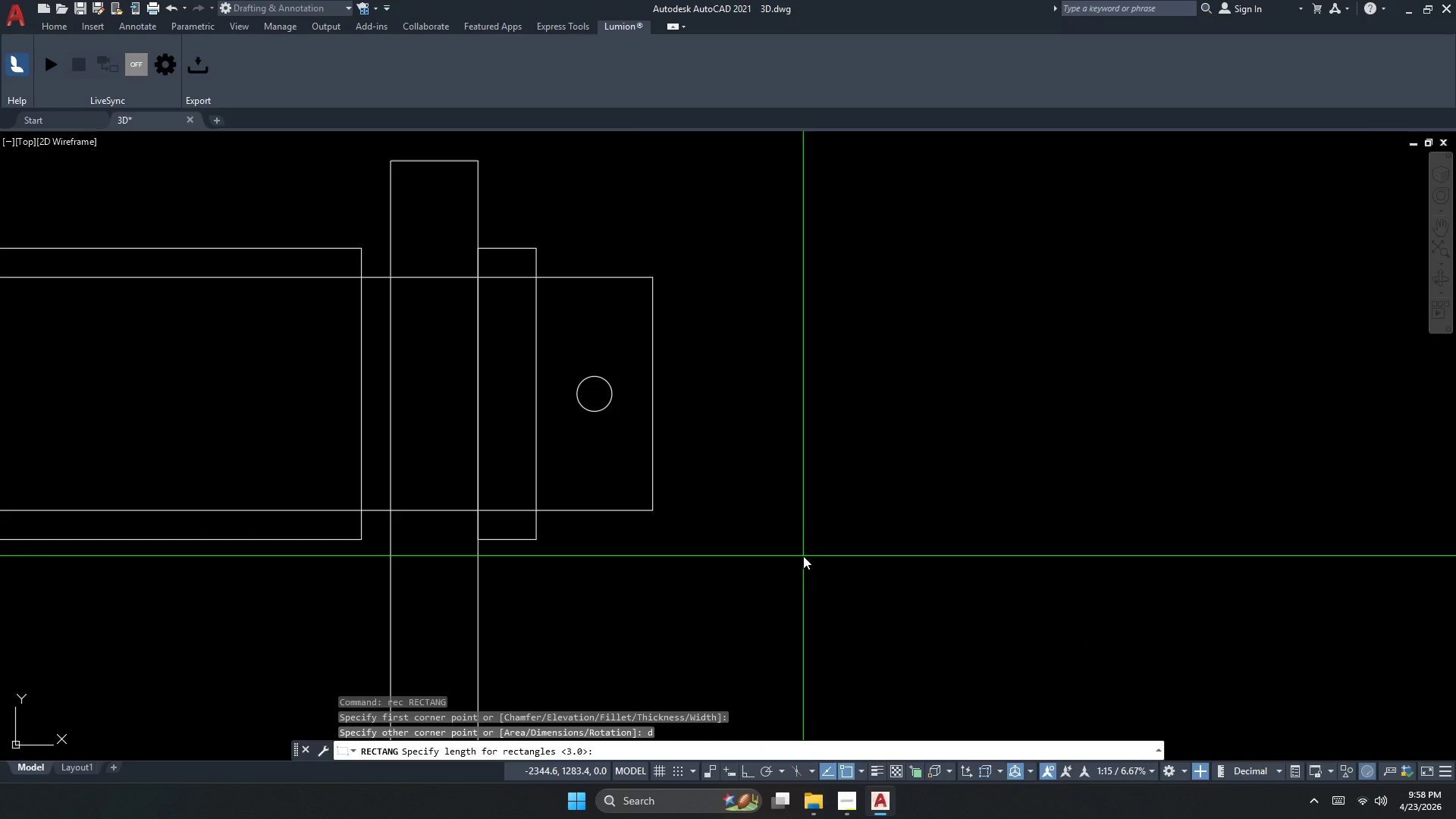 
left_click_drag(start_coordinate=[800, 567], to_coordinate=[814, 577])
 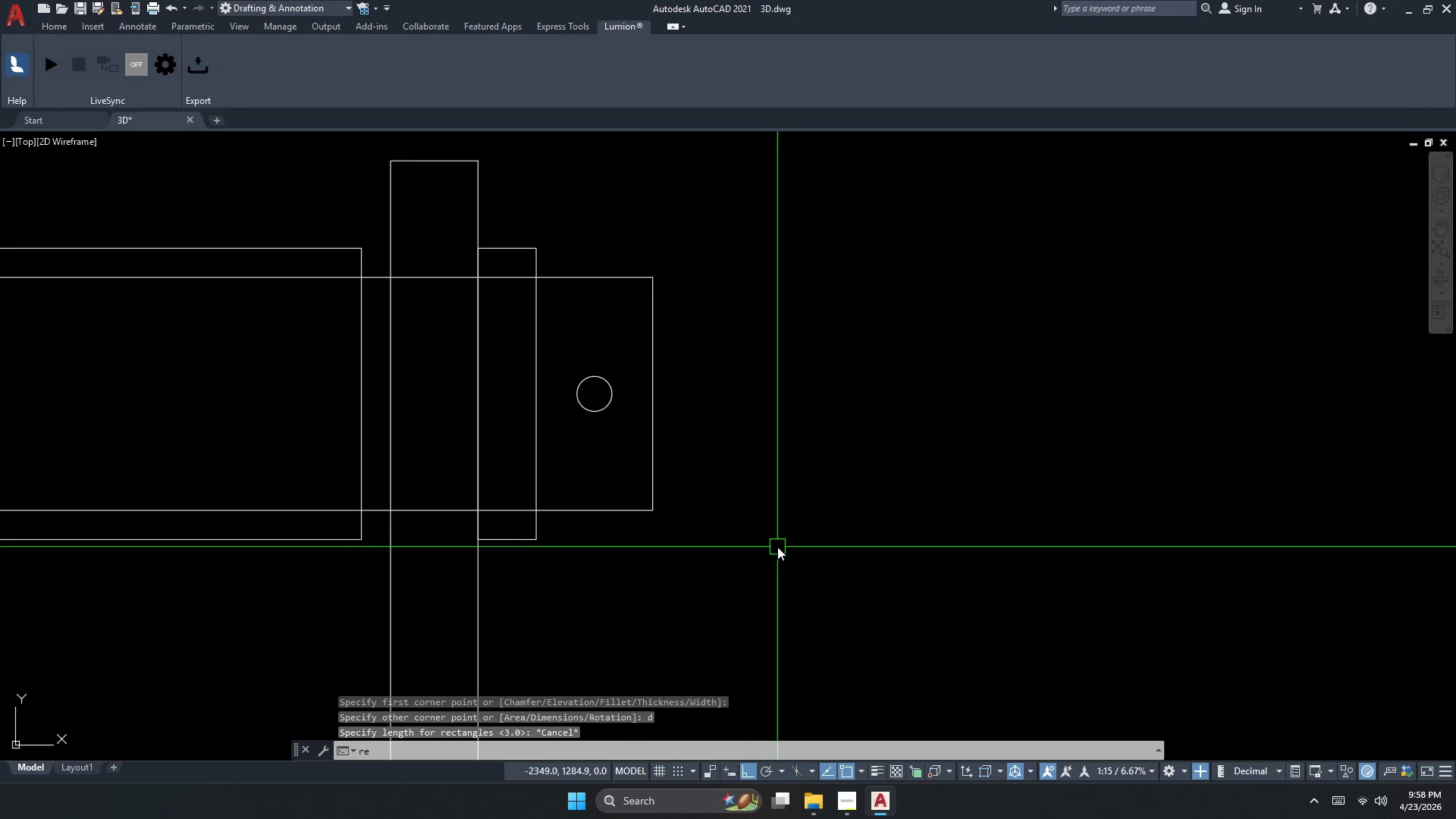 
left_click_drag(start_coordinate=[804, 532], to_coordinate=[808, 539])
 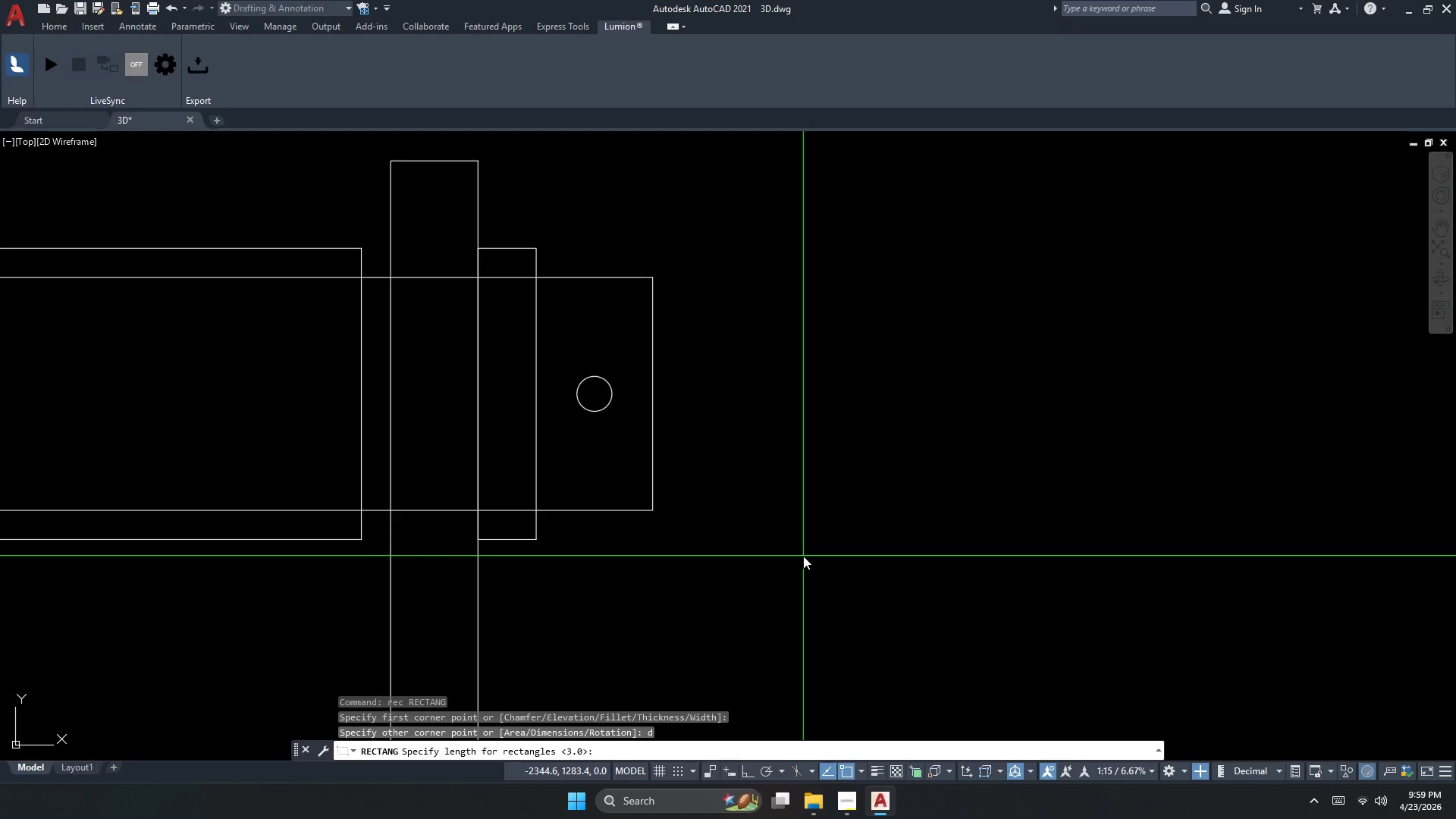 
wait(9.84)
 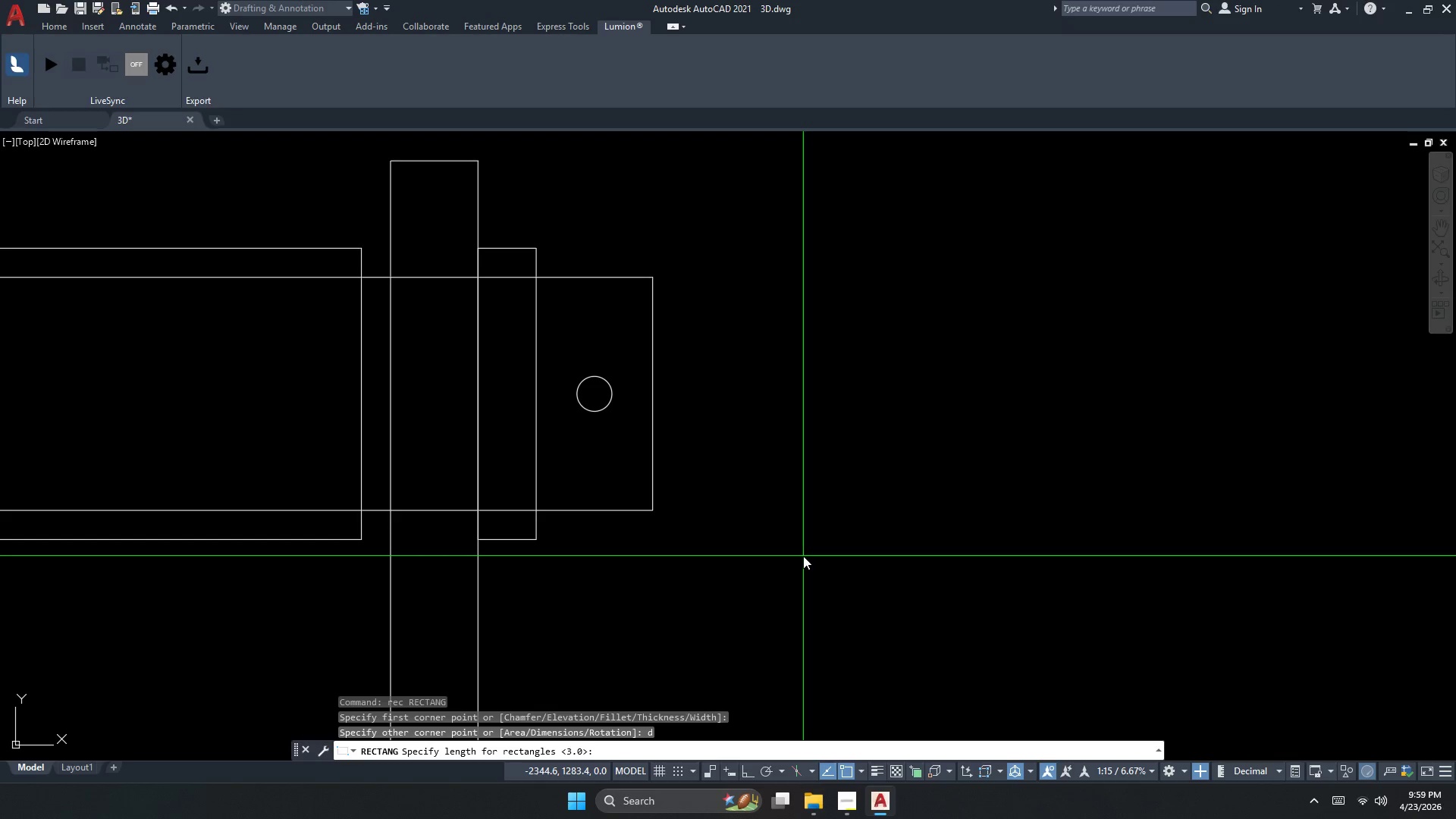 
key(Escape)
 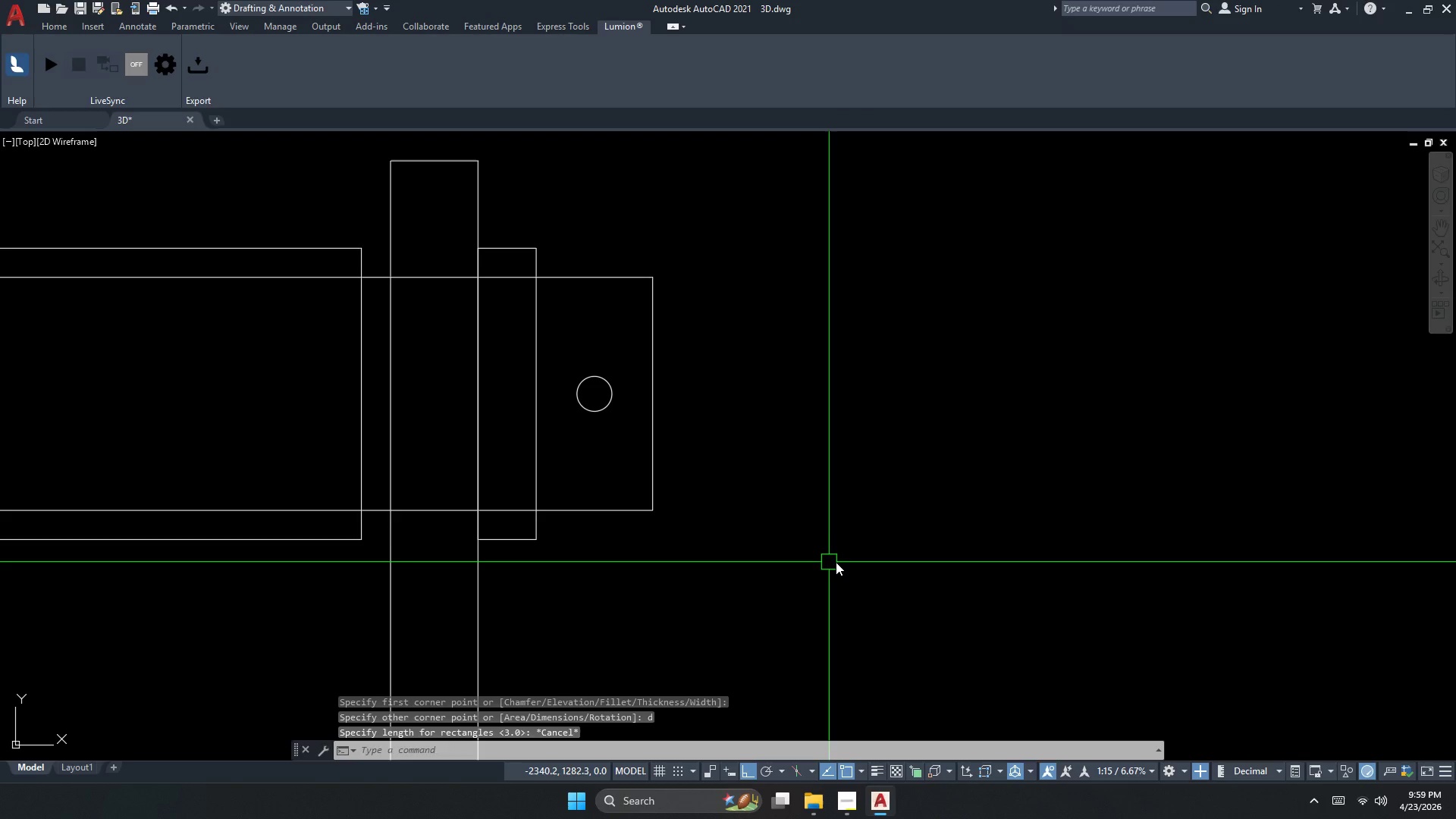 
key(C)
 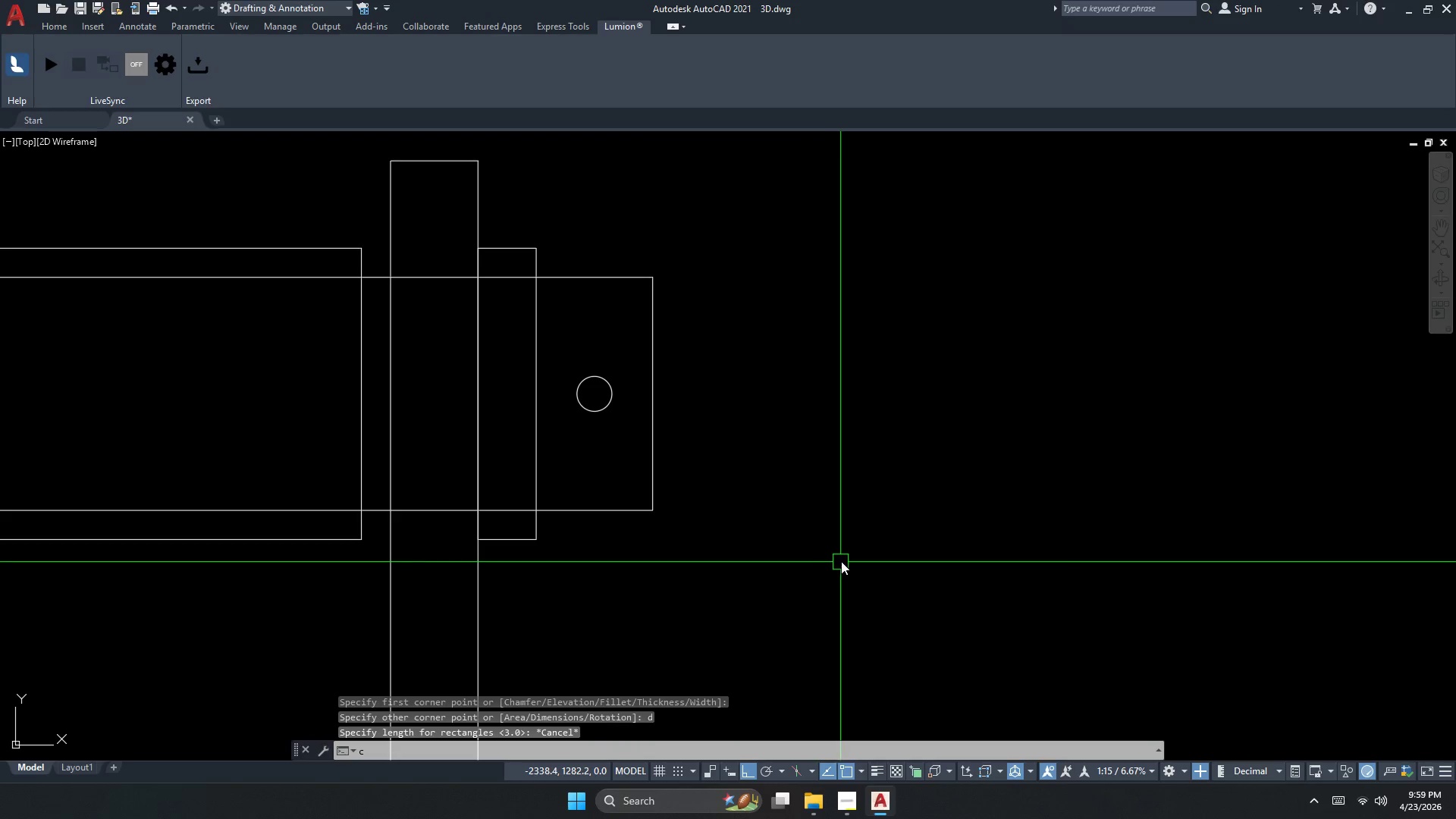 
key(Space)
 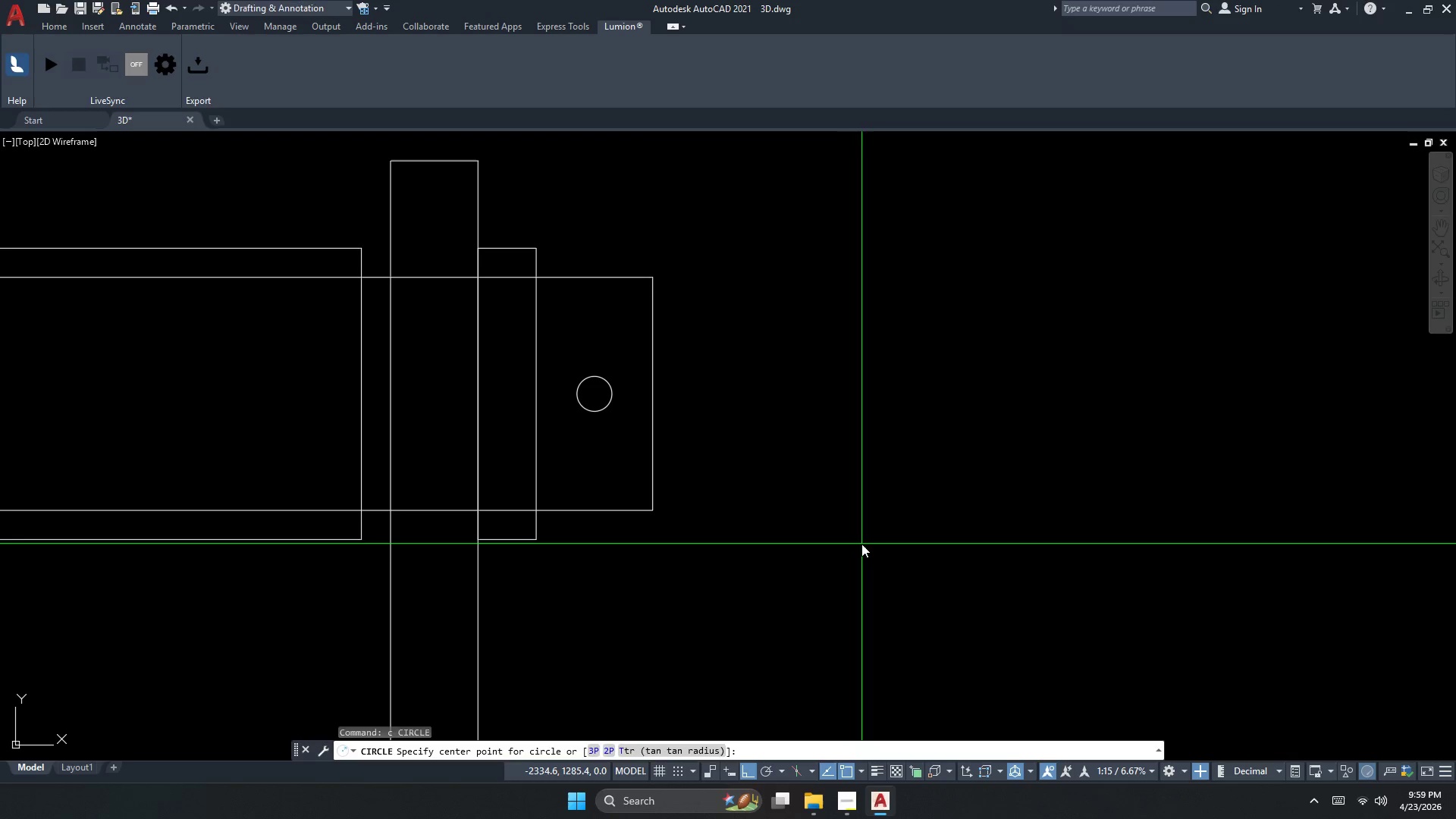 
left_click_drag(start_coordinate=[861, 544], to_coordinate=[864, 552])
 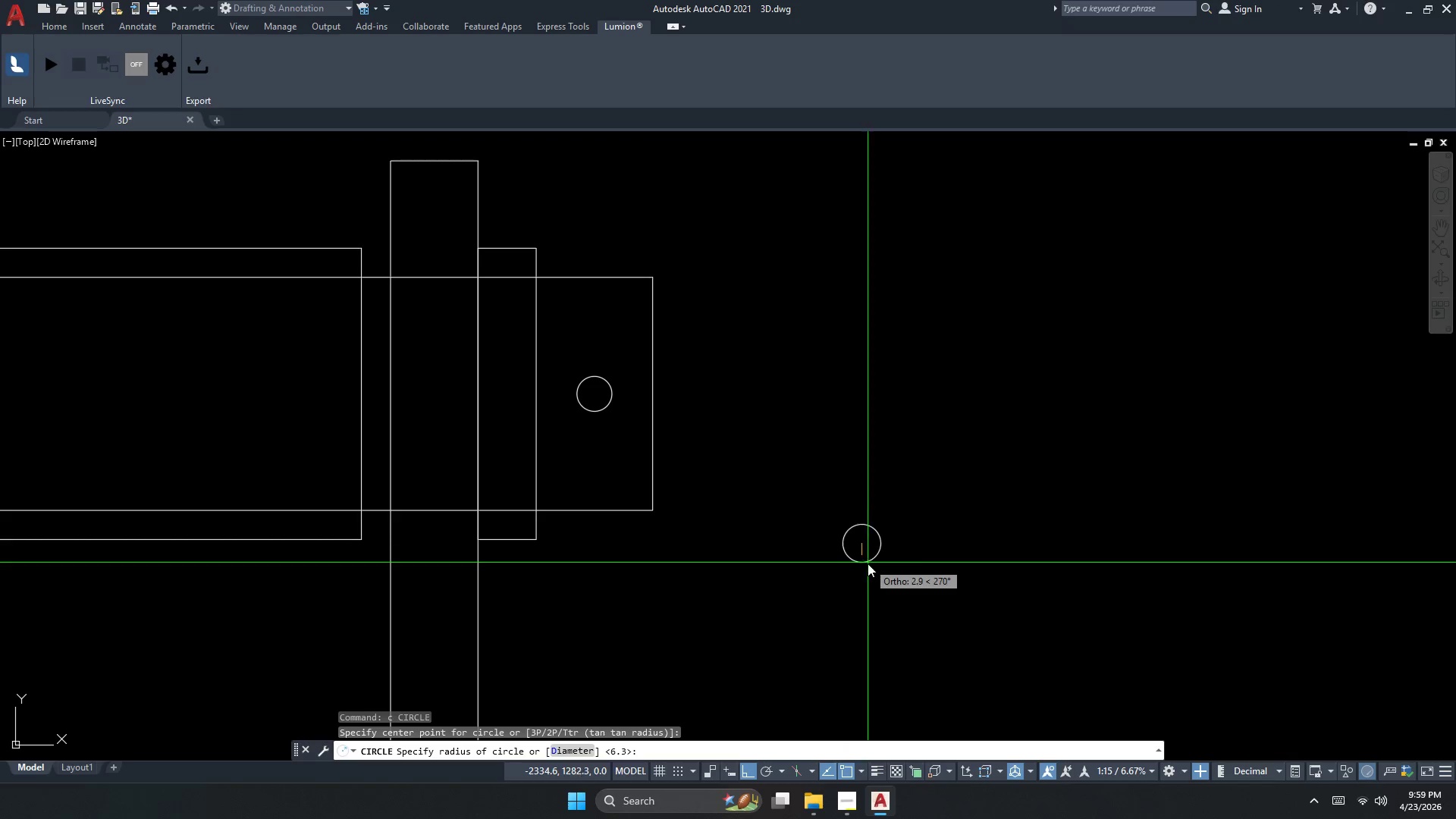 
key(D)
 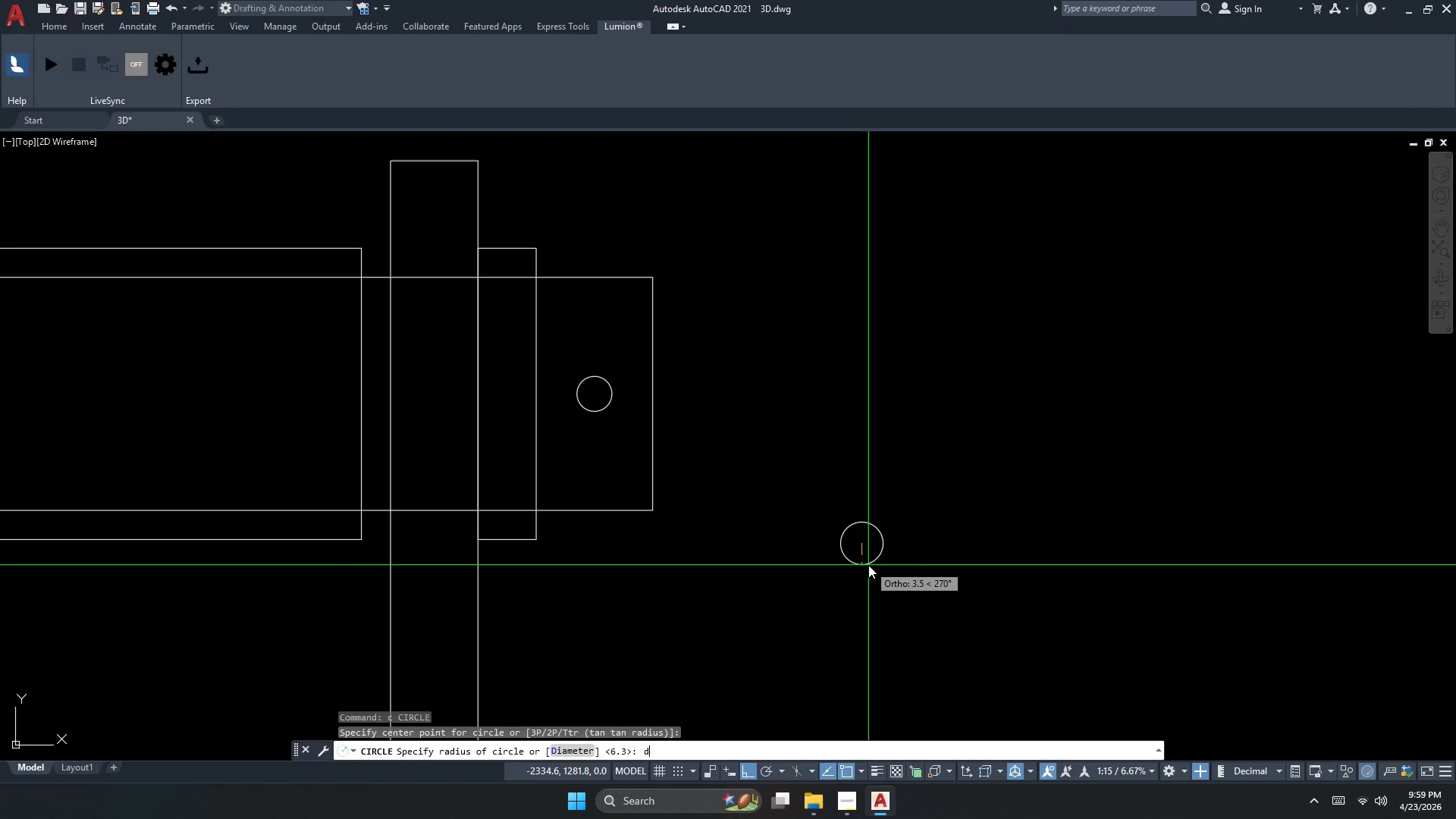 
key(Space)
 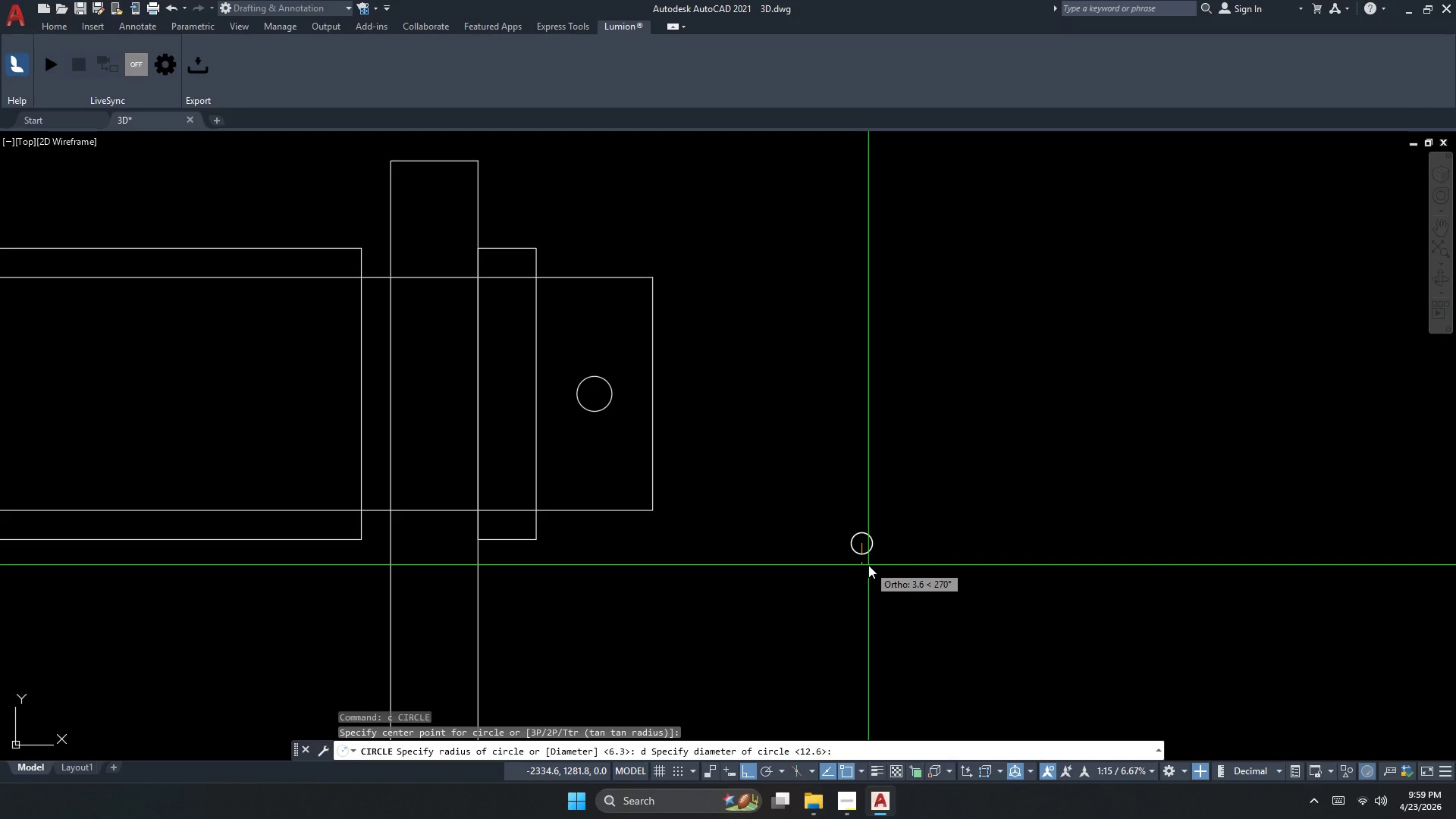 
key(Numpad1)
 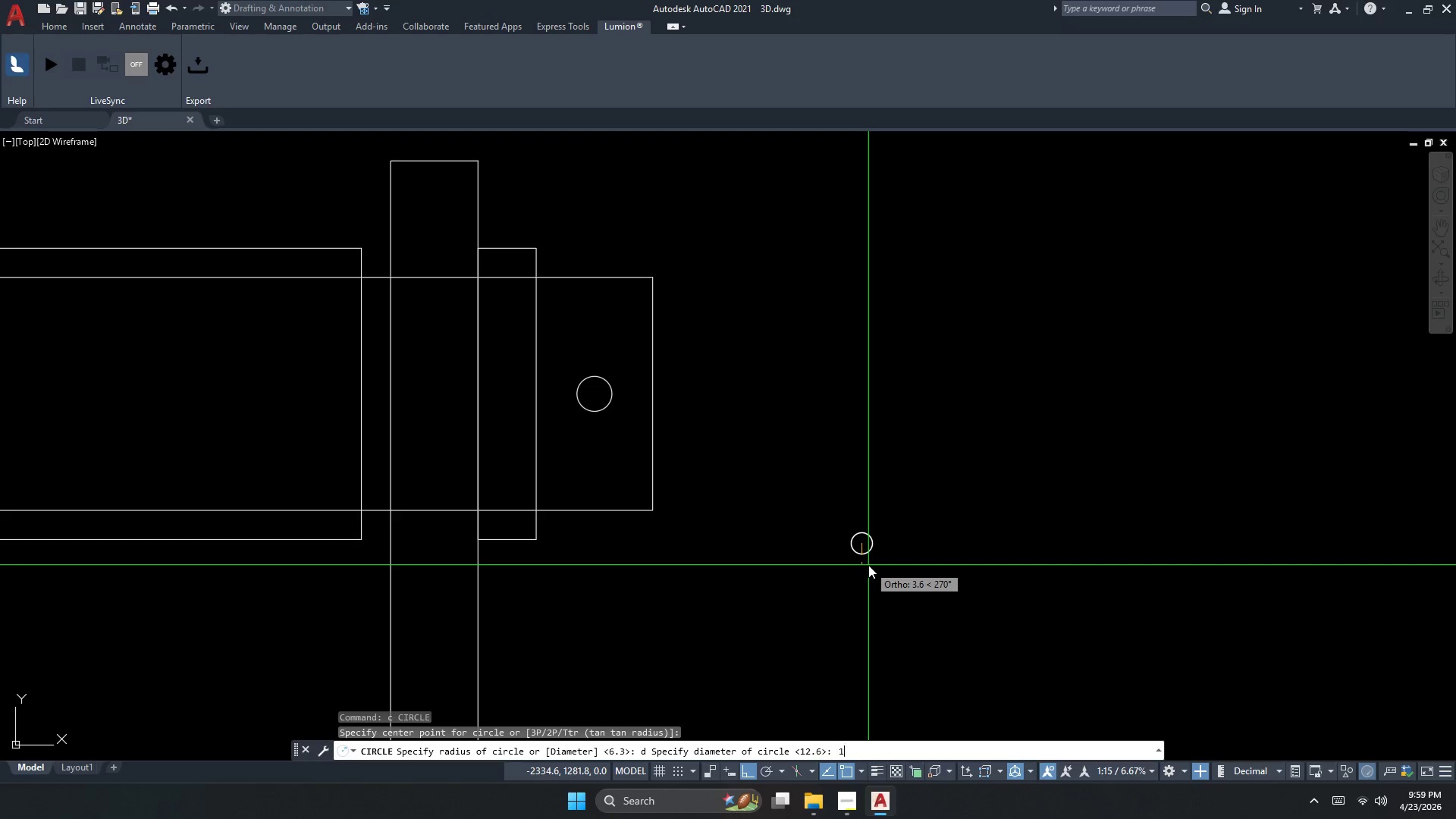 
key(Numpad2)
 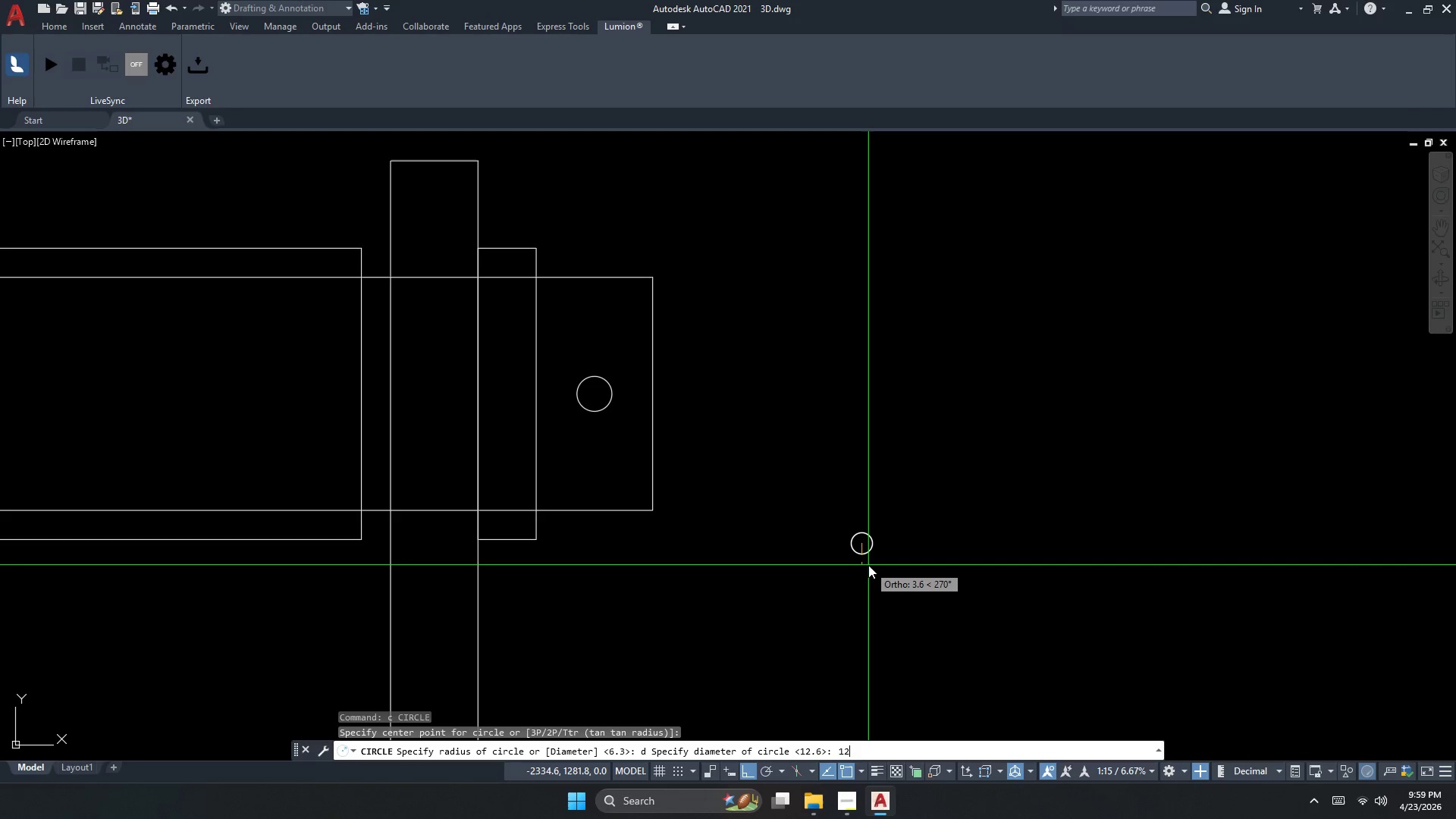 
key(NumpadDecimal)
 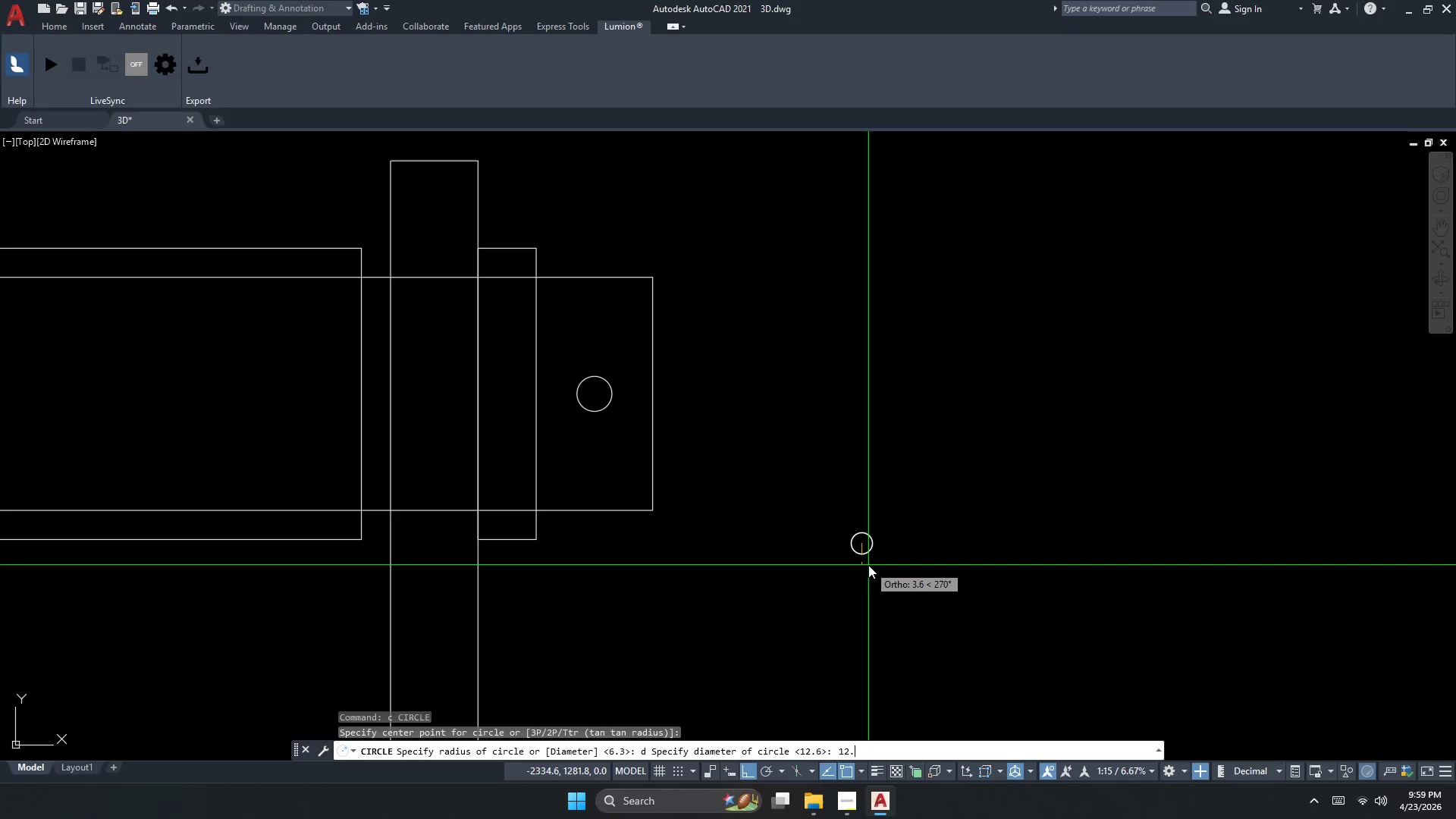 
key(Numpad6)
 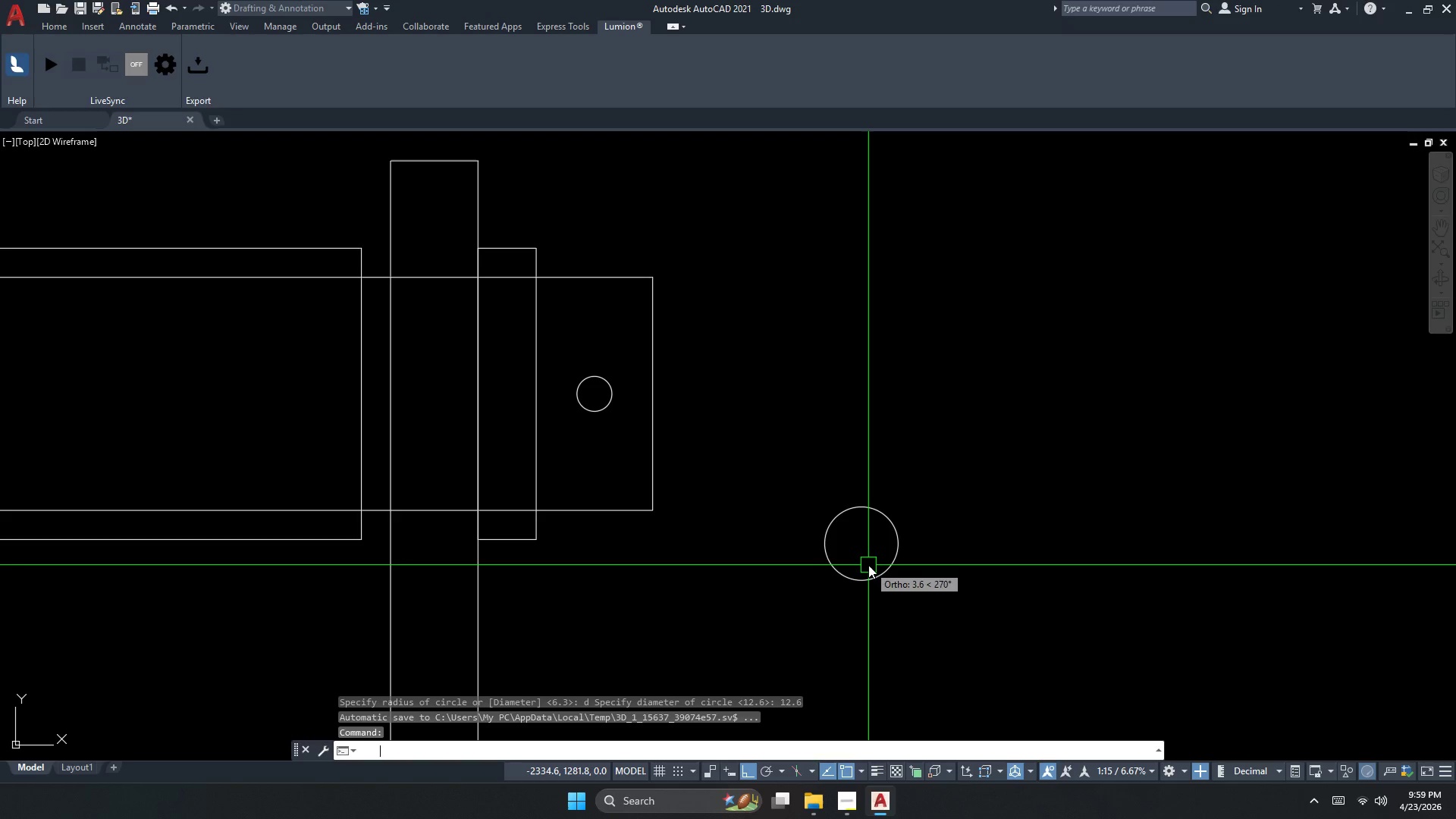 
key(NumpadEnter)
 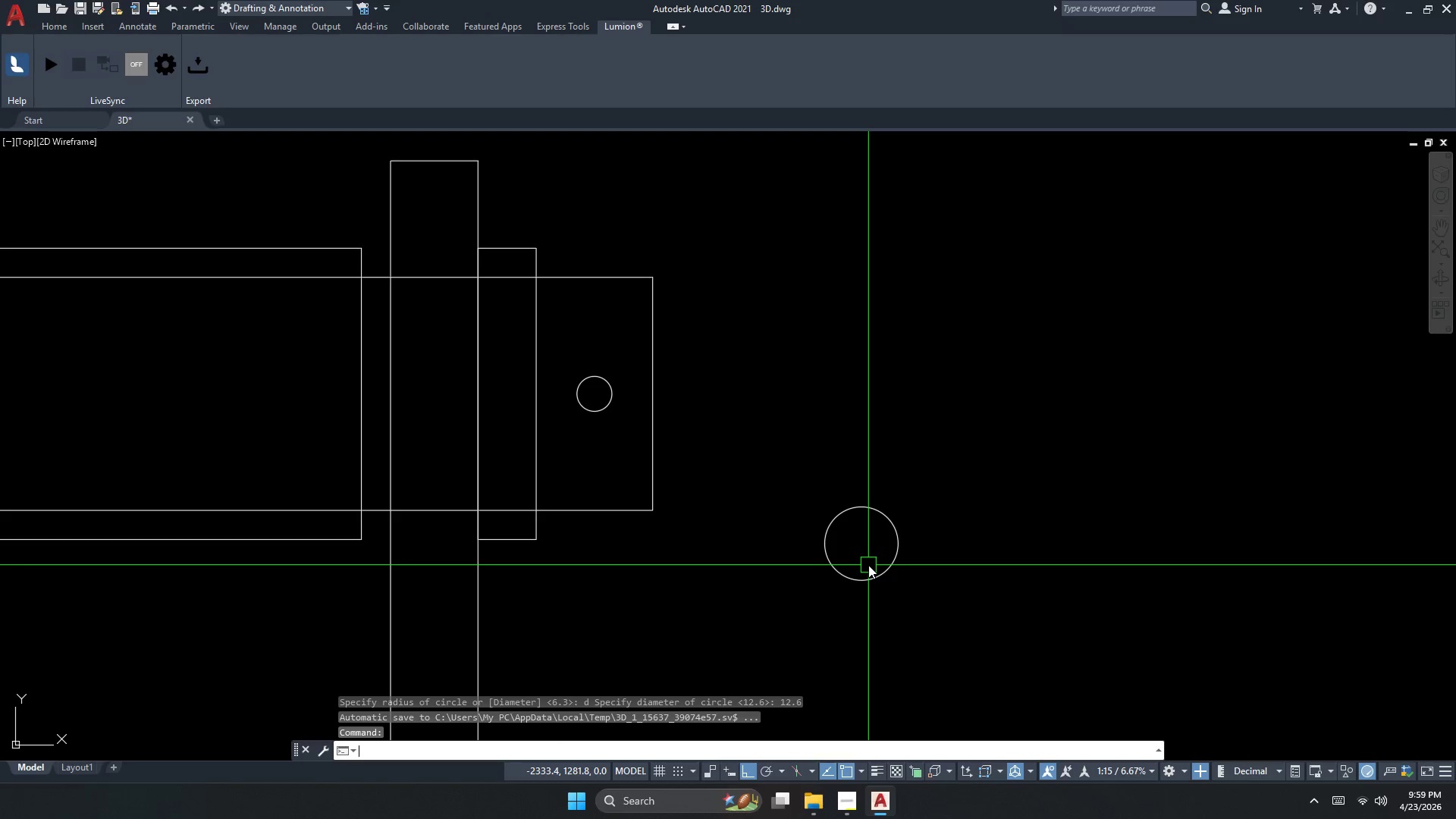 
key(Numpad1)
 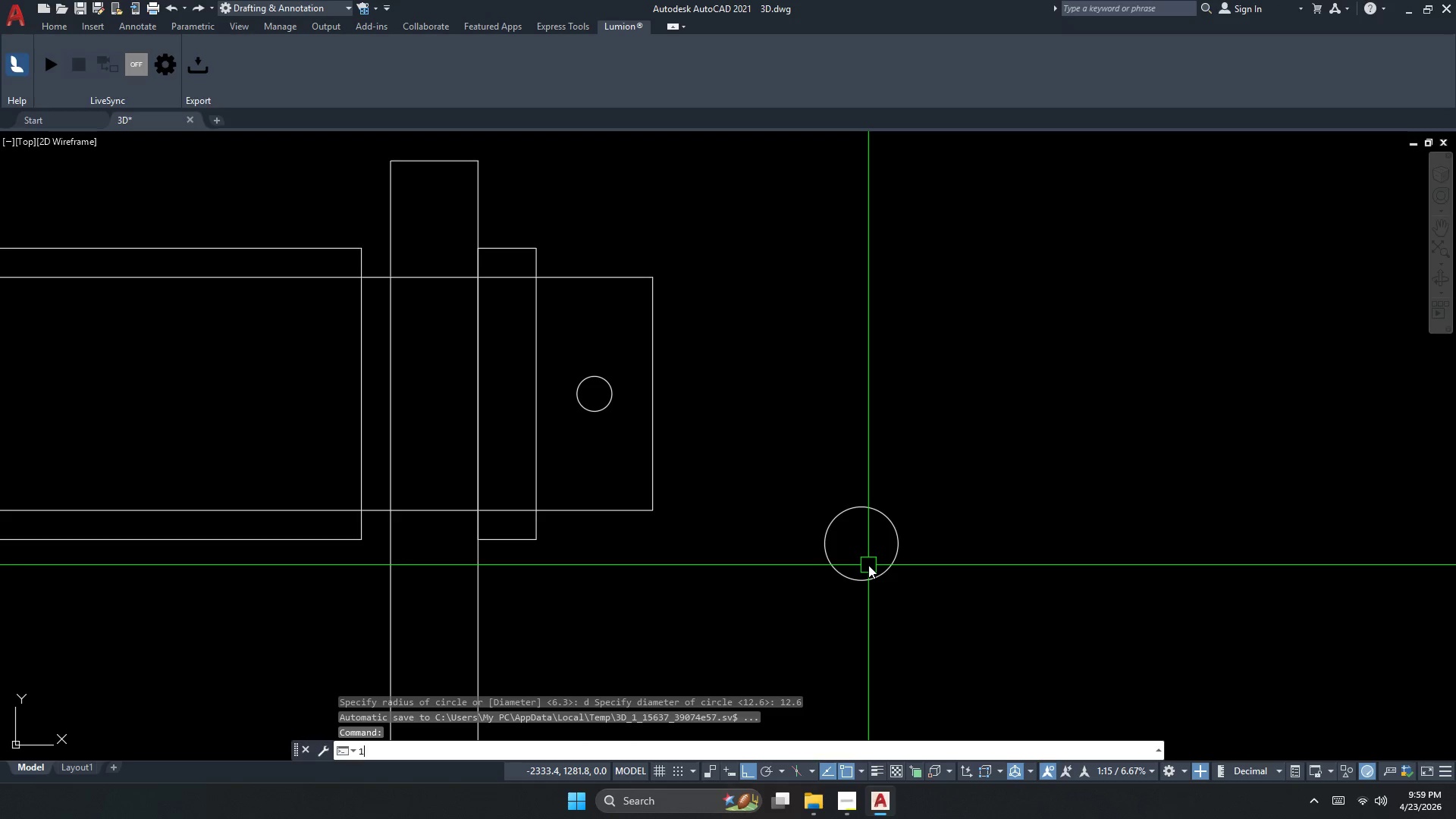 
key(Numpad2)
 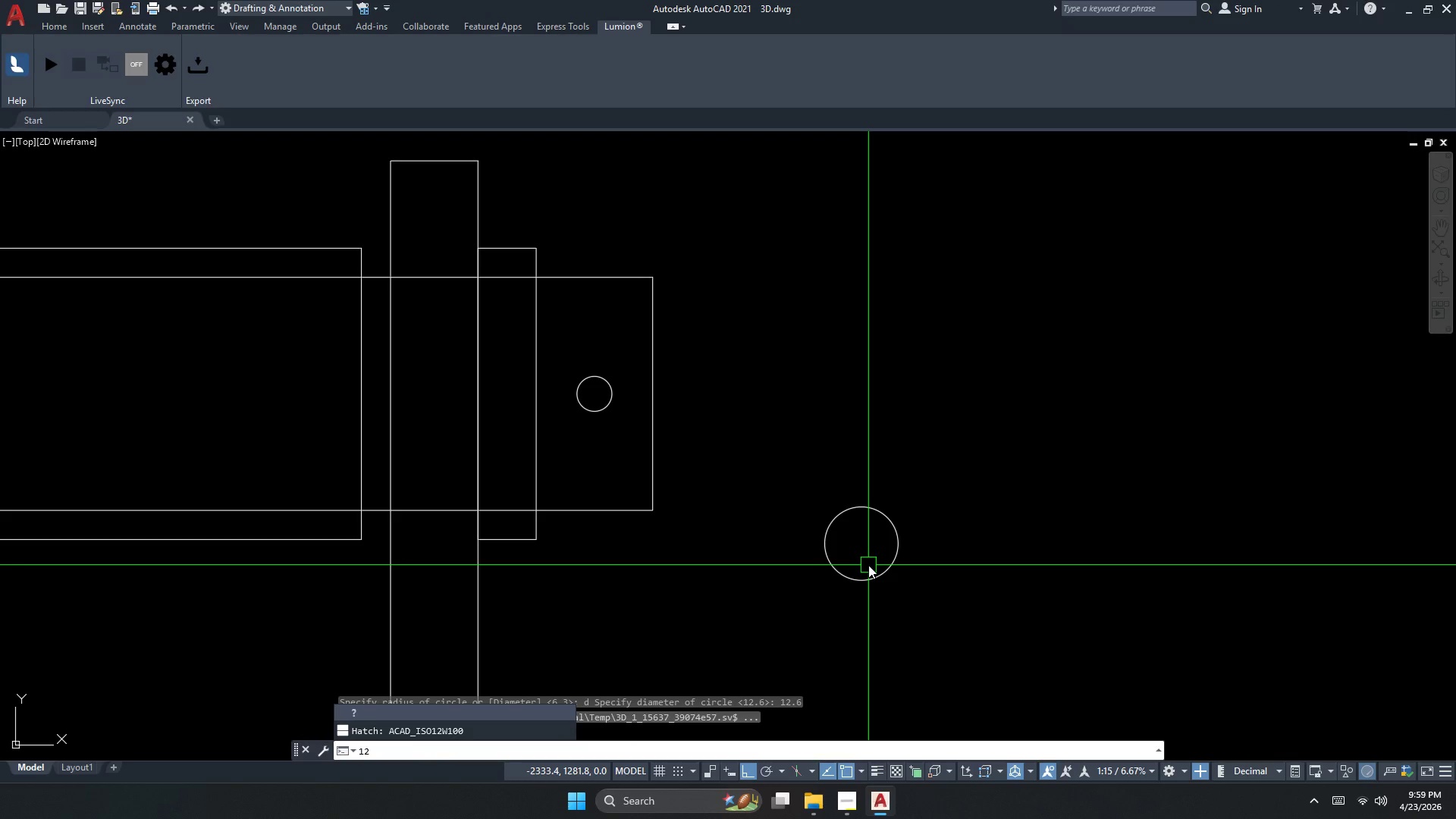 
key(Escape)
 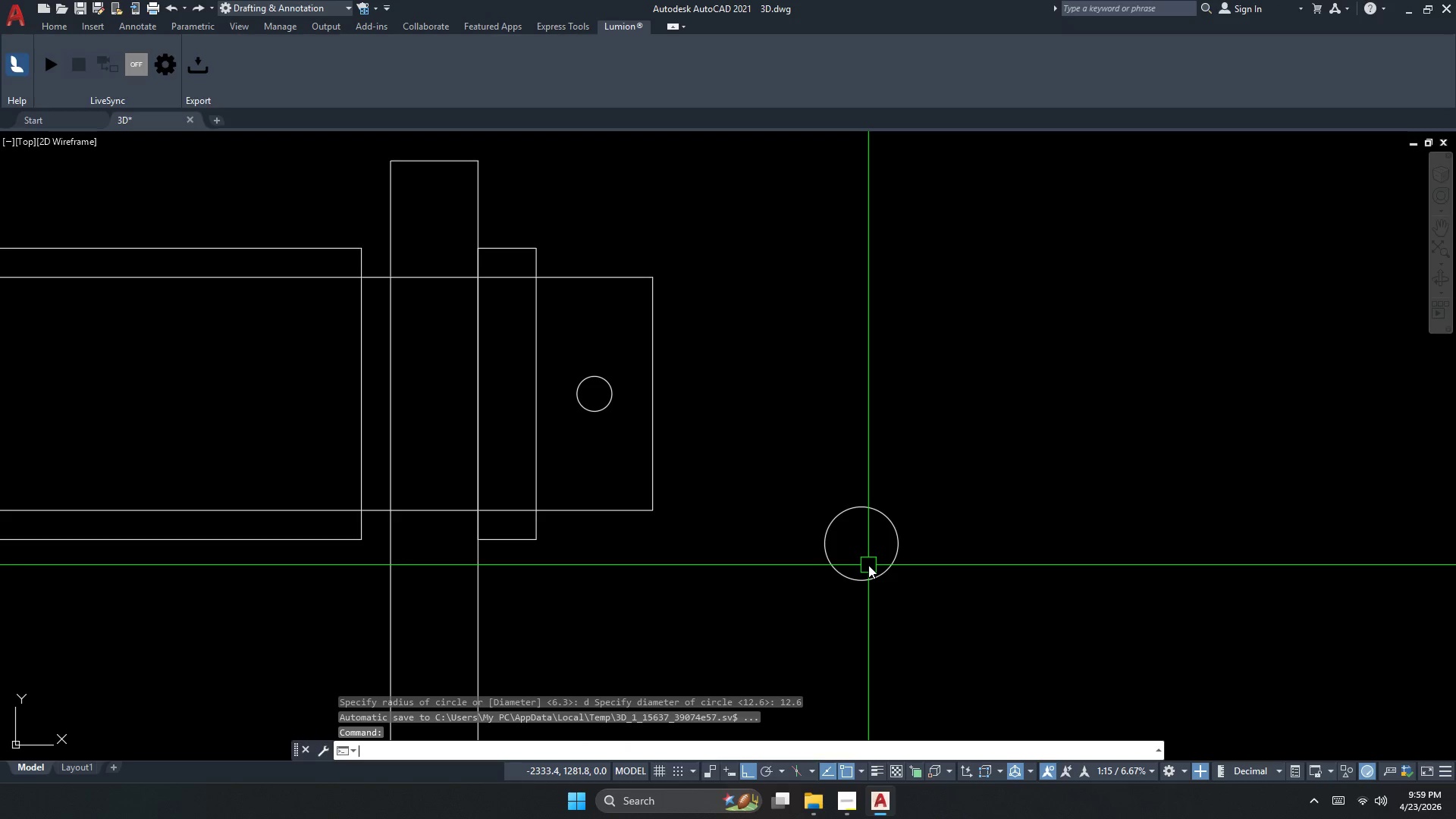 
key(Escape)
 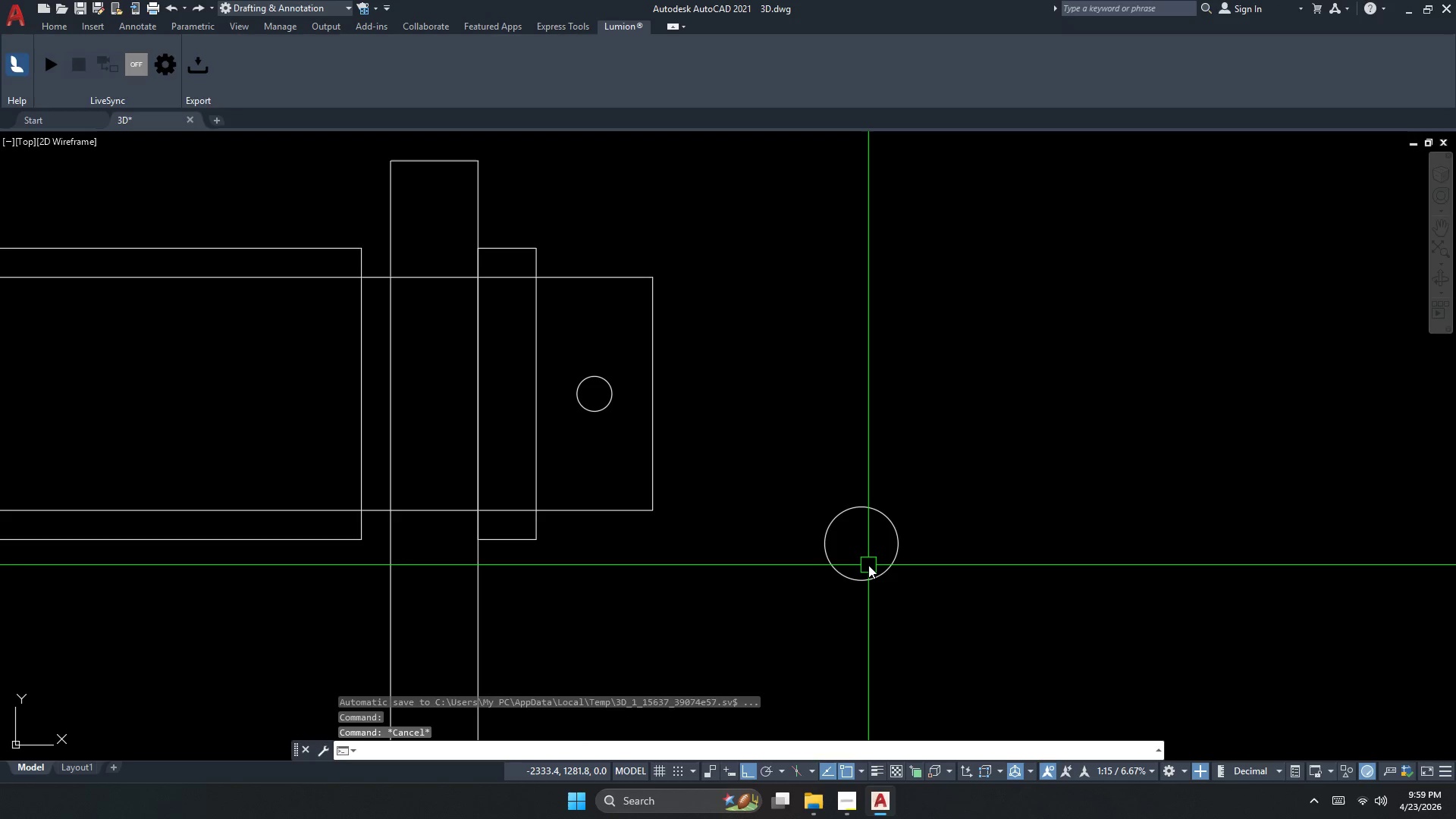 
key(Escape)
 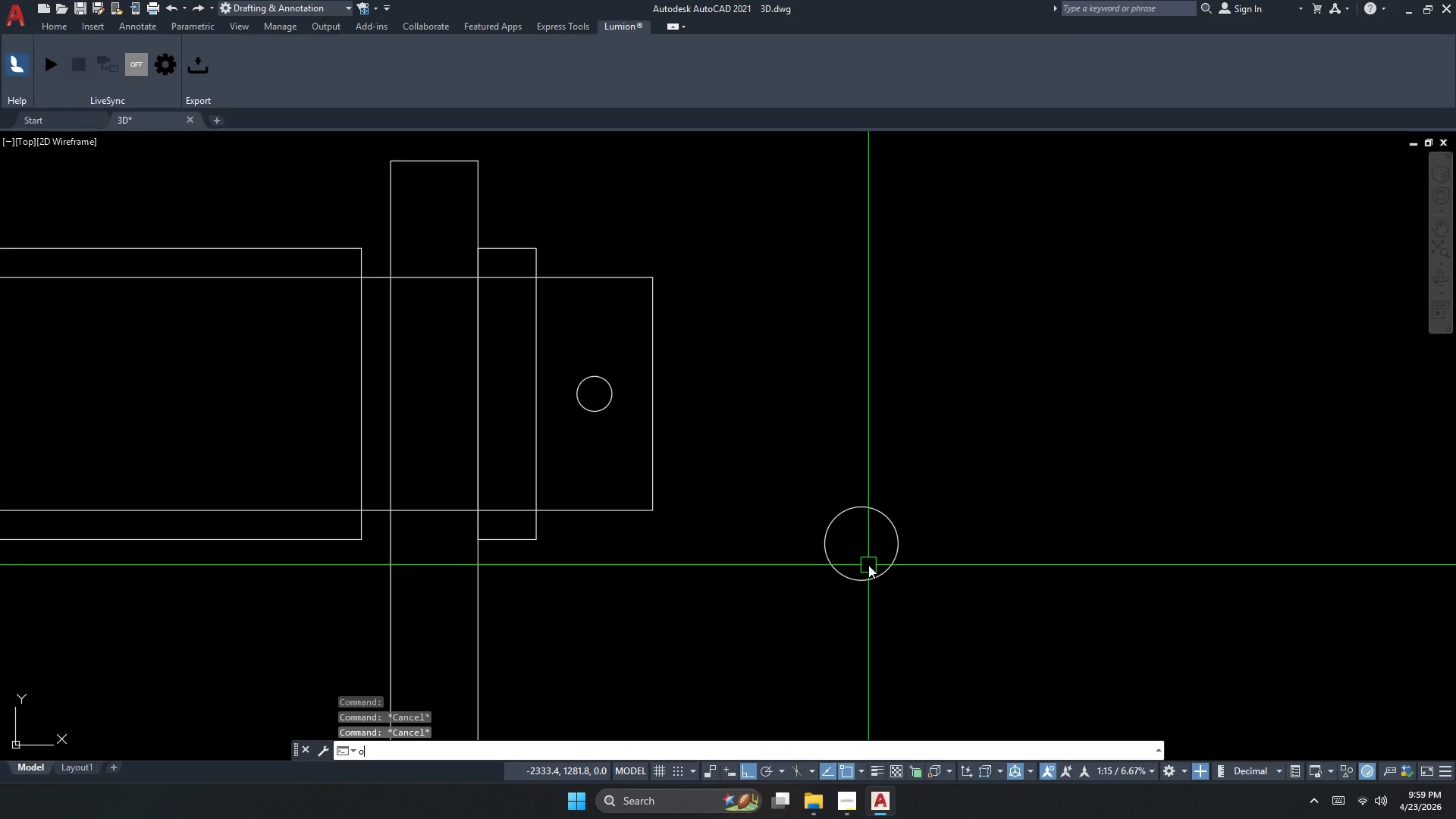 
key(O)
 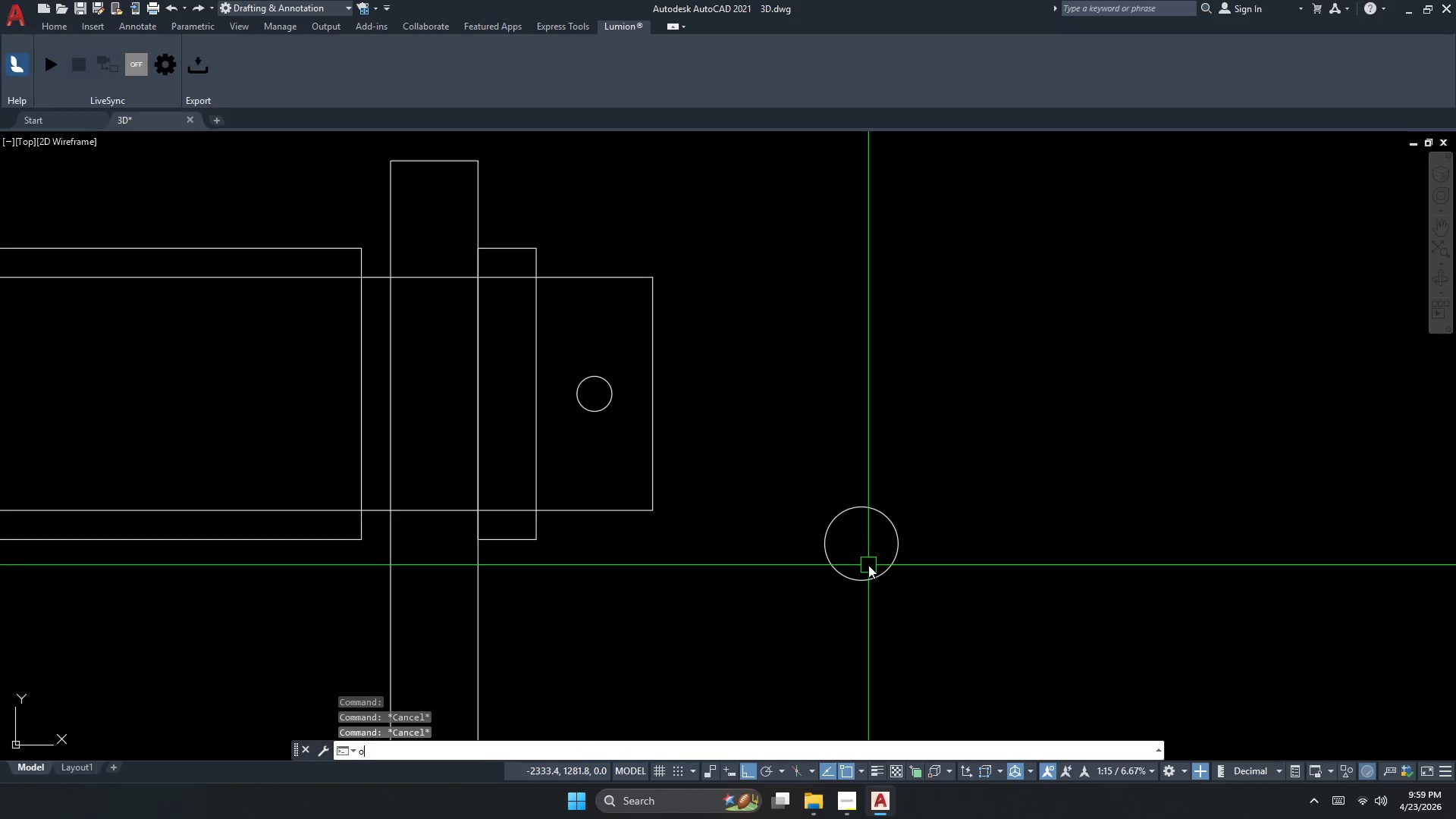 
key(Space)
 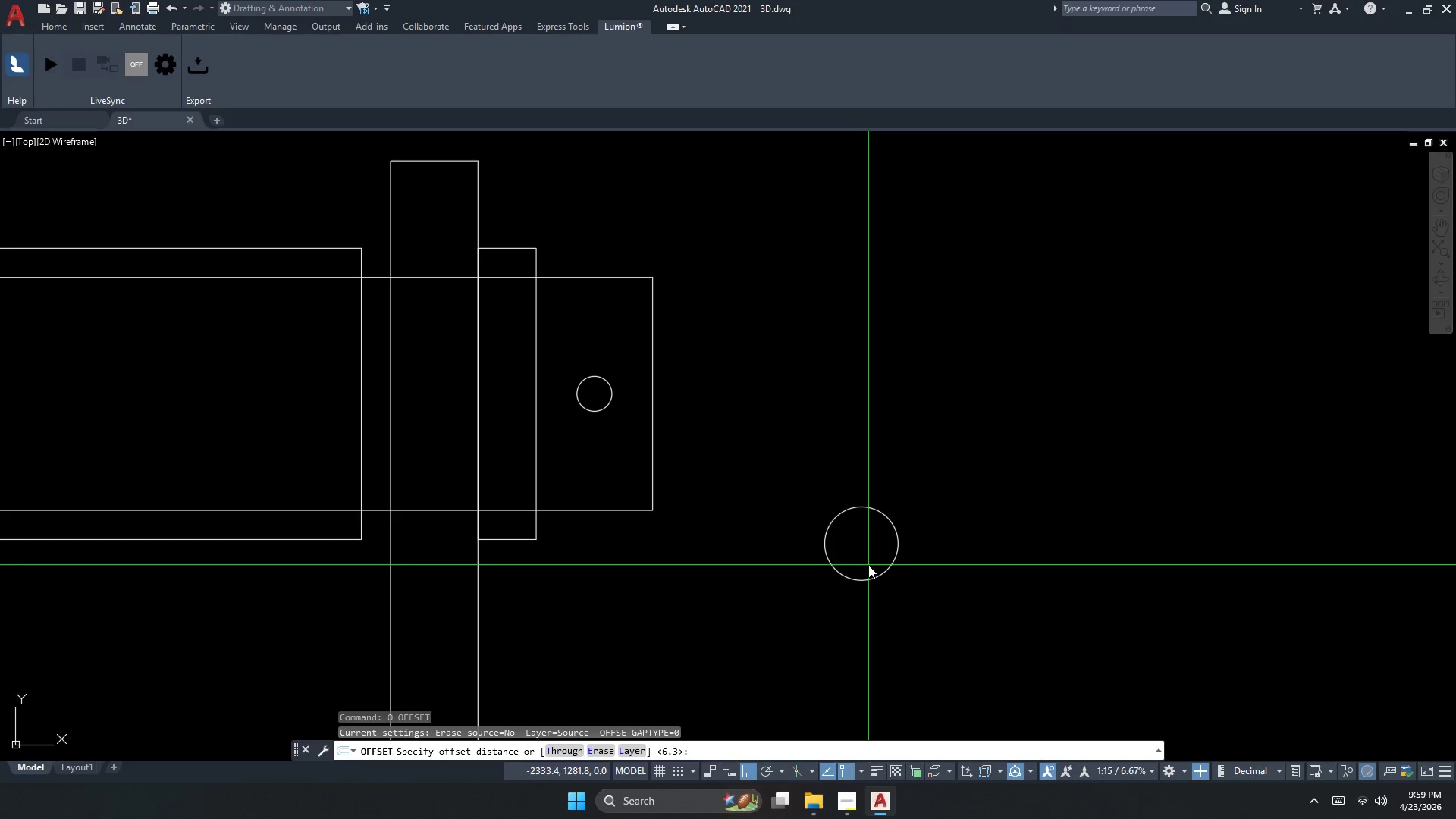 
key(Numpad6)
 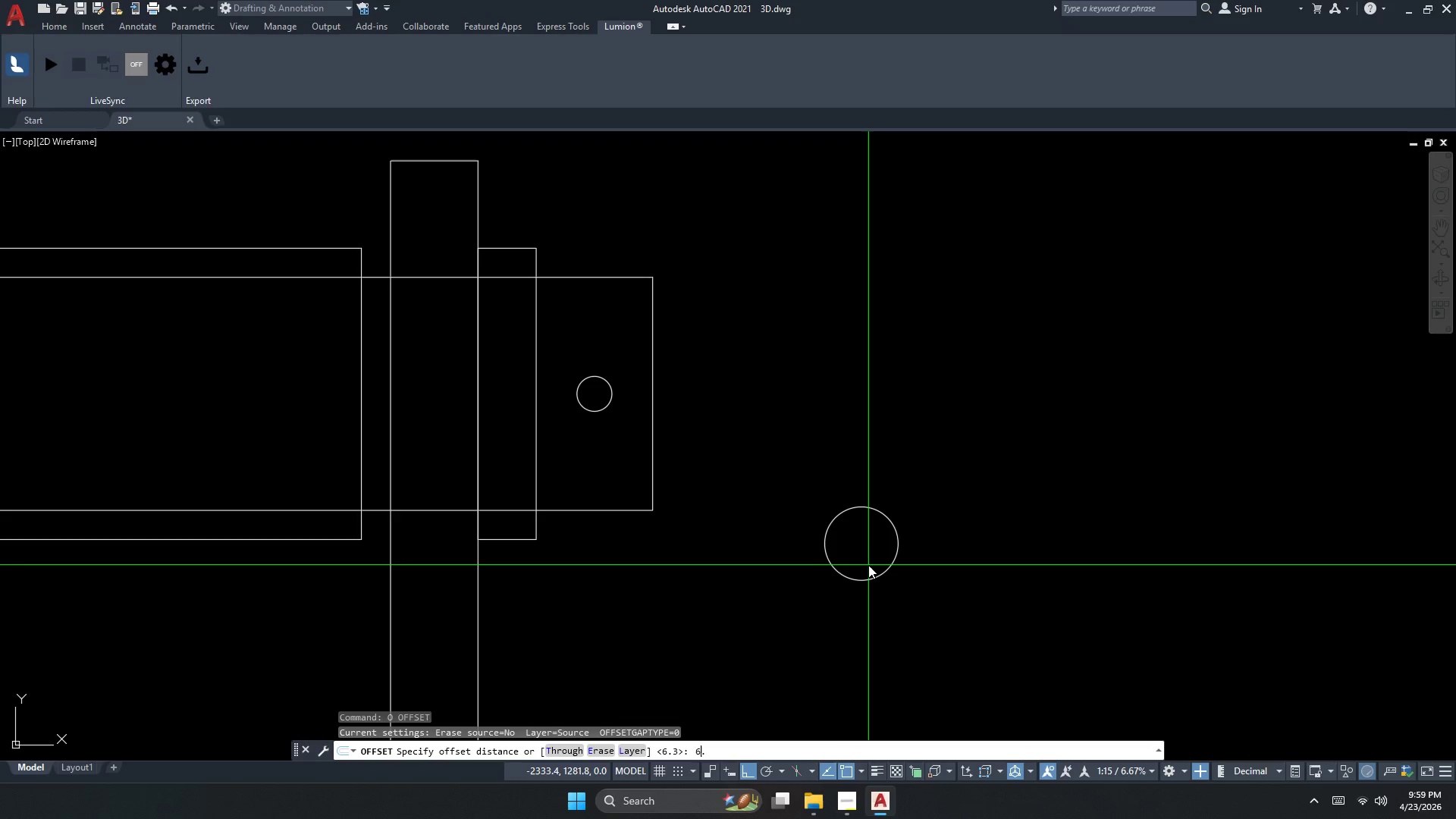 
key(NumpadDecimal)
 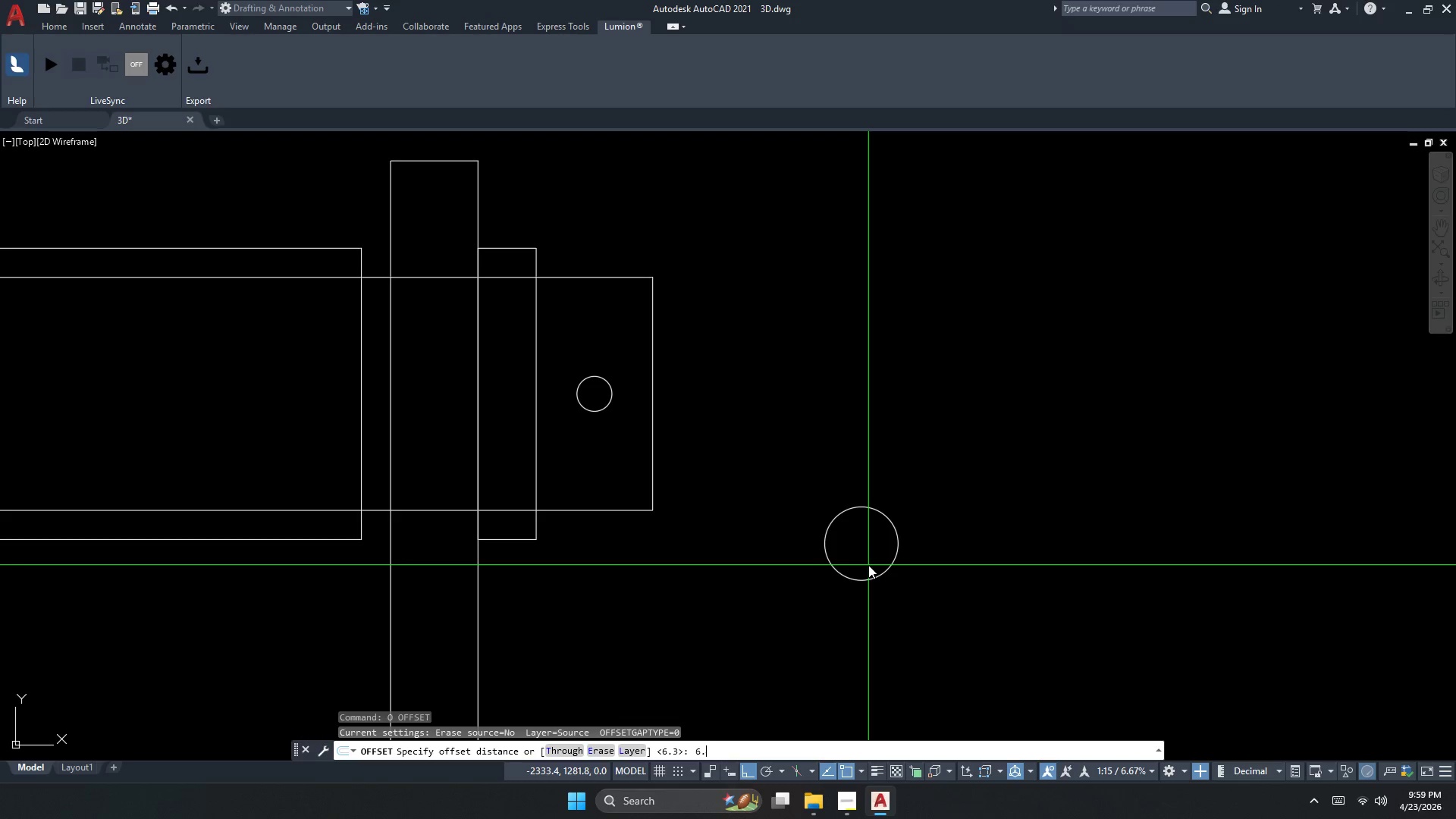 
key(Numpad3)
 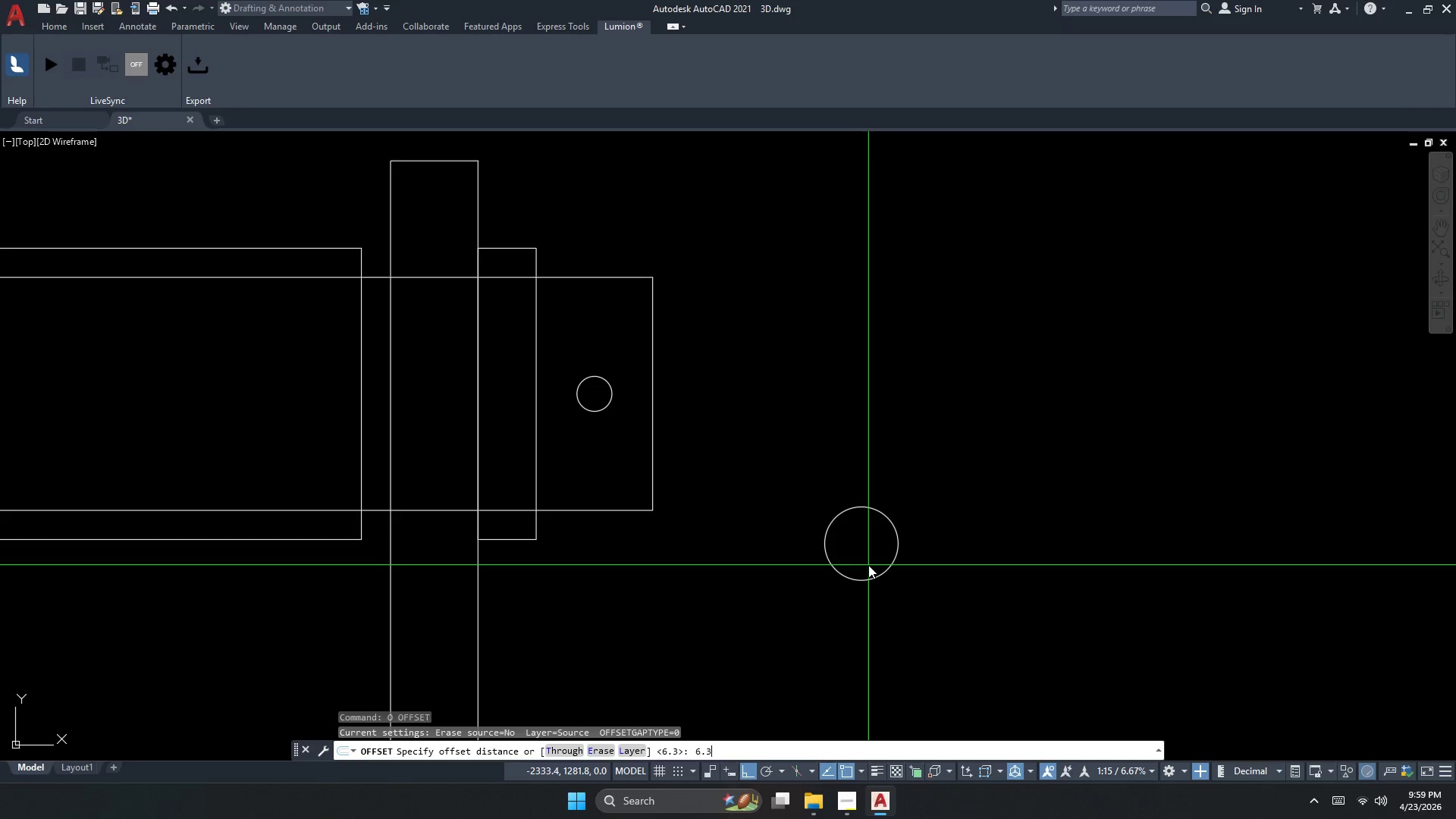 
key(NumpadEnter)
 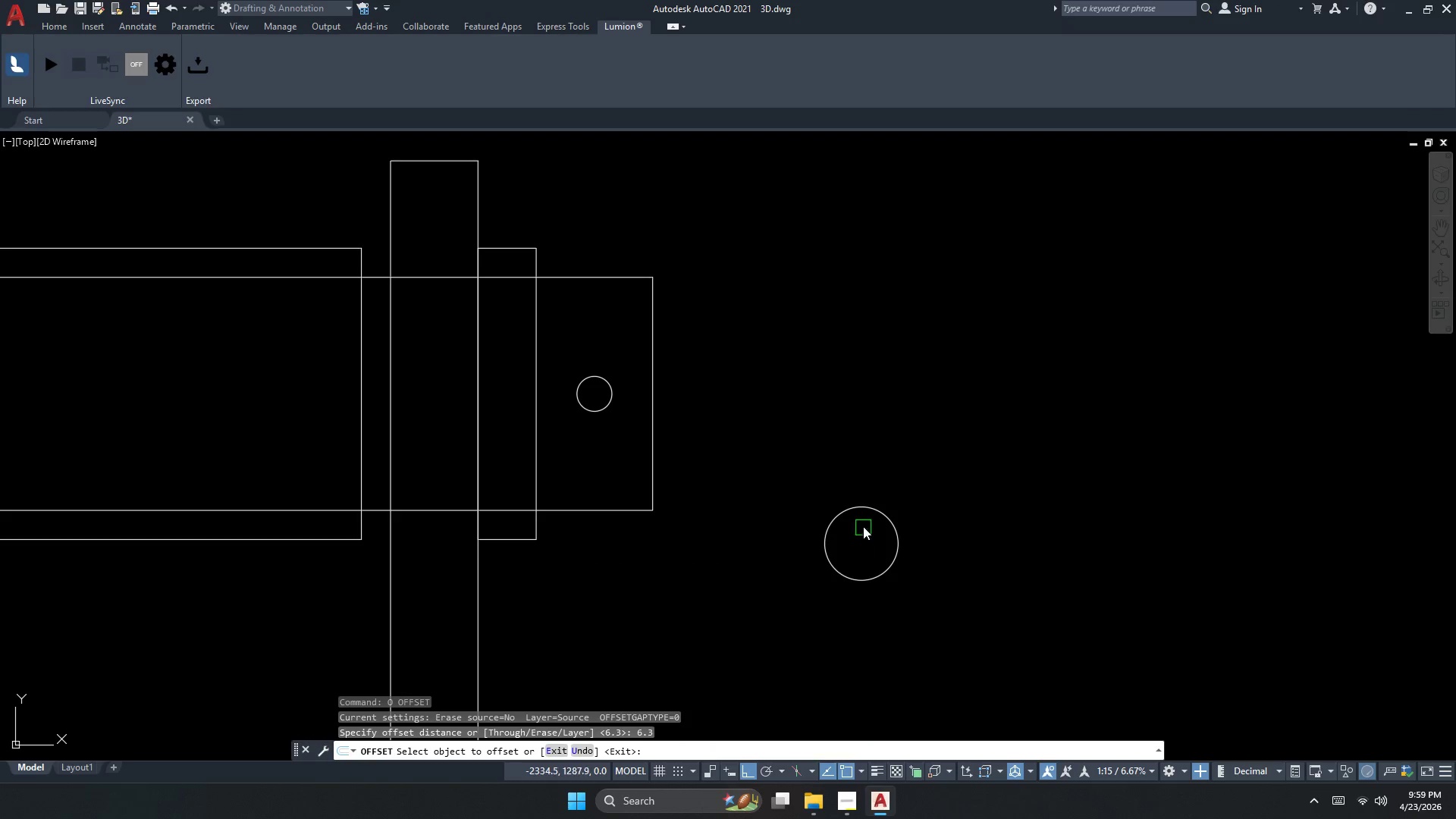 
left_click_drag(start_coordinate=[862, 506], to_coordinate=[861, 518])
 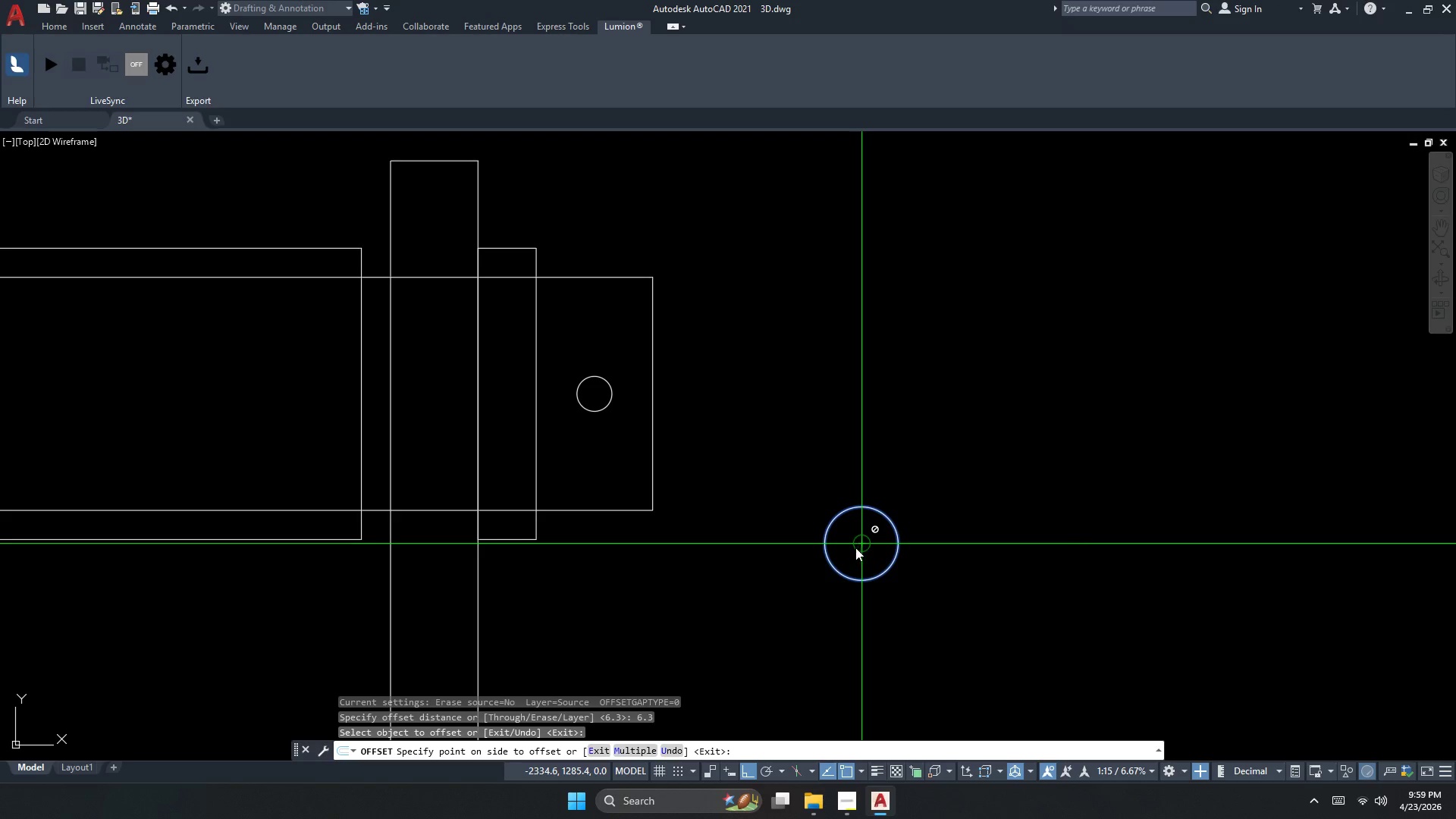 
key(Escape)
 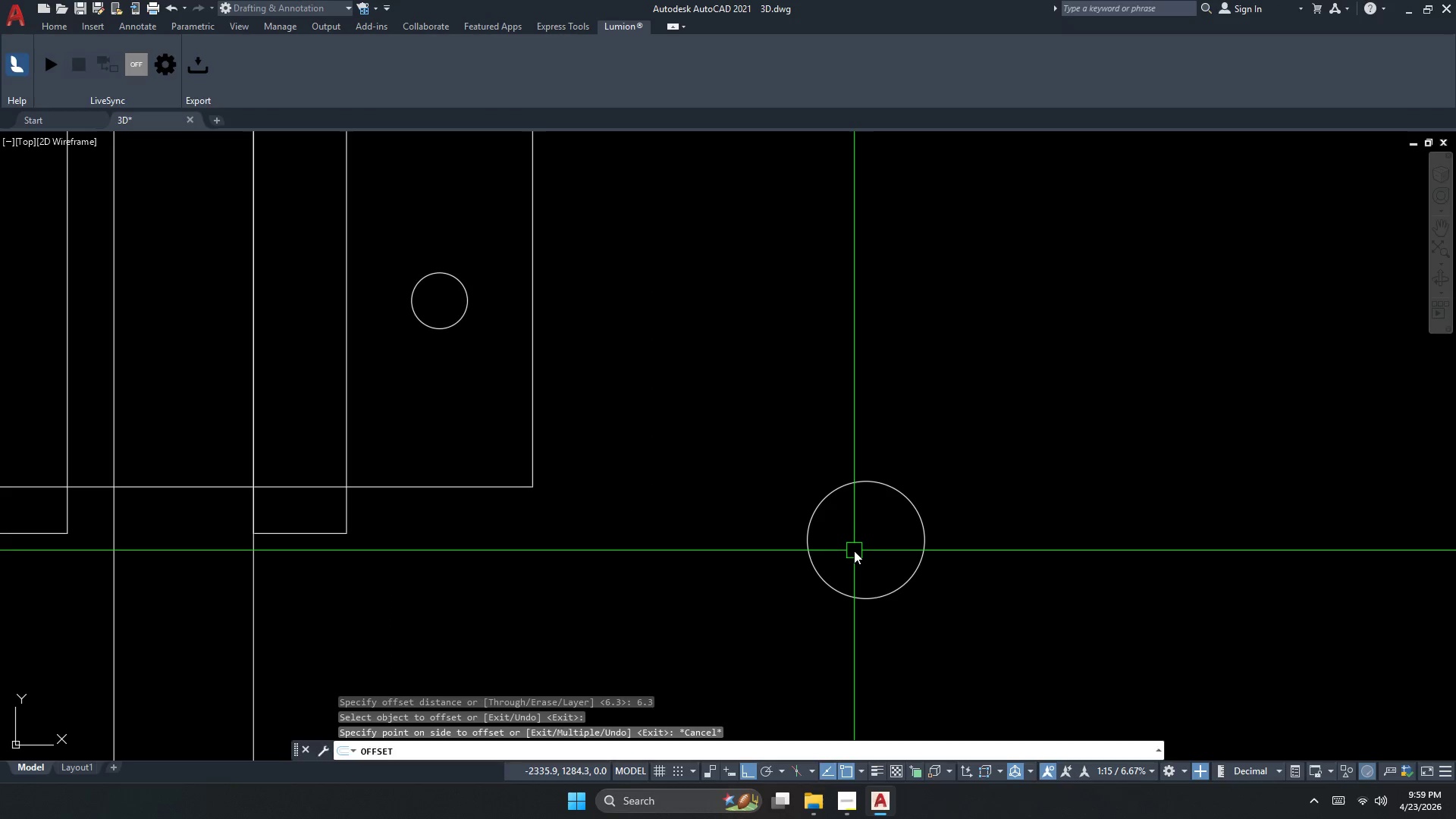 
key(Escape)
 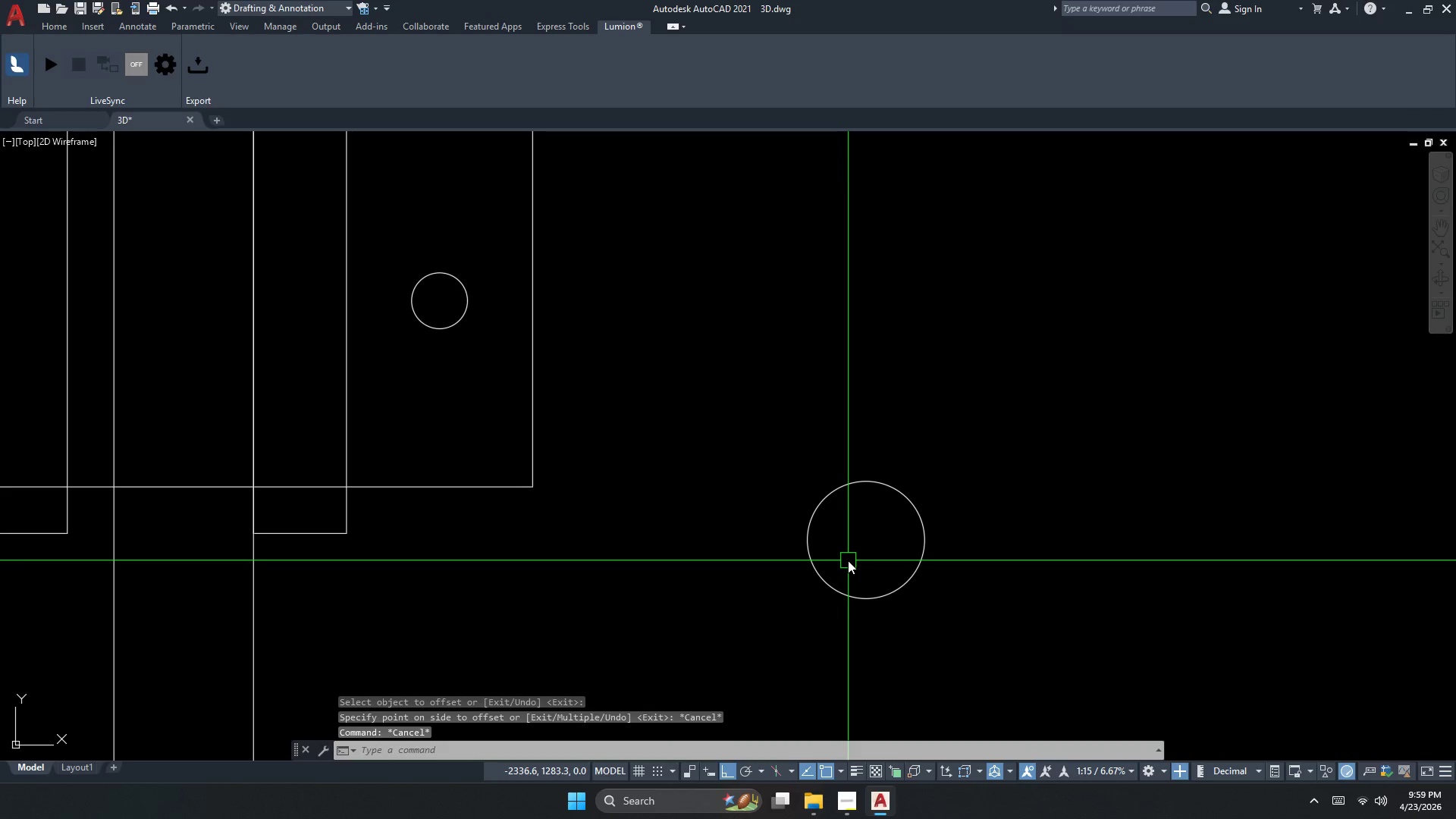 
scroll: coordinate [854, 551], scroll_direction: up, amount: 1.0
 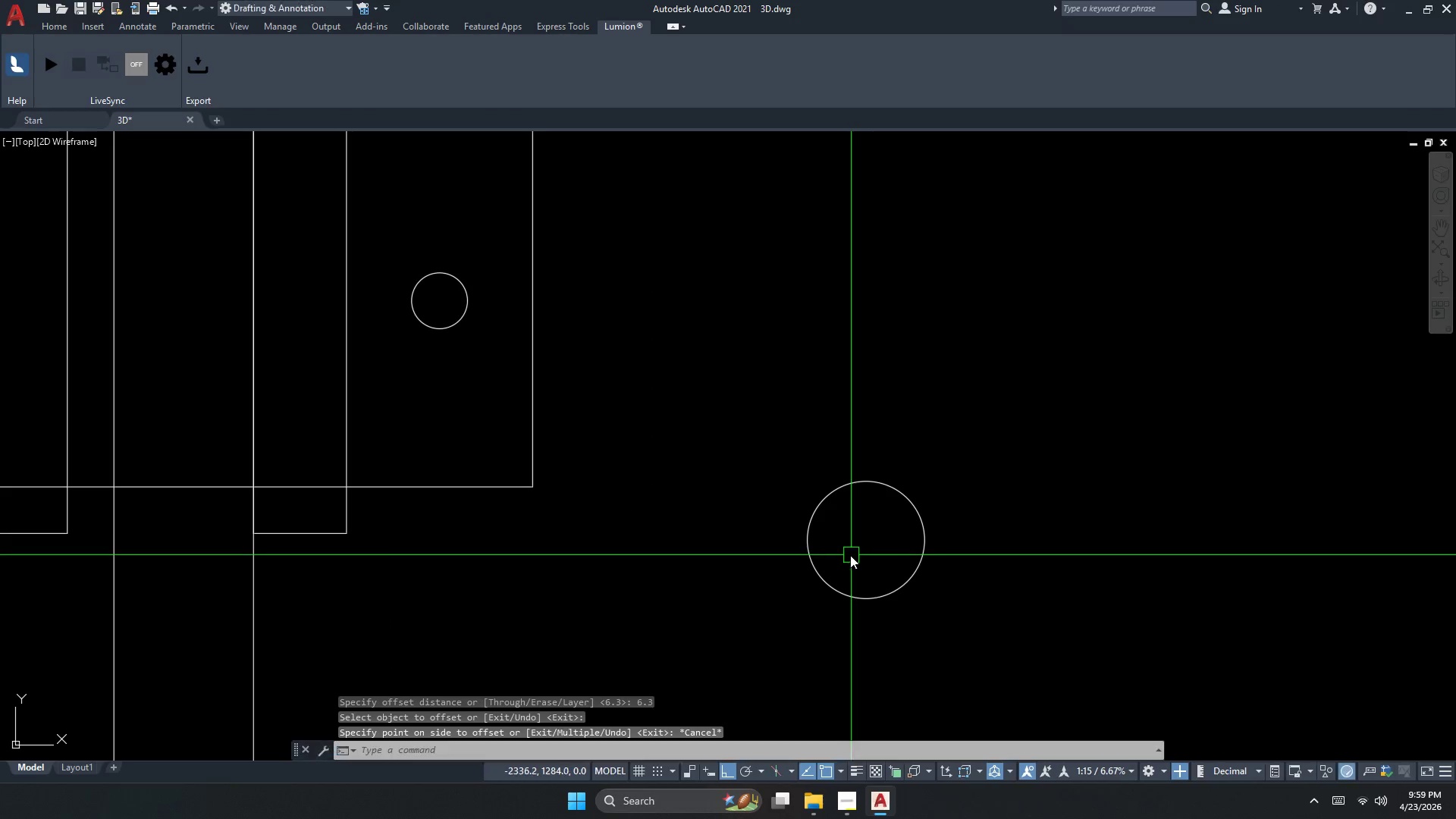 
key(O)
 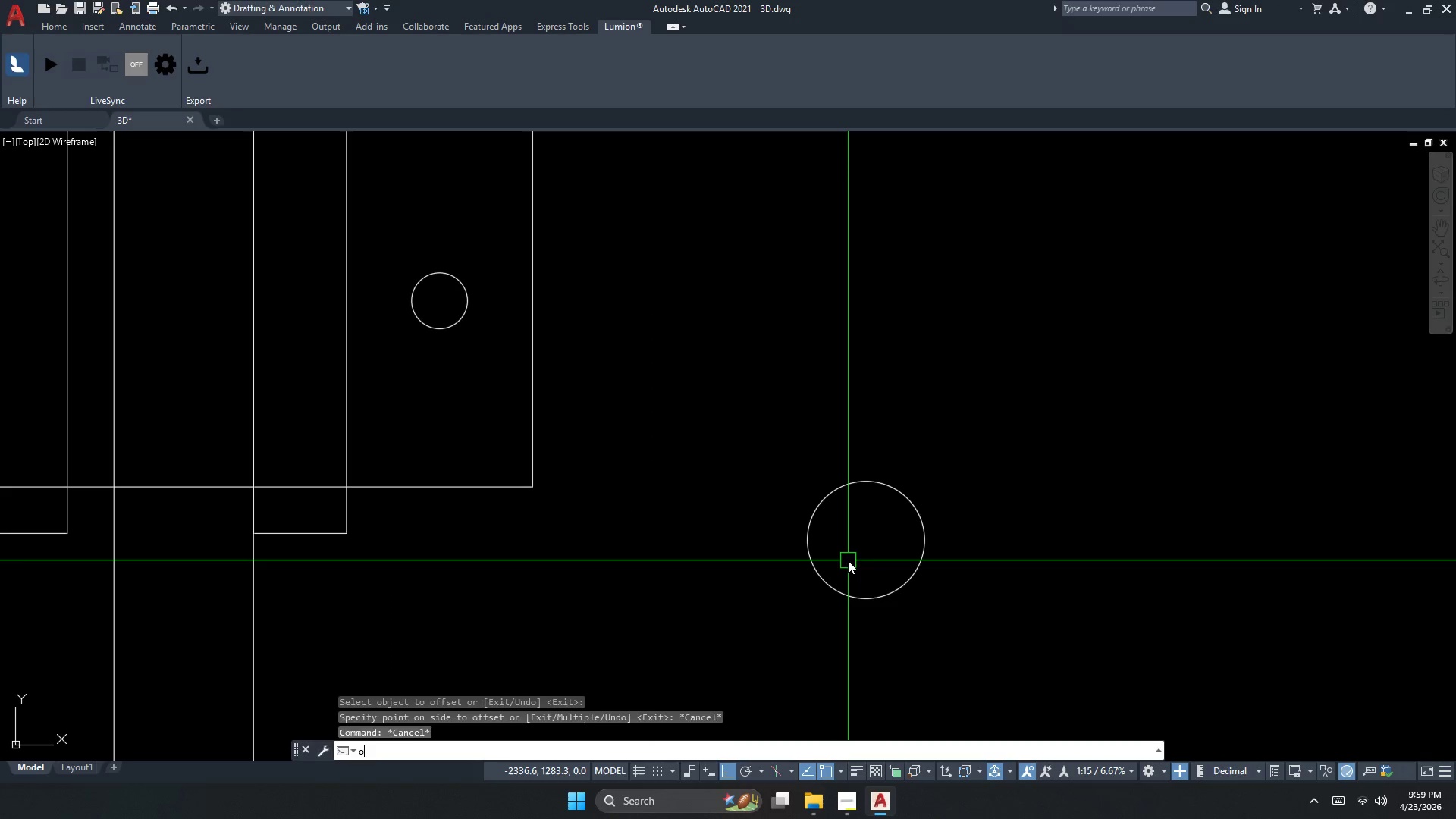 
key(Space)
 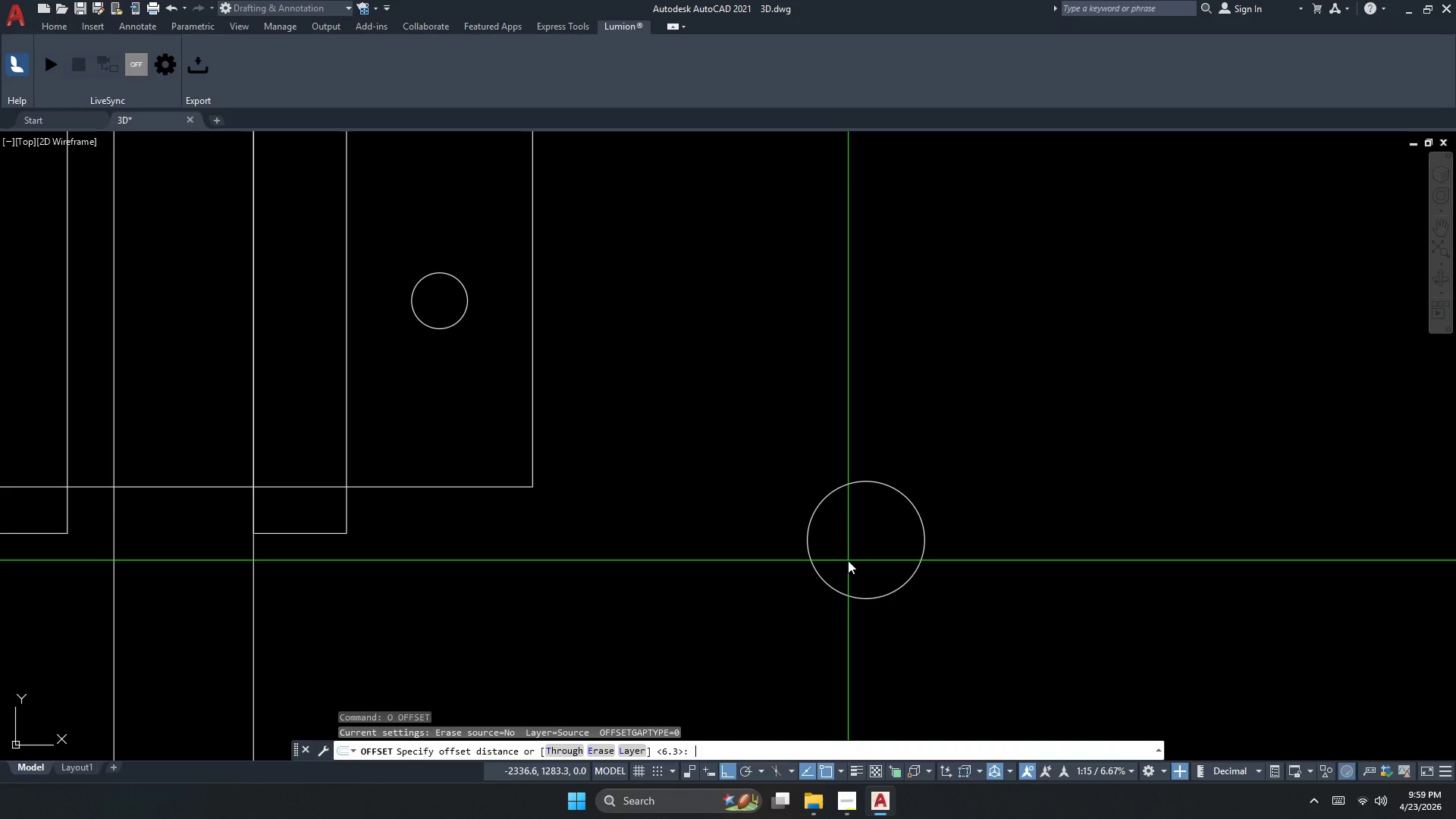 
key(Numpad6)
 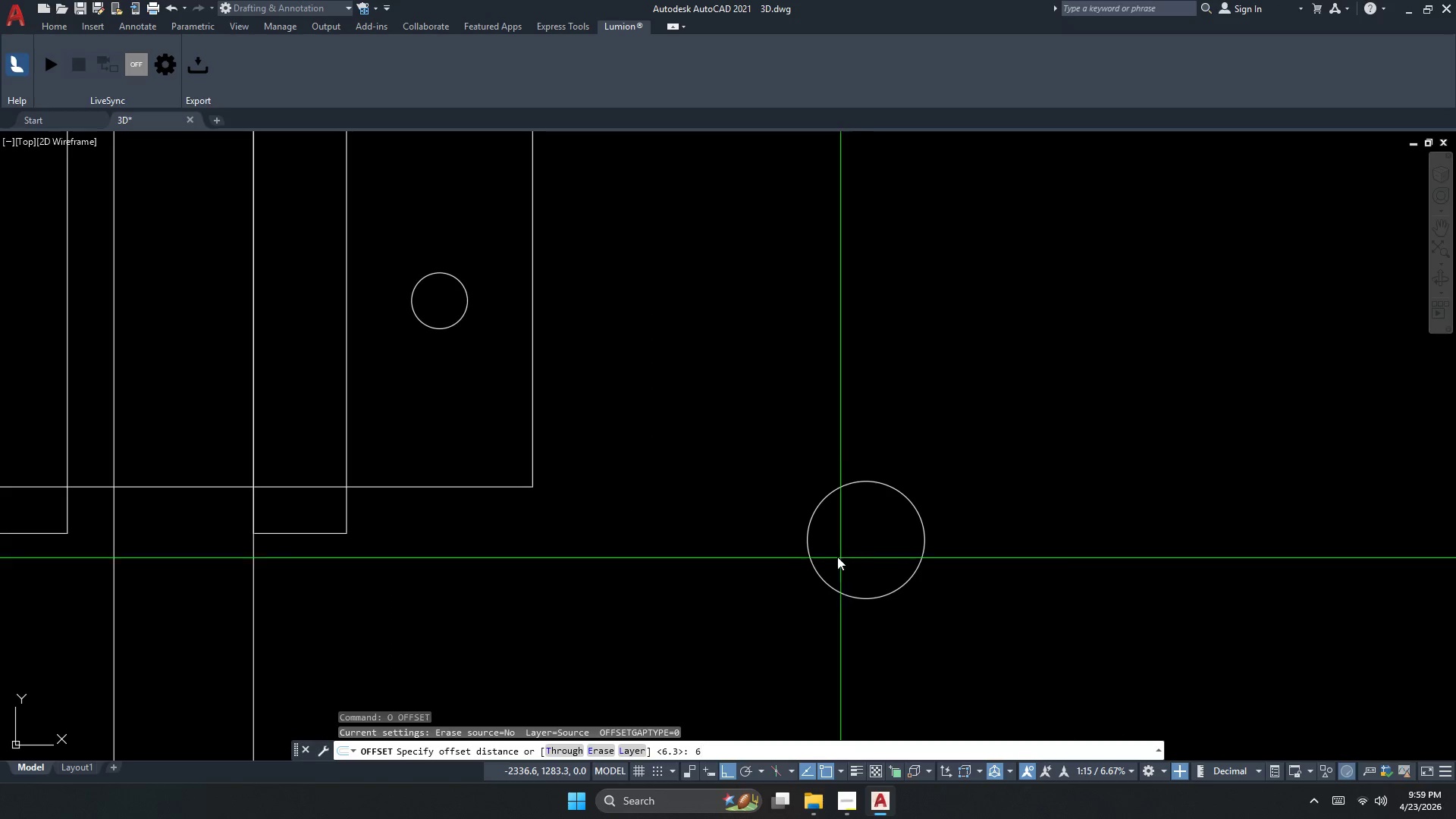 
key(NumpadEnter)
 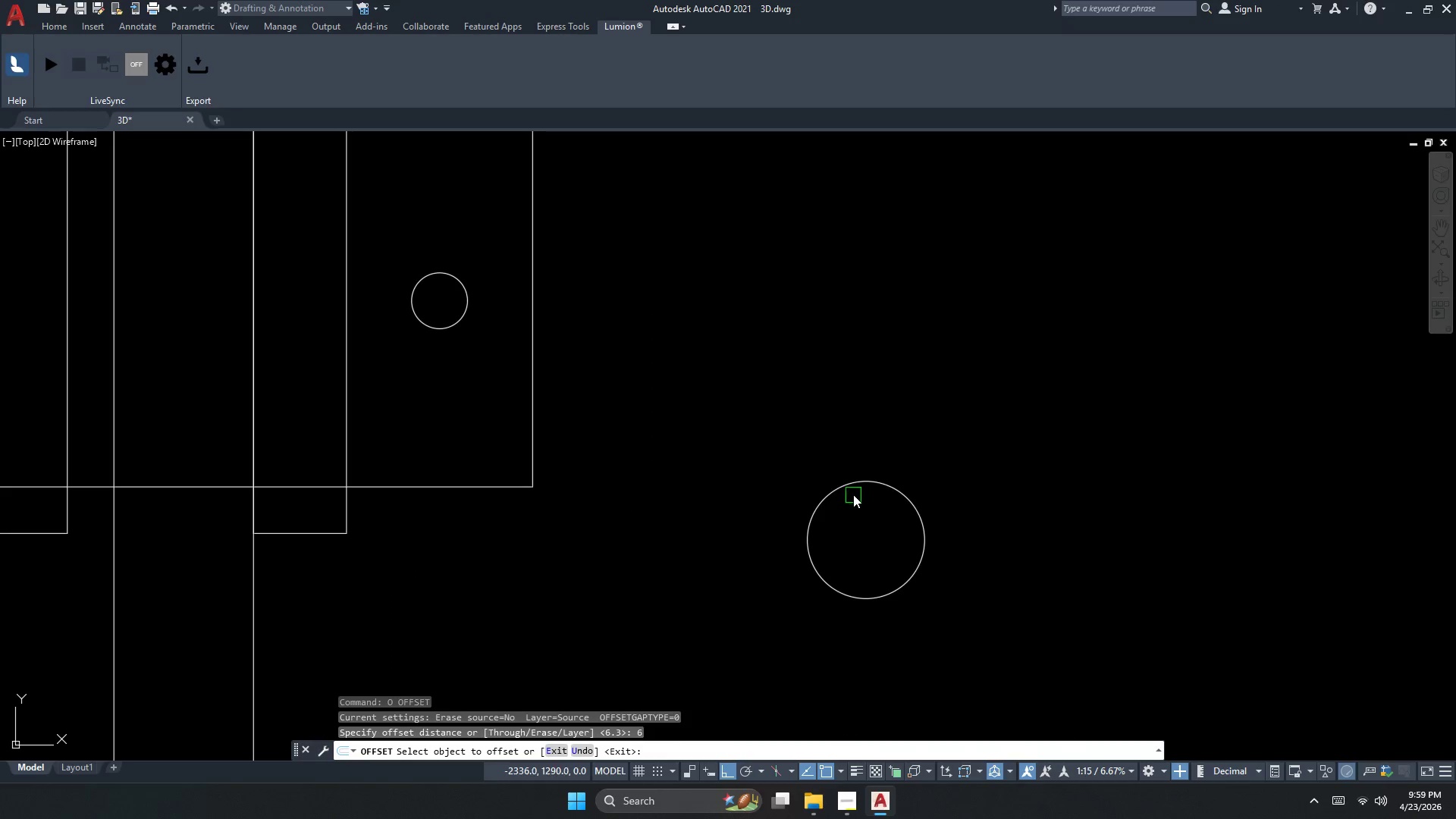 
left_click_drag(start_coordinate=[853, 491], to_coordinate=[849, 519])
 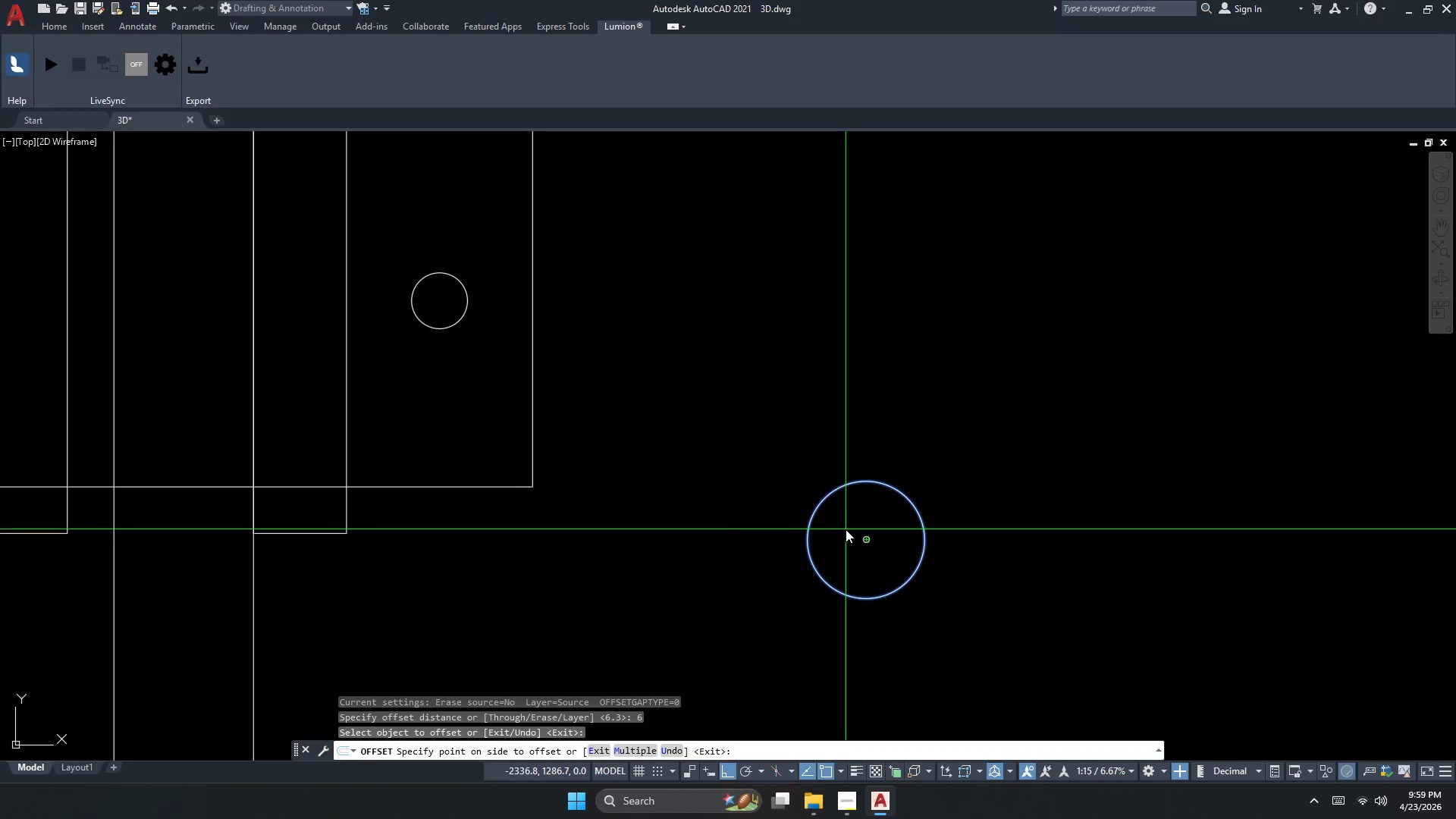 
double_click([846, 529])
 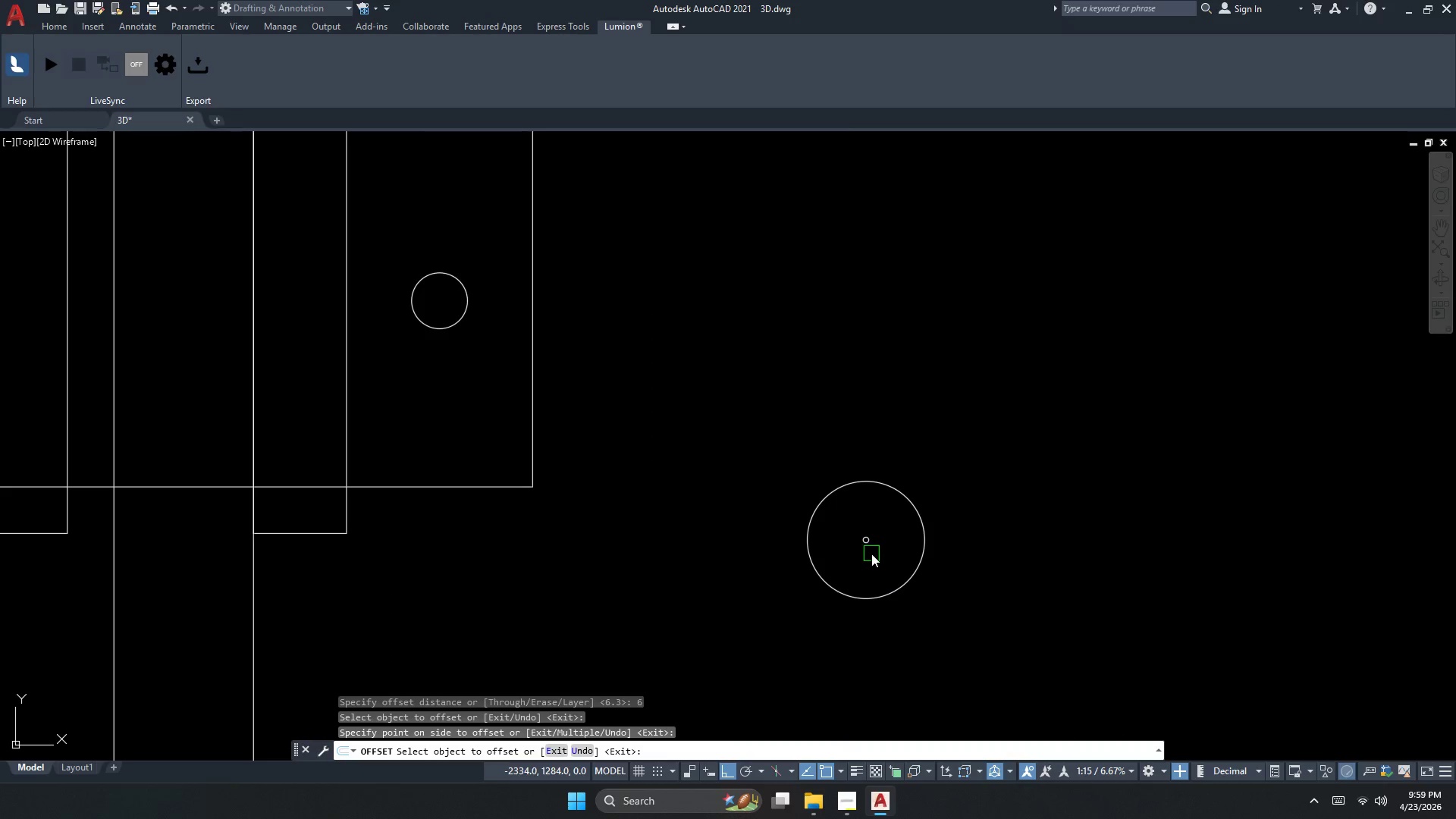 
key(Escape)
 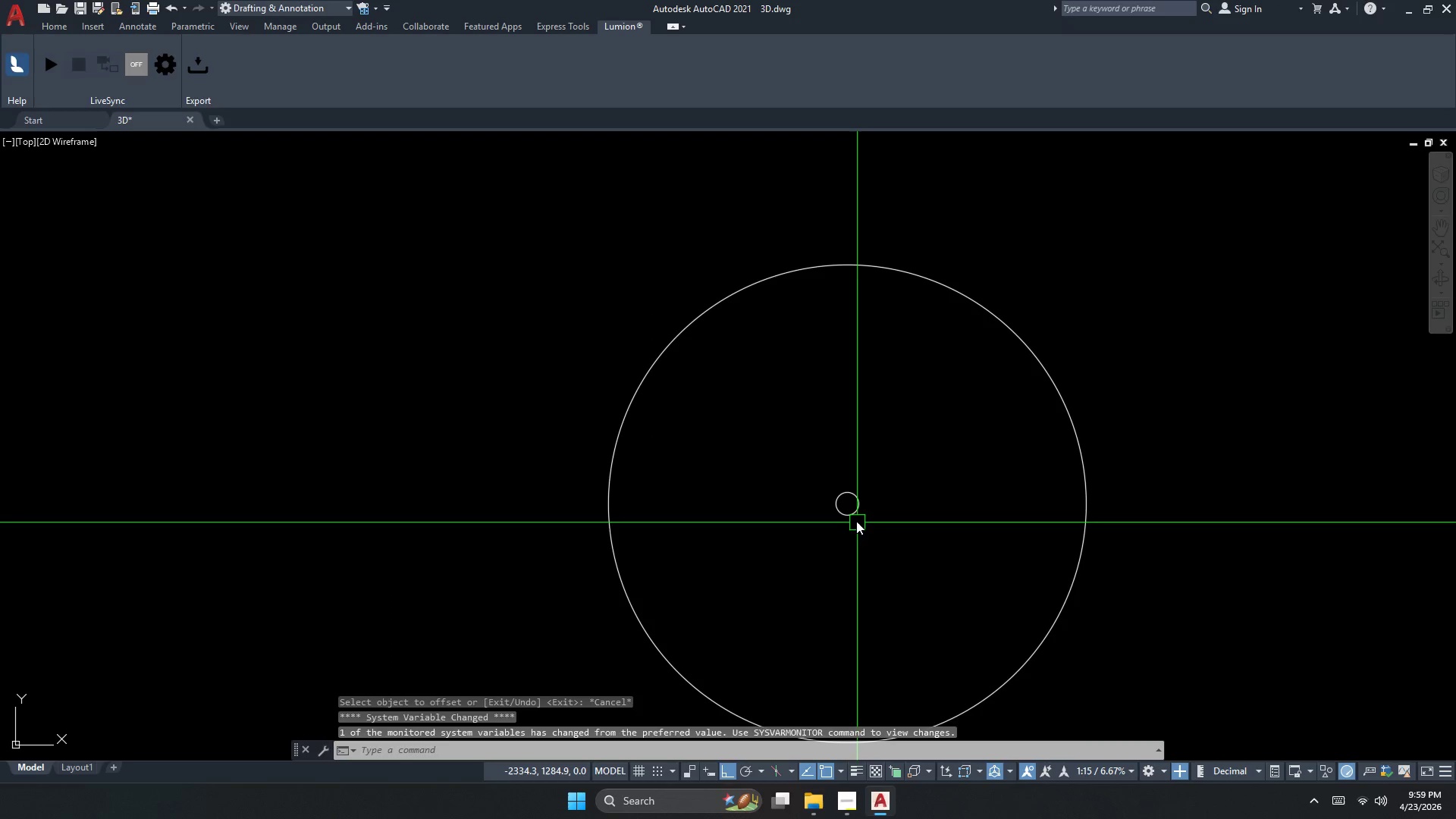 
left_click([855, 520])
 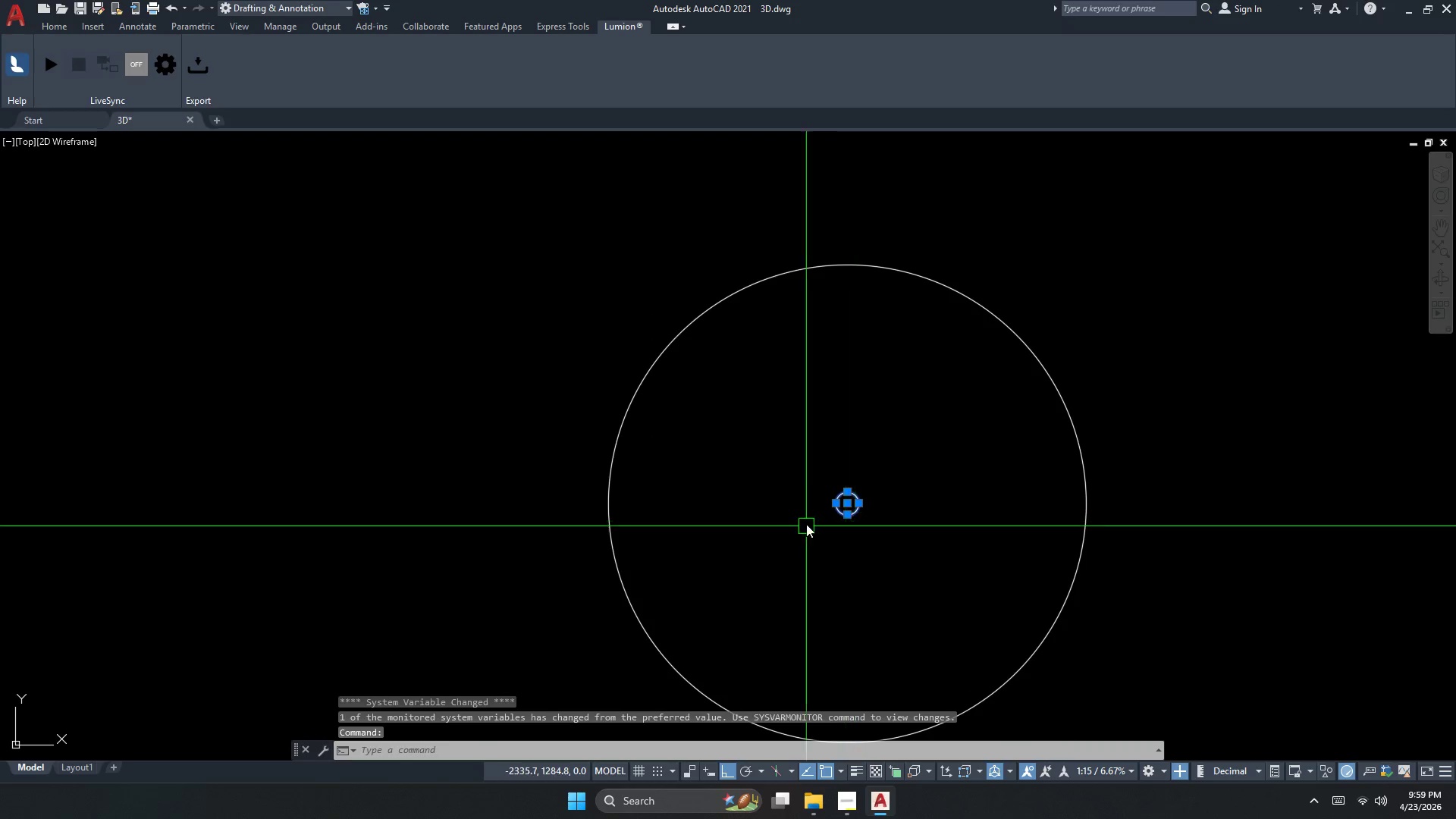 
scroll: coordinate [871, 554], scroll_direction: up, amount: 3.0
 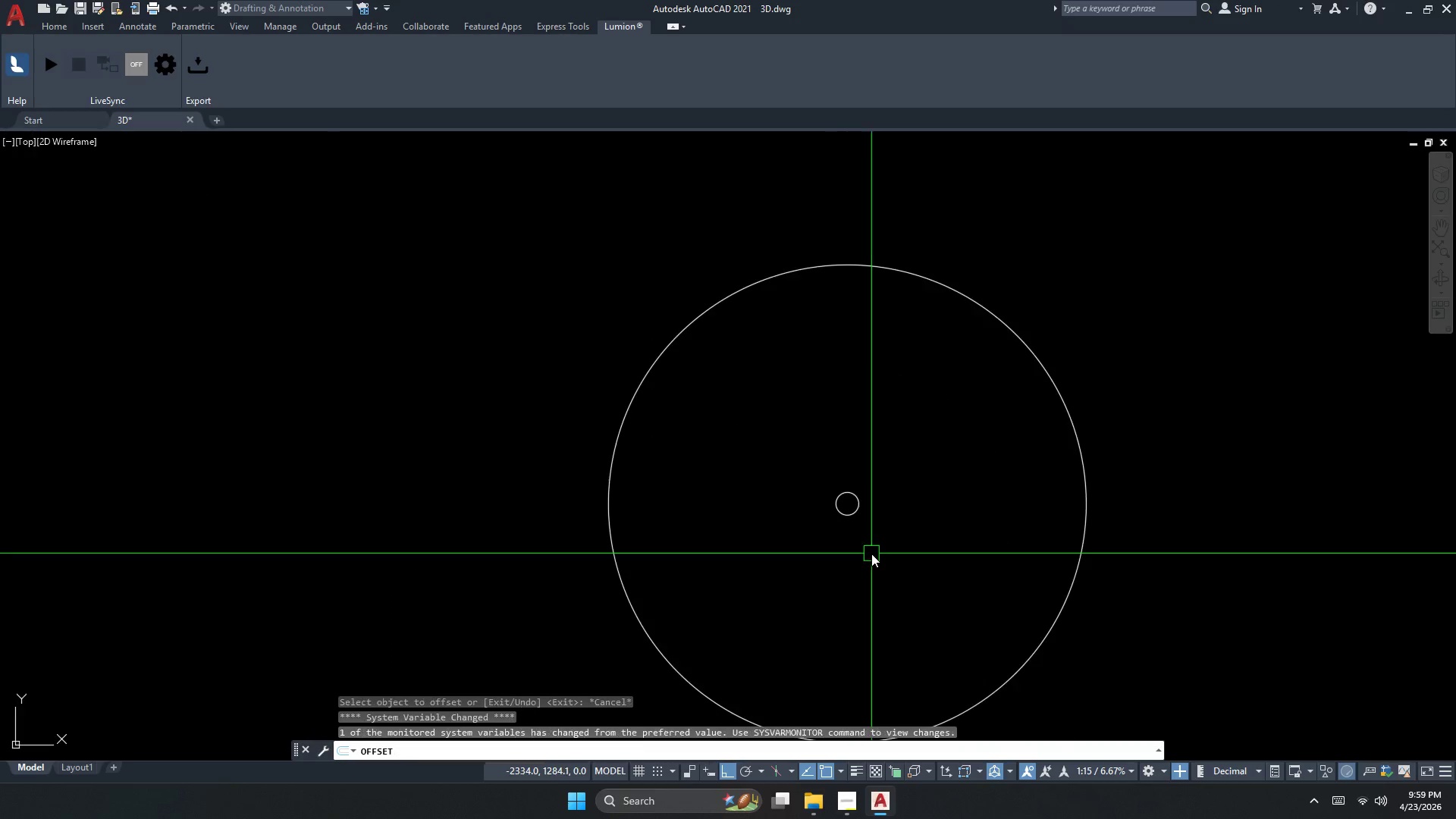 
key(Escape)
 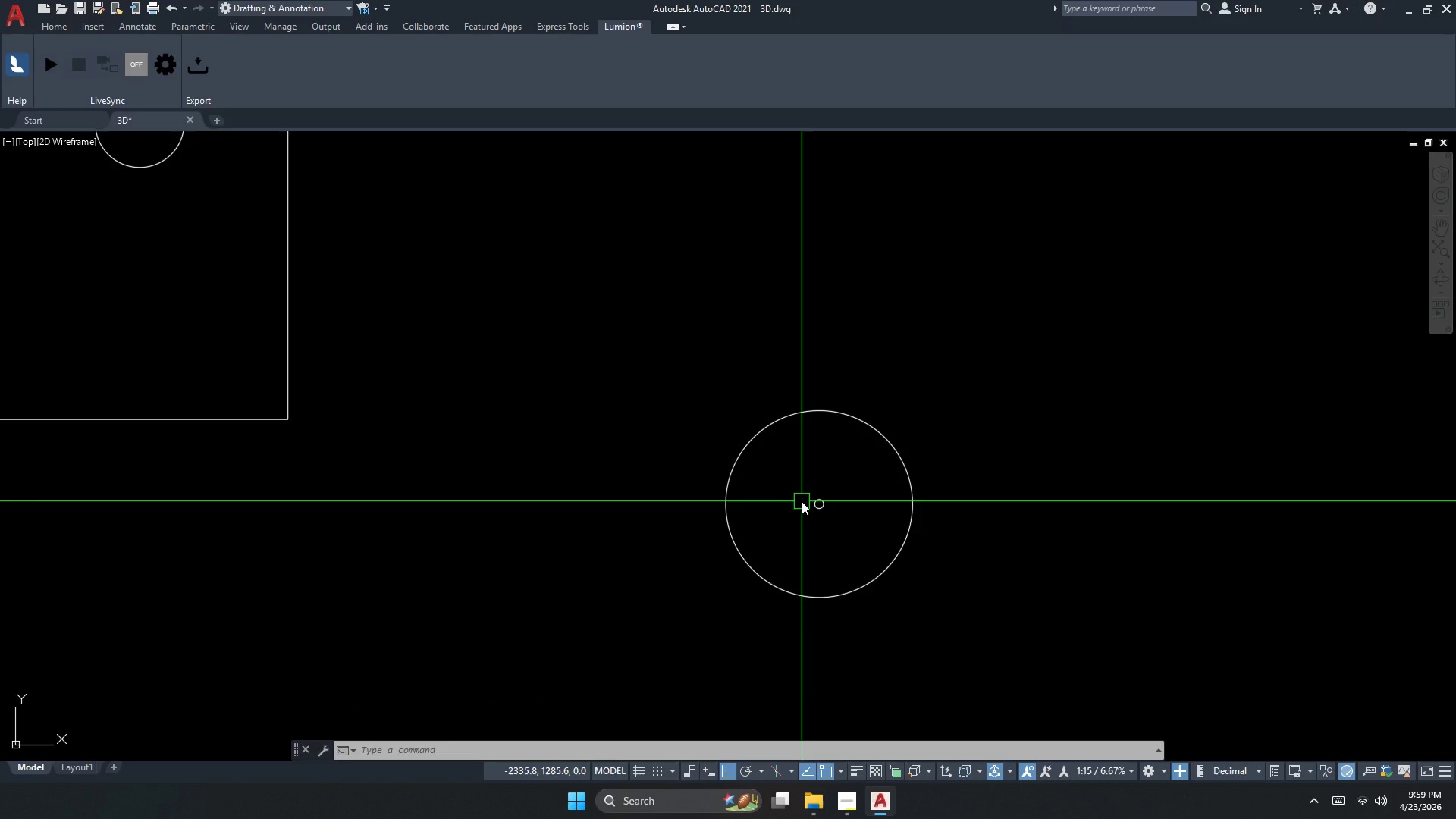 
scroll: coordinate [802, 504], scroll_direction: down, amount: 2.0
 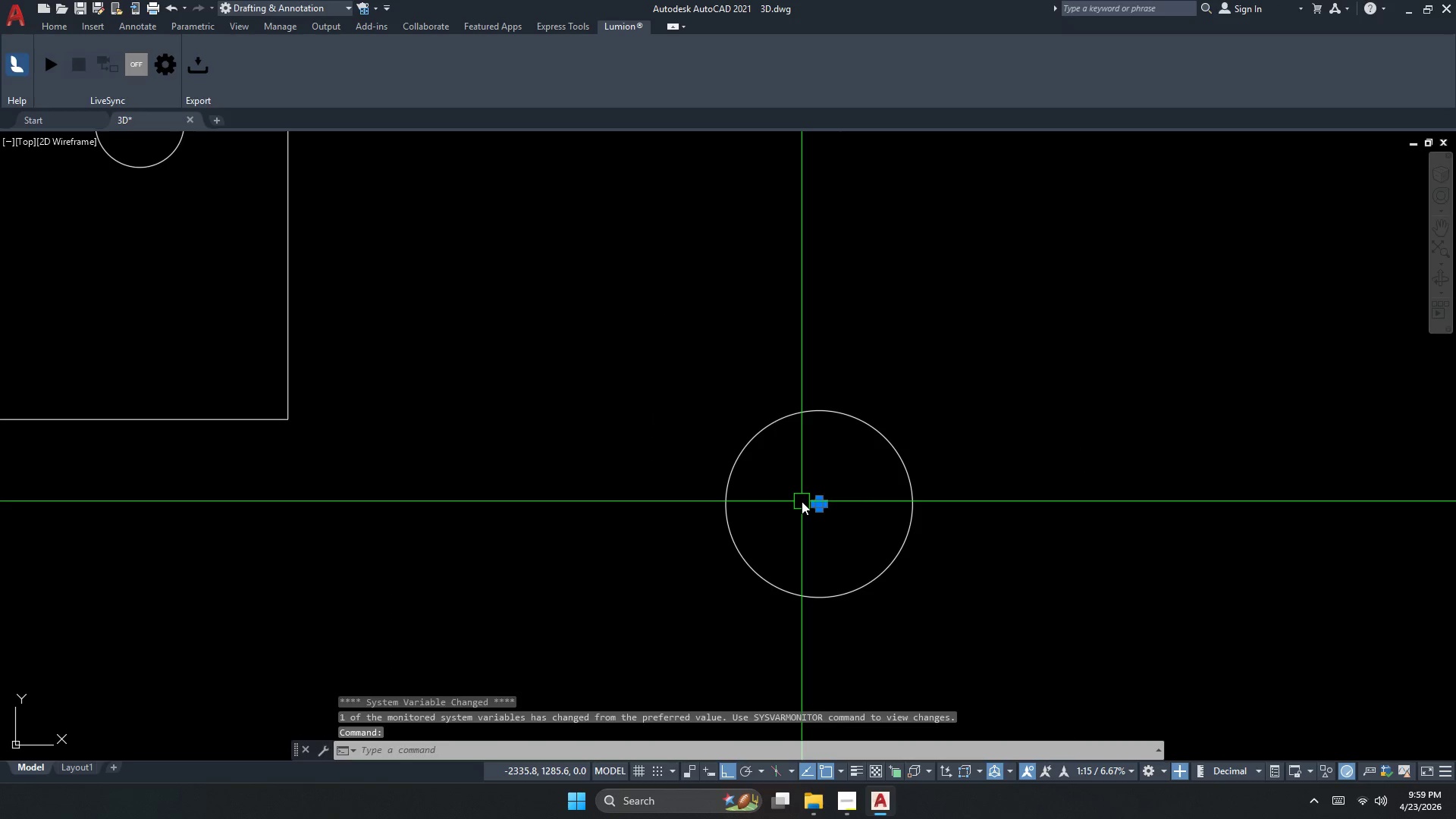 
wait(20.11)
 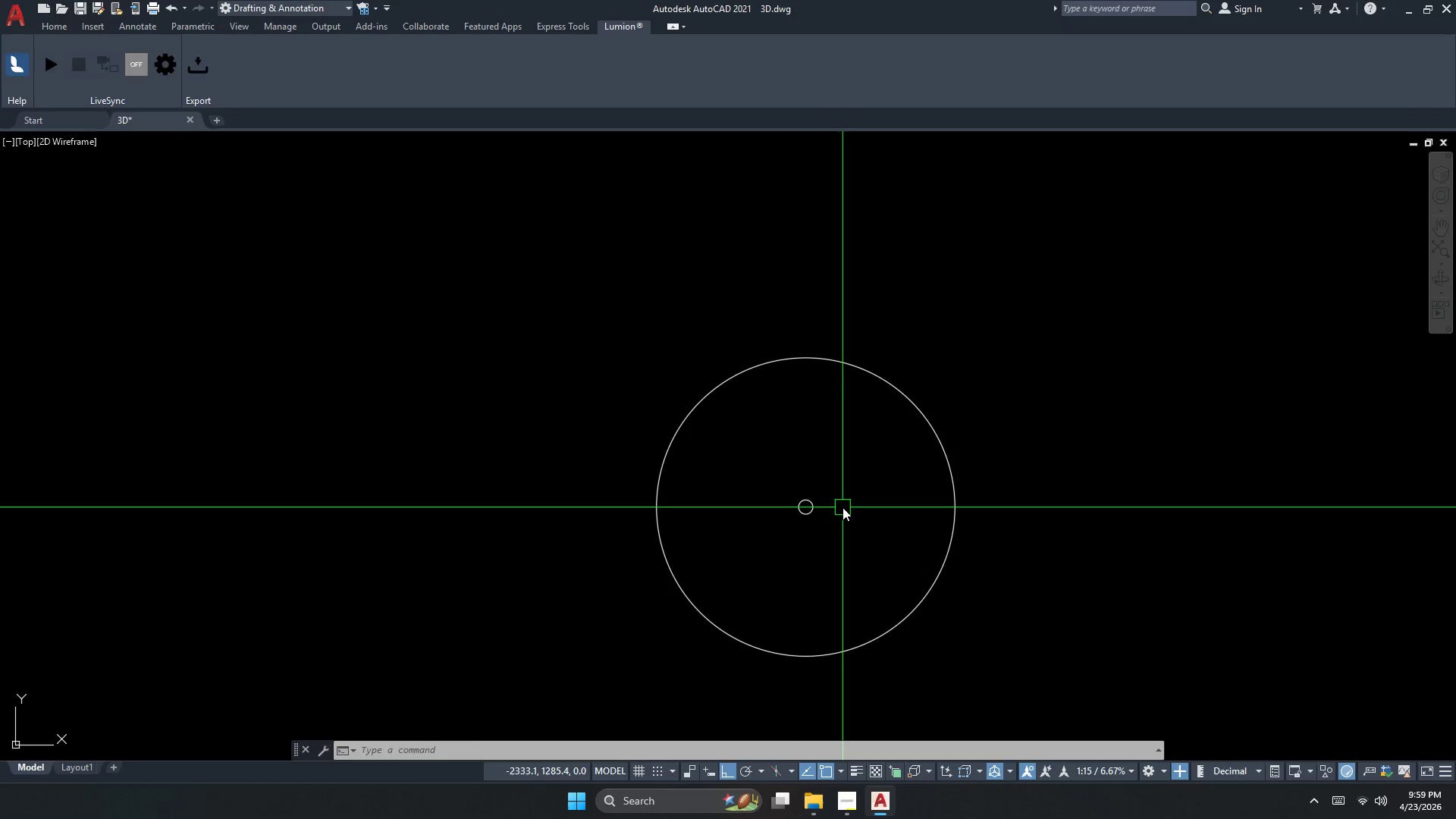 
left_click_drag(start_coordinate=[843, 507], to_coordinate=[836, 516])
 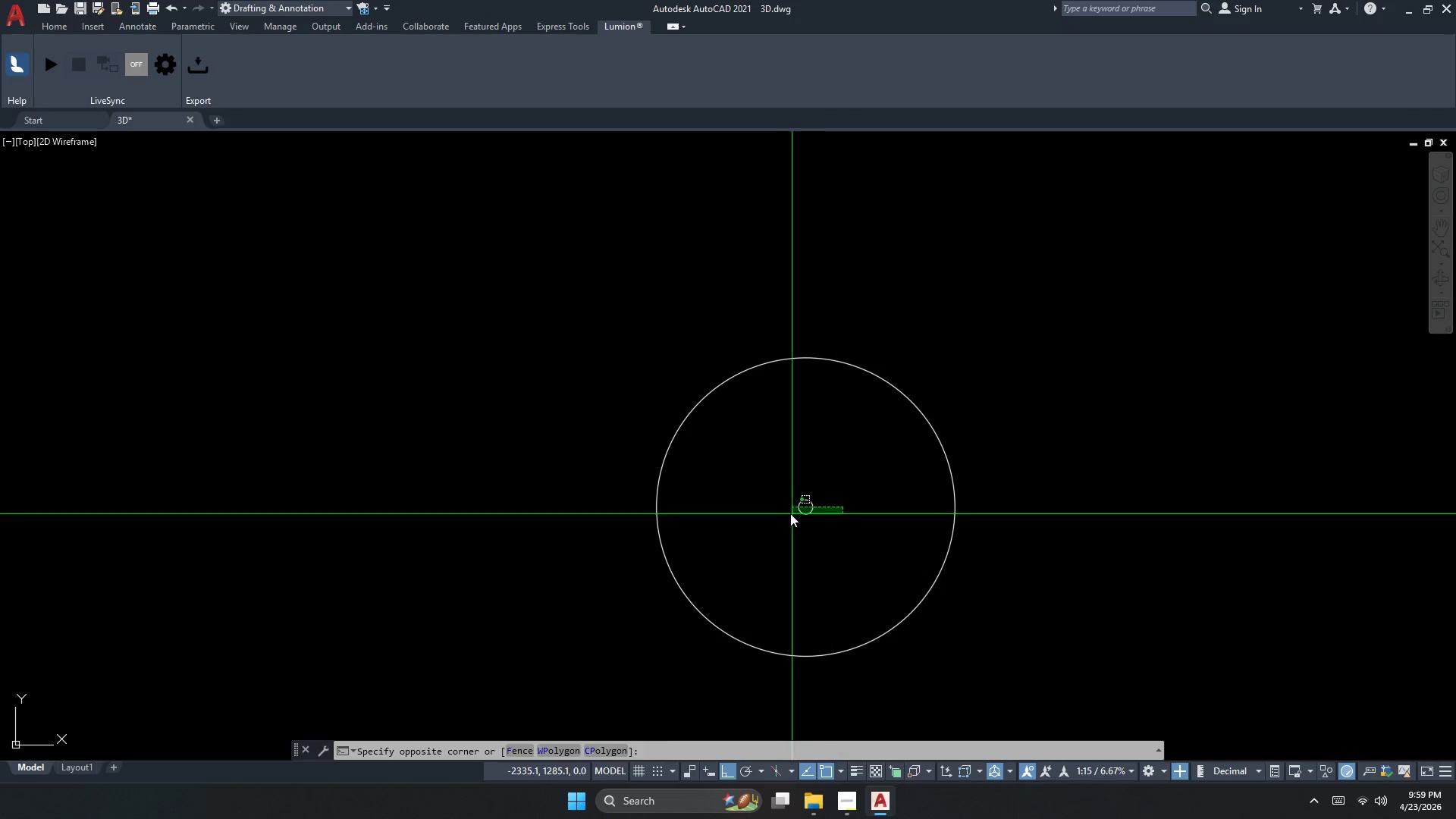 
scroll: coordinate [843, 500], scroll_direction: up, amount: 1.0
 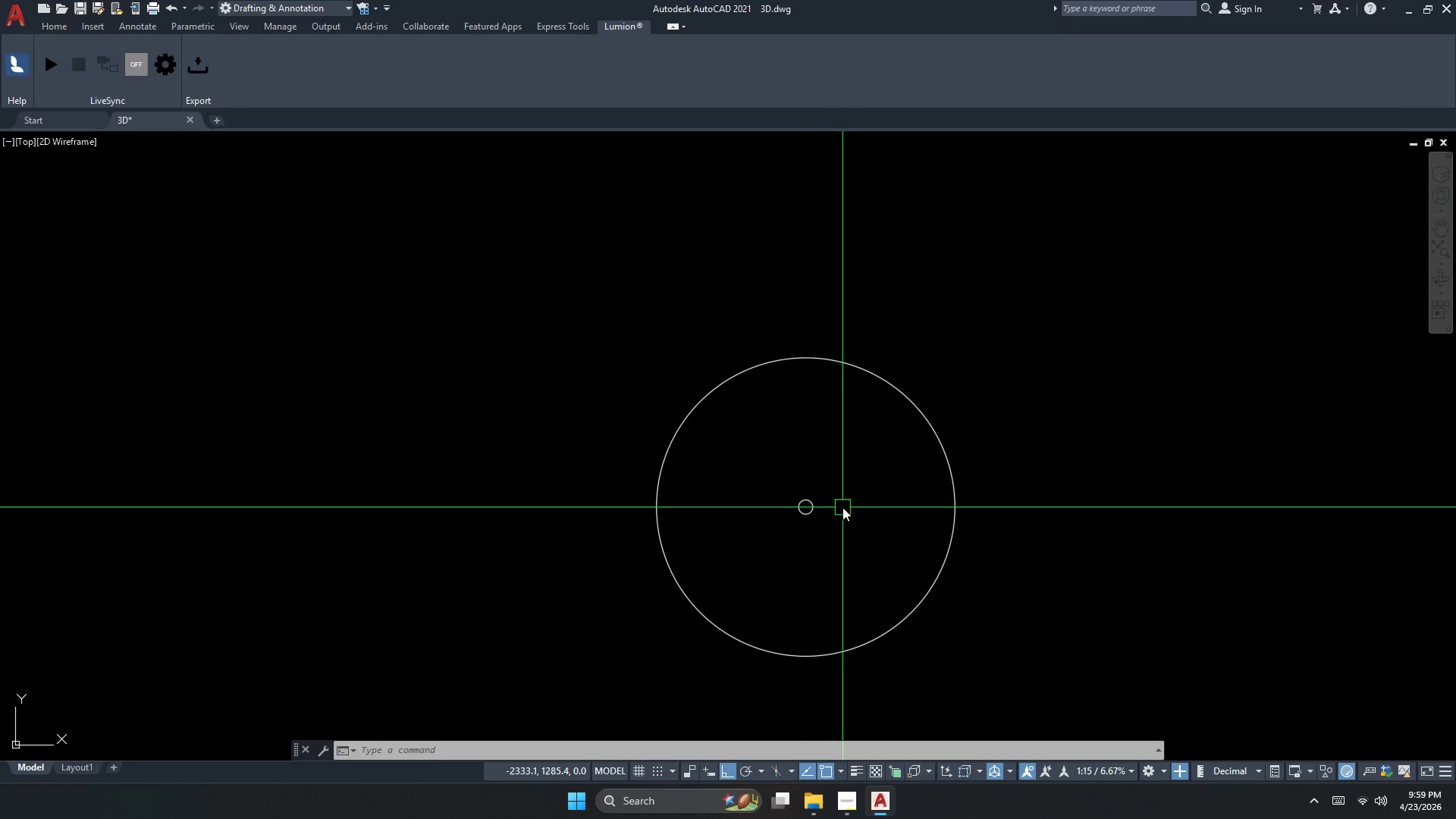 
double_click([786, 511])
 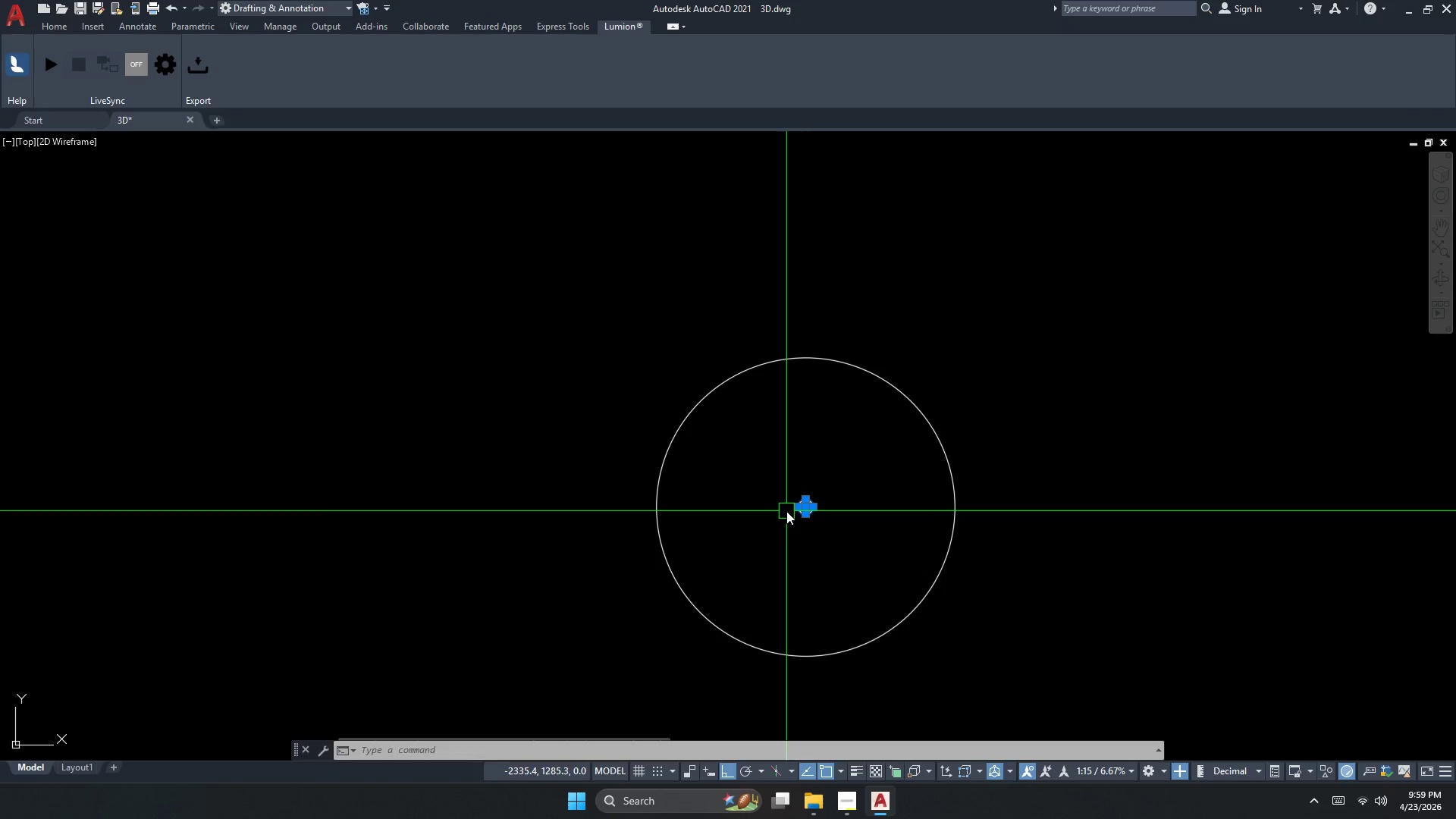 
key(E)
 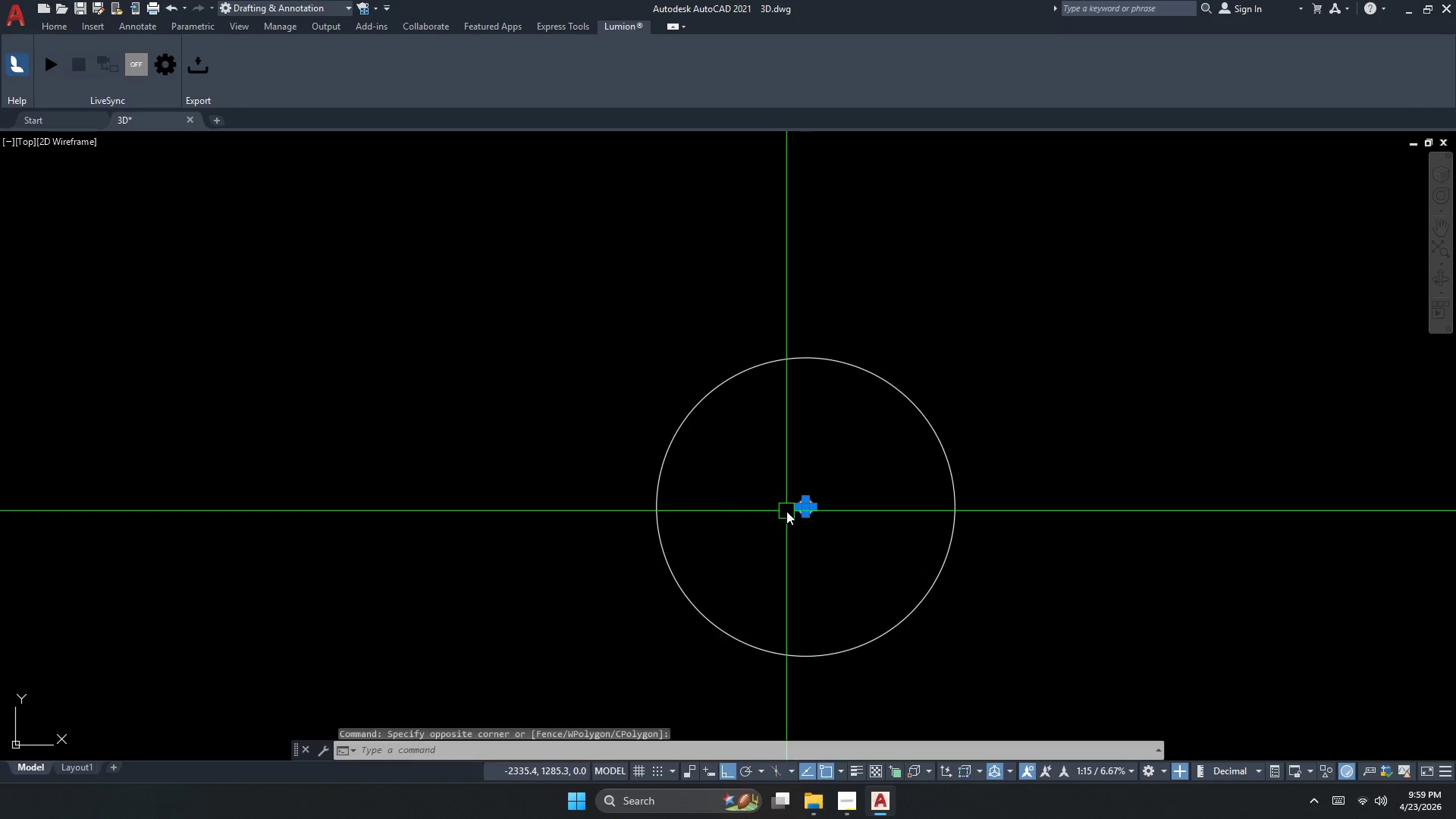 
key(Space)
 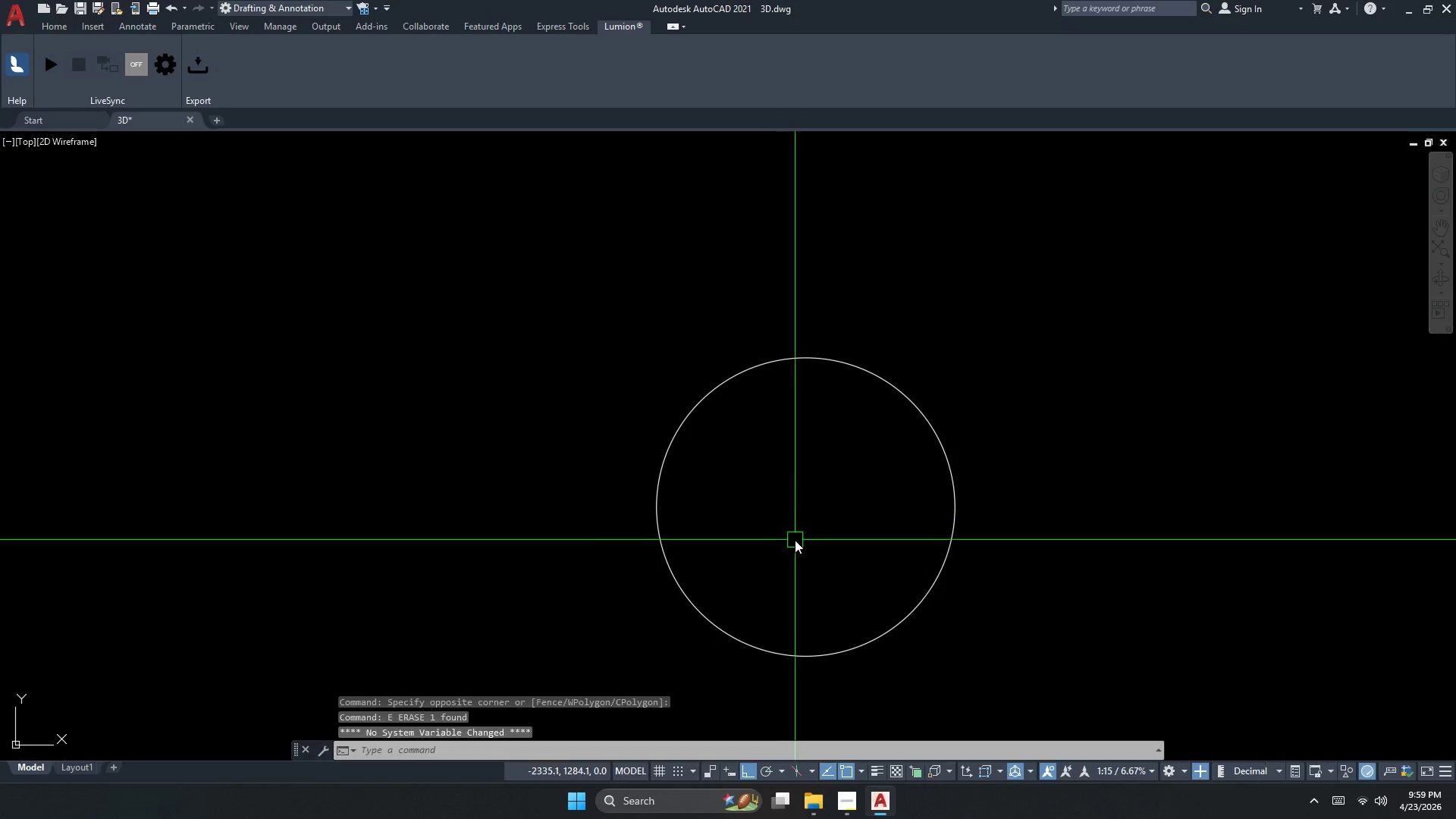 
key(Escape)
 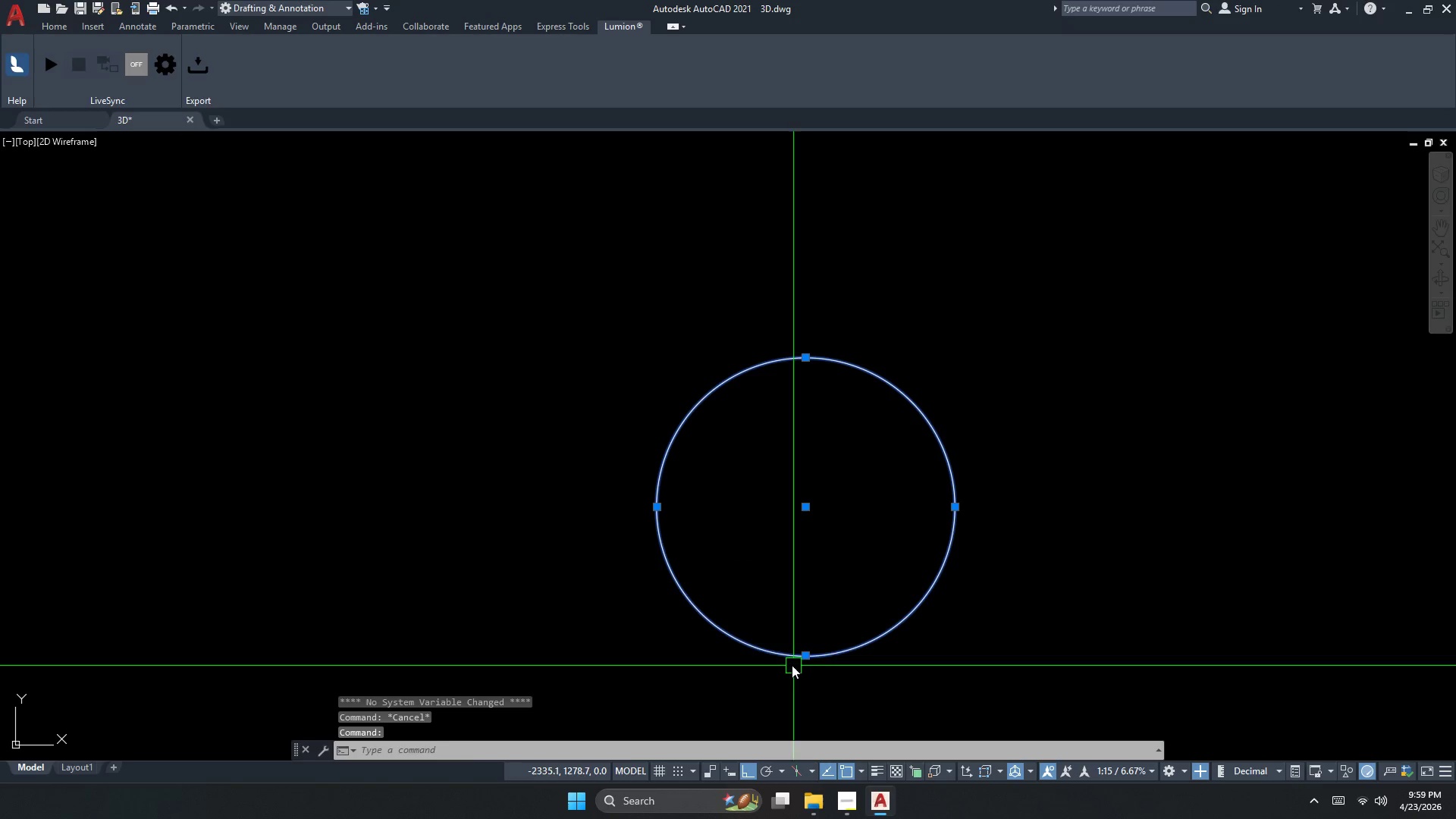 
double_click([758, 629])
 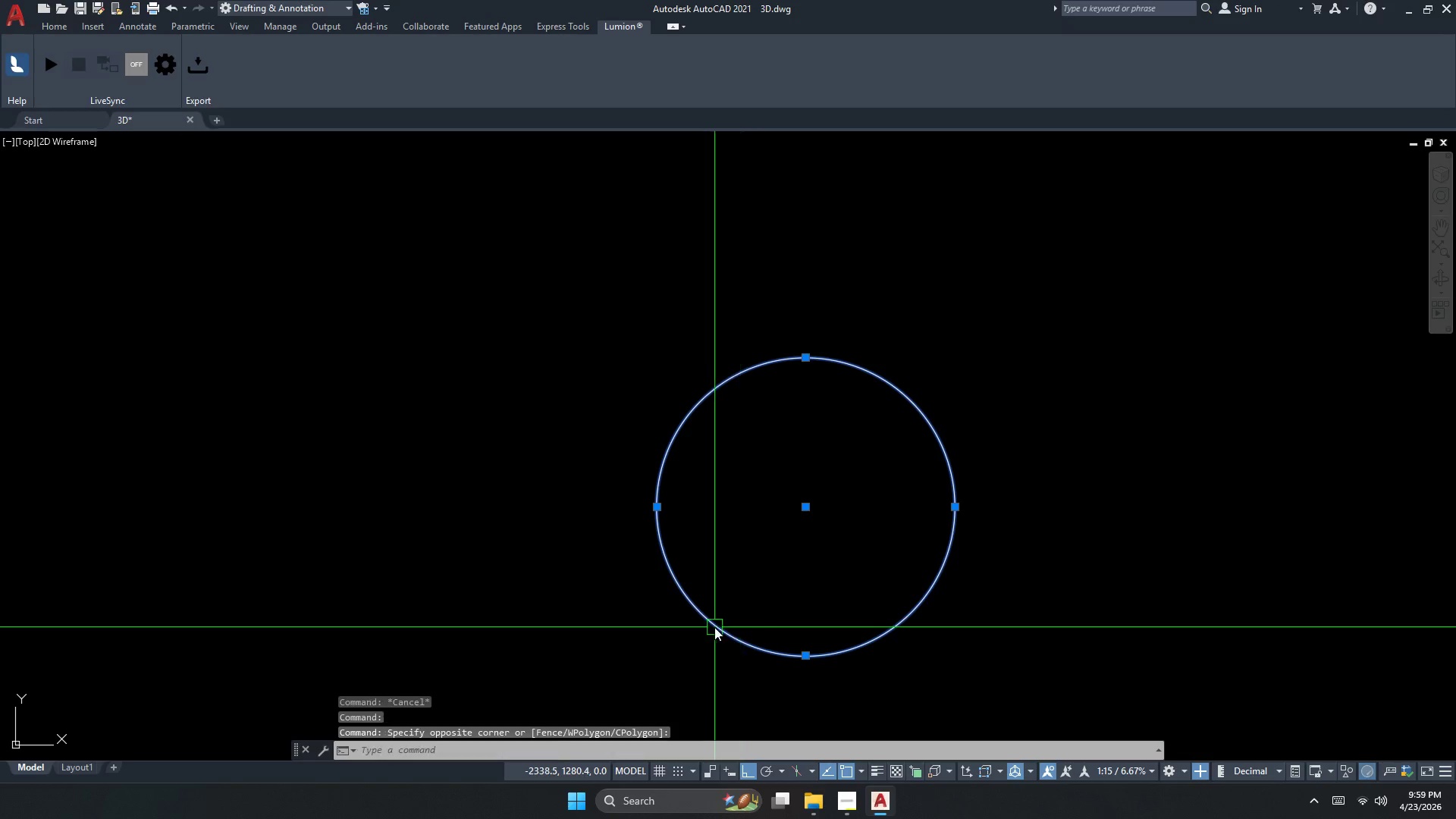 
key(Escape)
 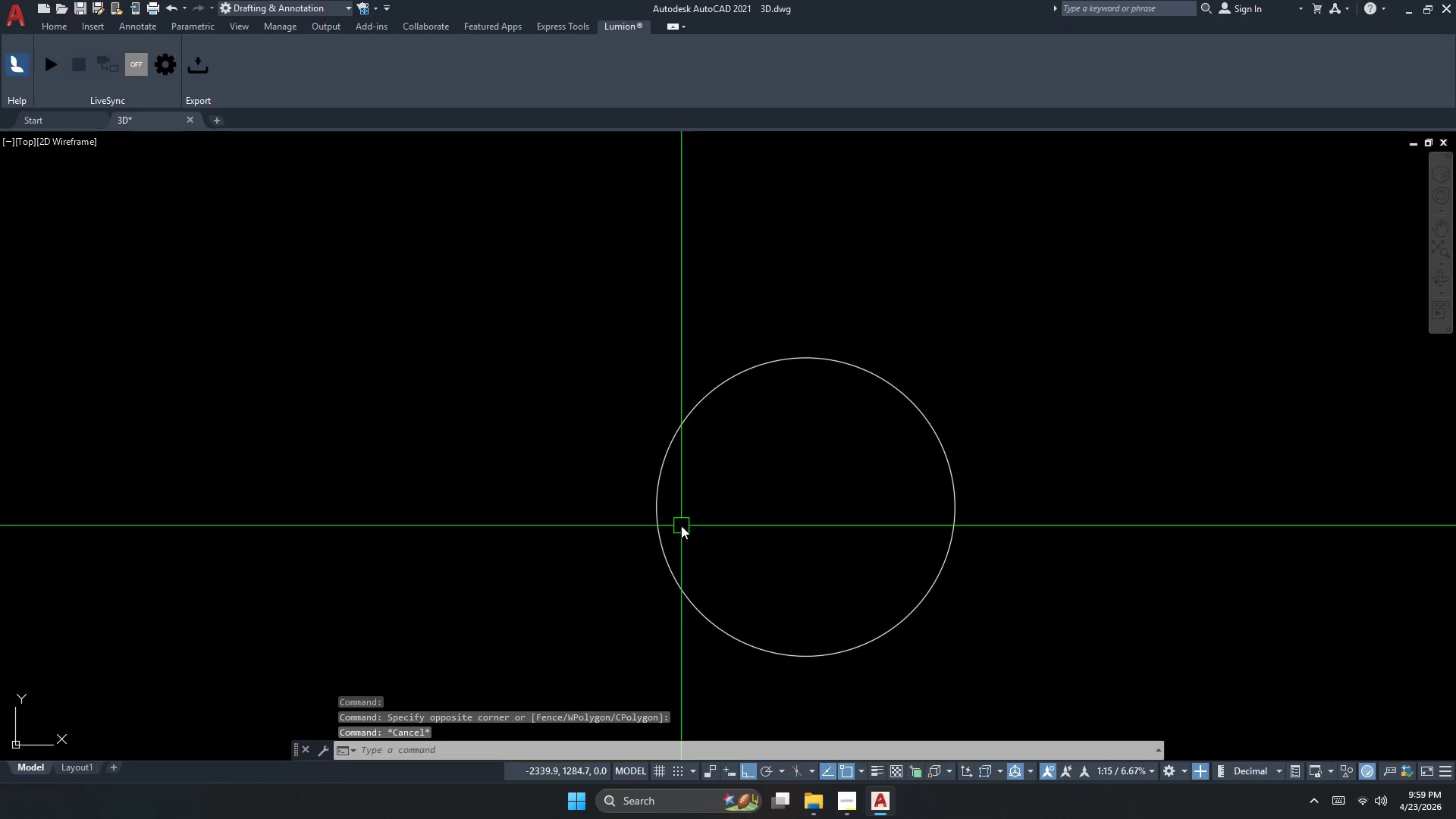 
scroll: coordinate [766, 544], scroll_direction: down, amount: 6.0
 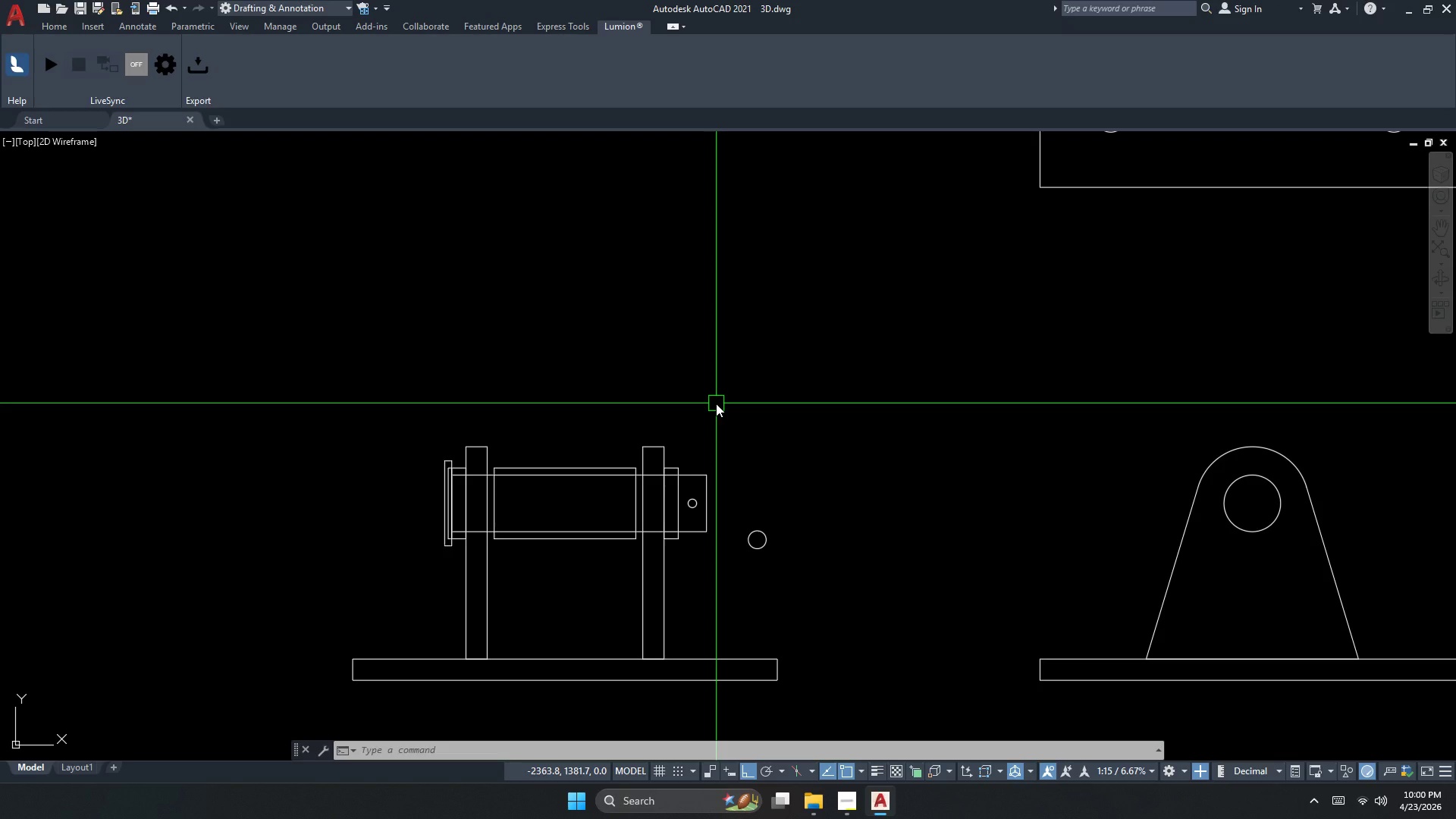 
wait(35.36)
 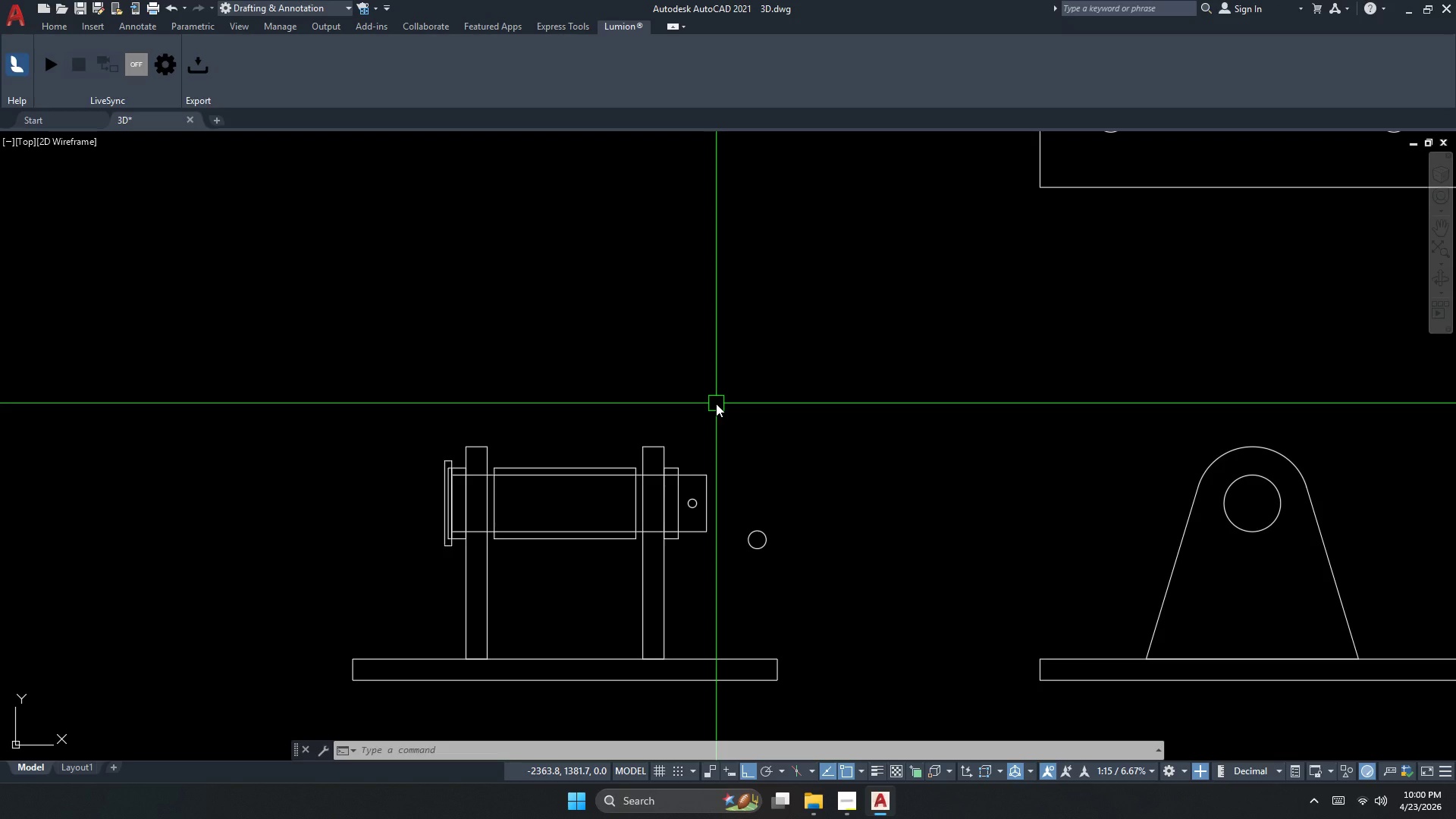 
key(Escape)
 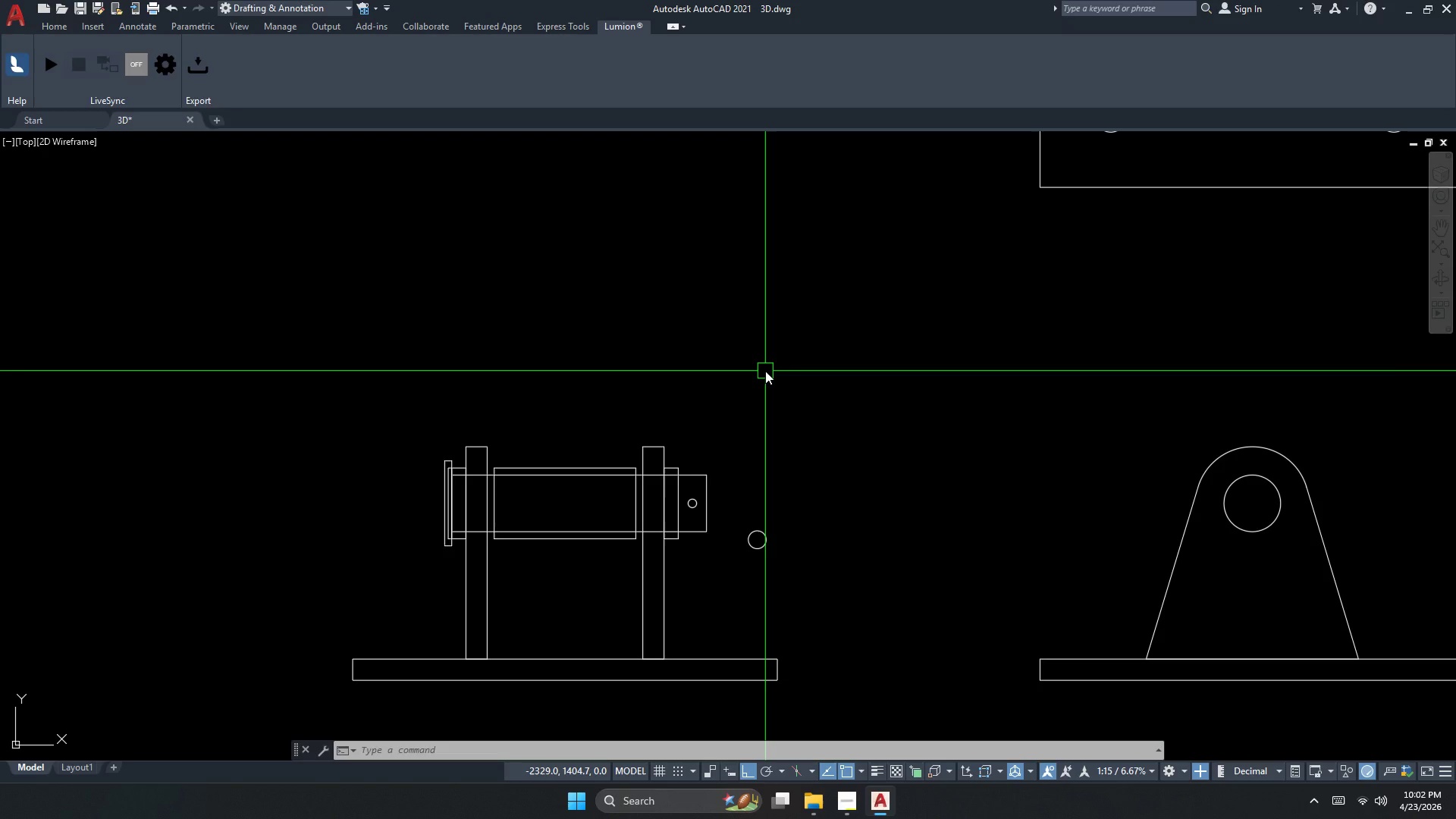 
wait(101.48)
 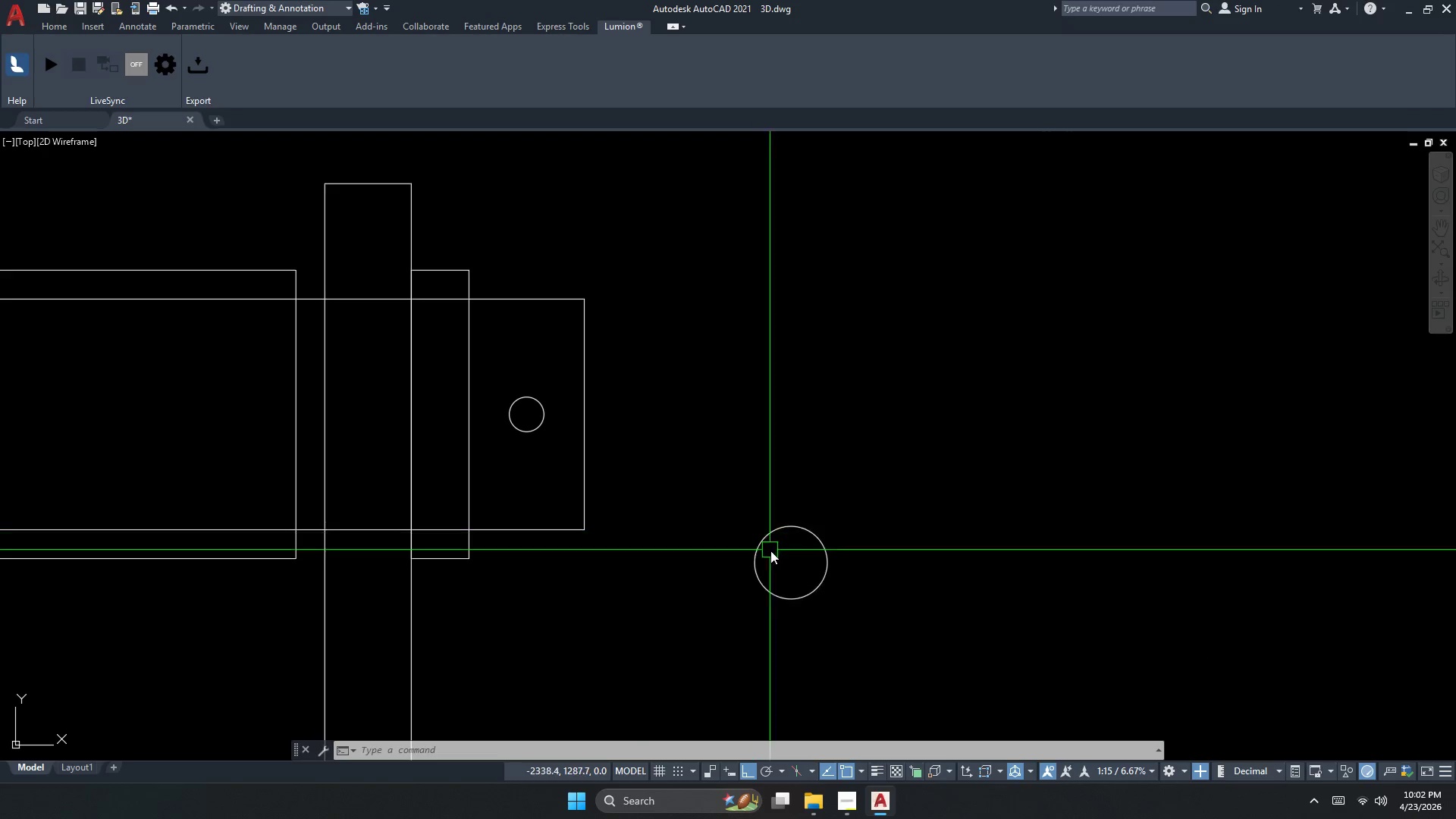 
left_click_drag(start_coordinate=[805, 576], to_coordinate=[801, 581])
 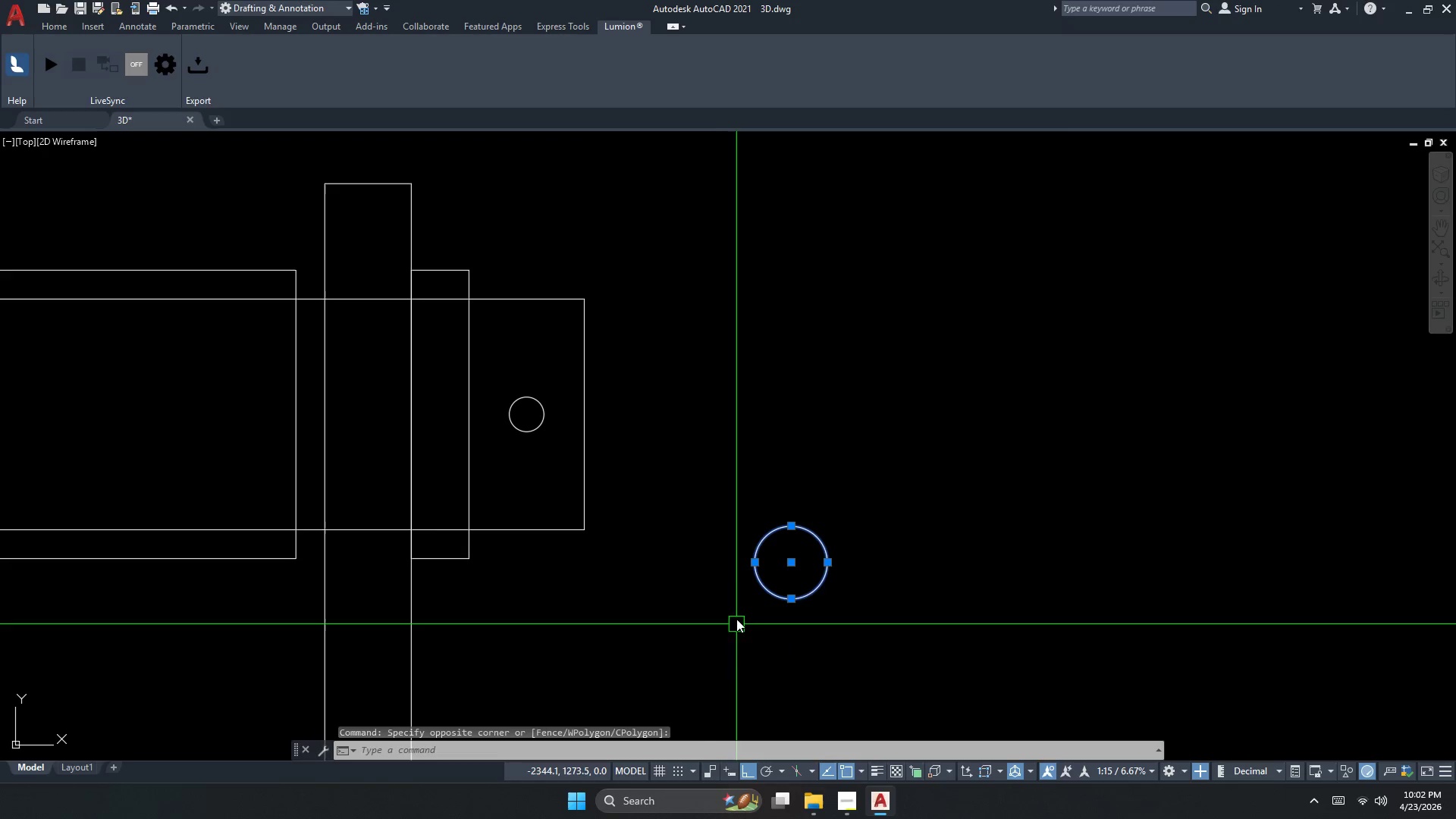 
scroll: coordinate [747, 528], scroll_direction: up, amount: 3.0
 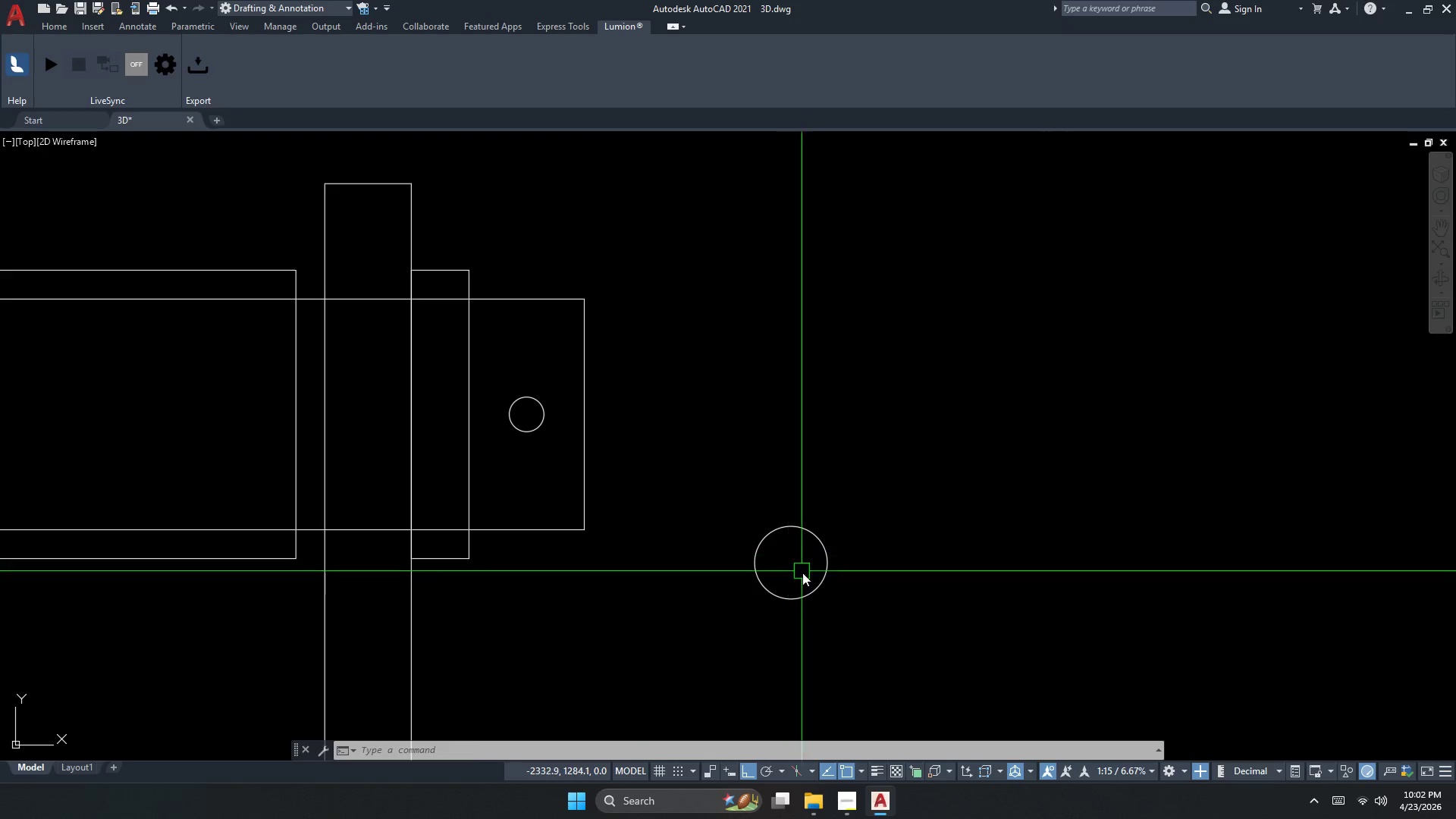 
key(Escape)
 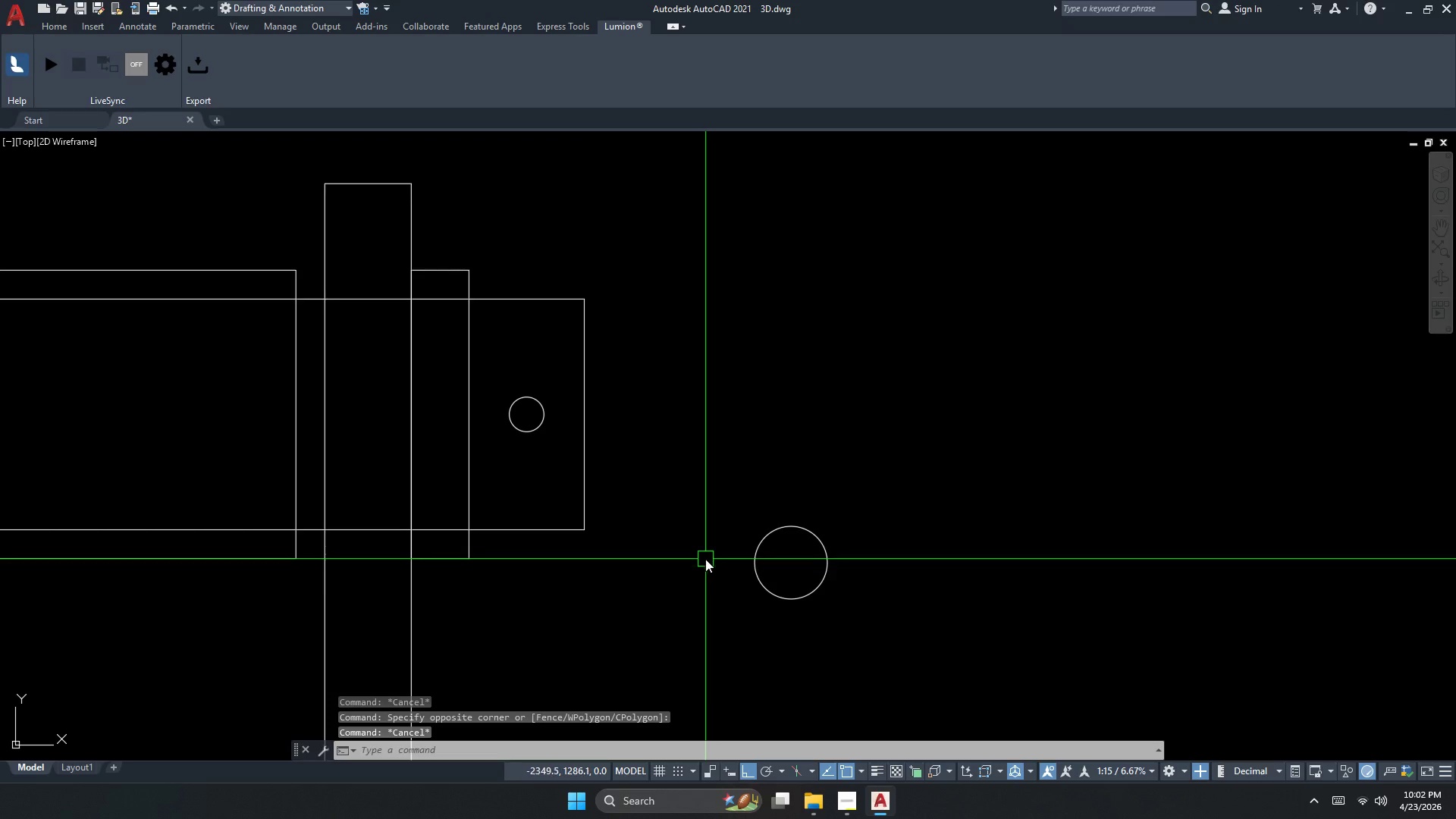 
key(Escape)
 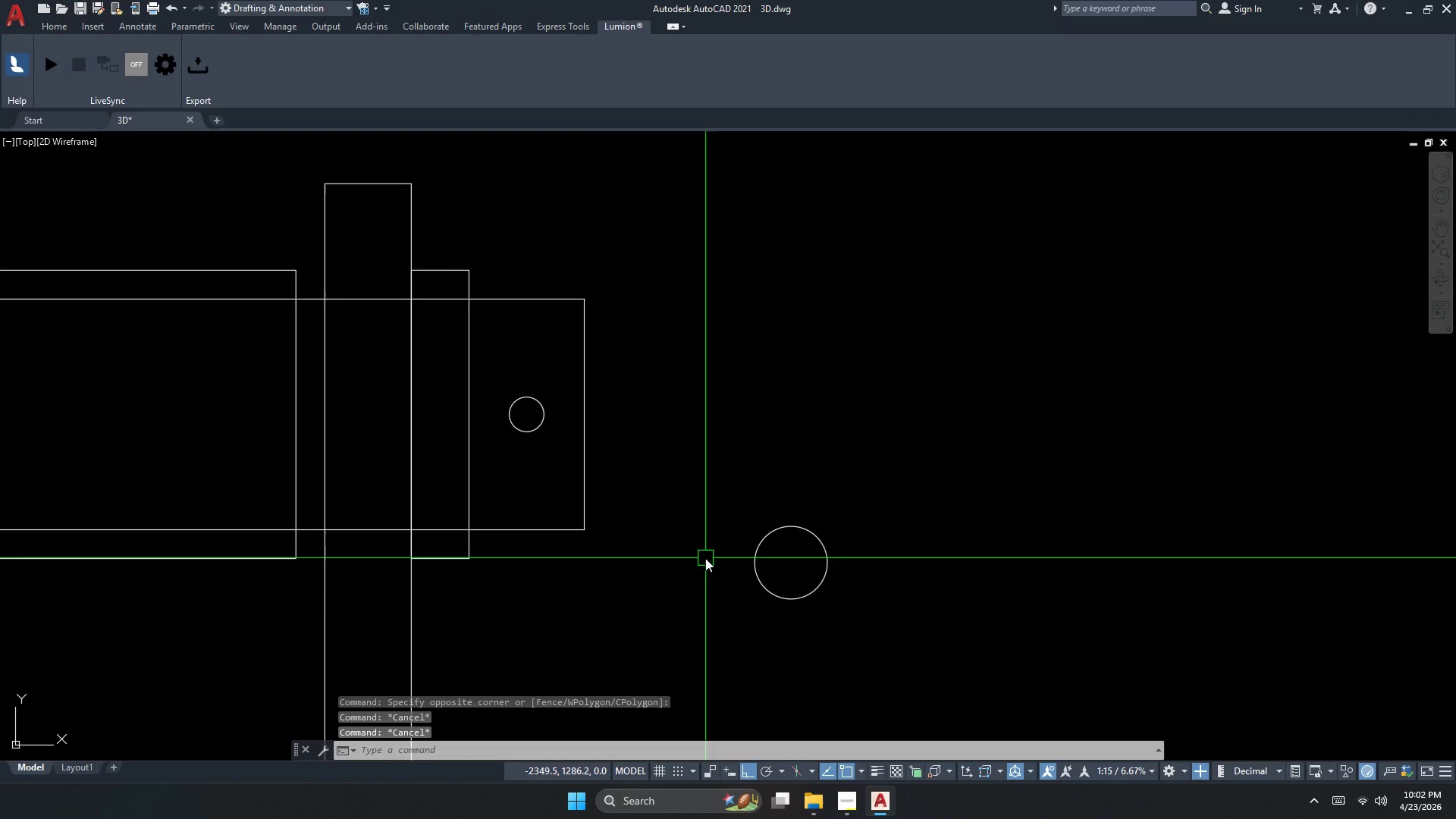 
key(Escape)
 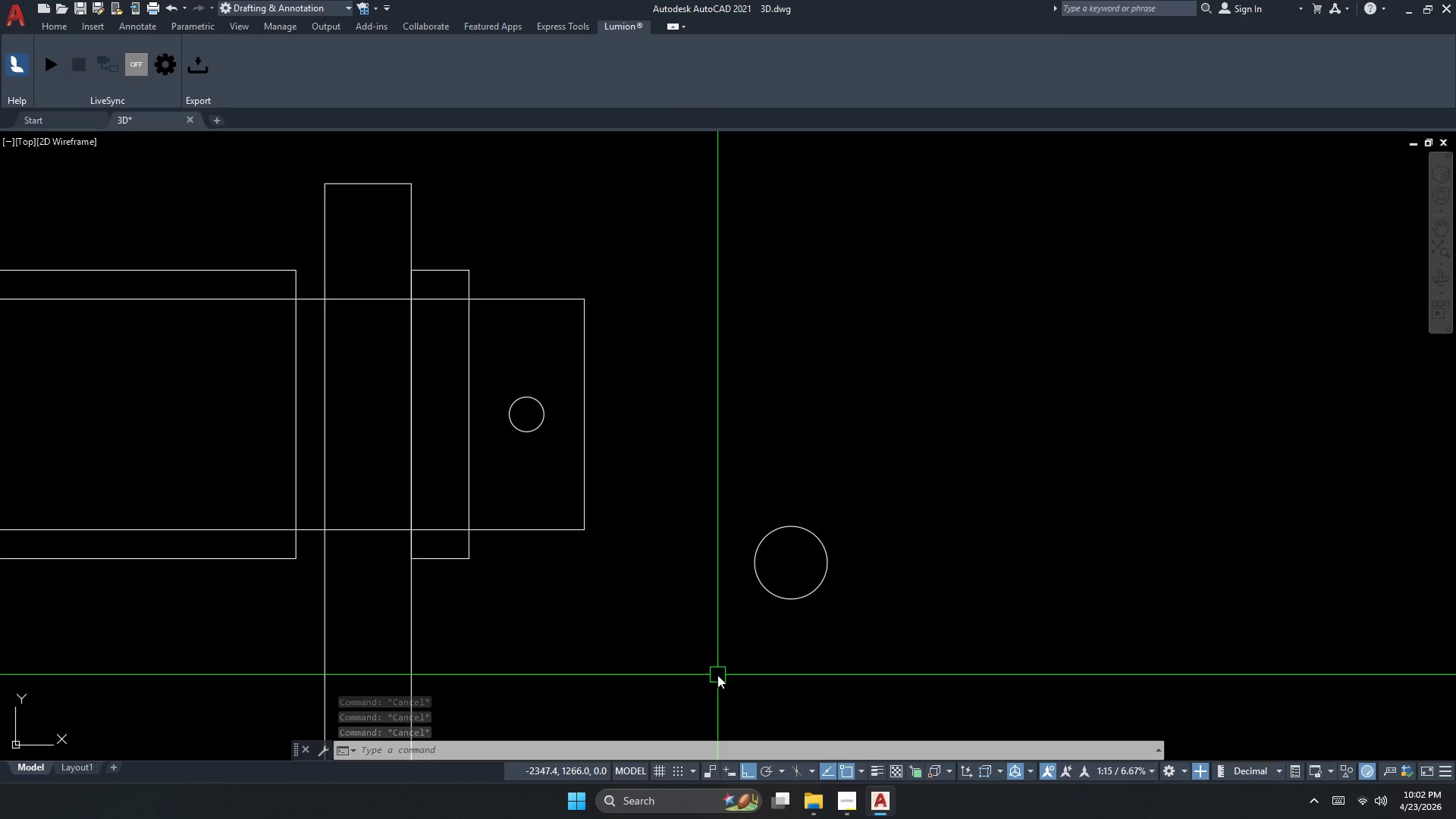 
wait(9.67)
 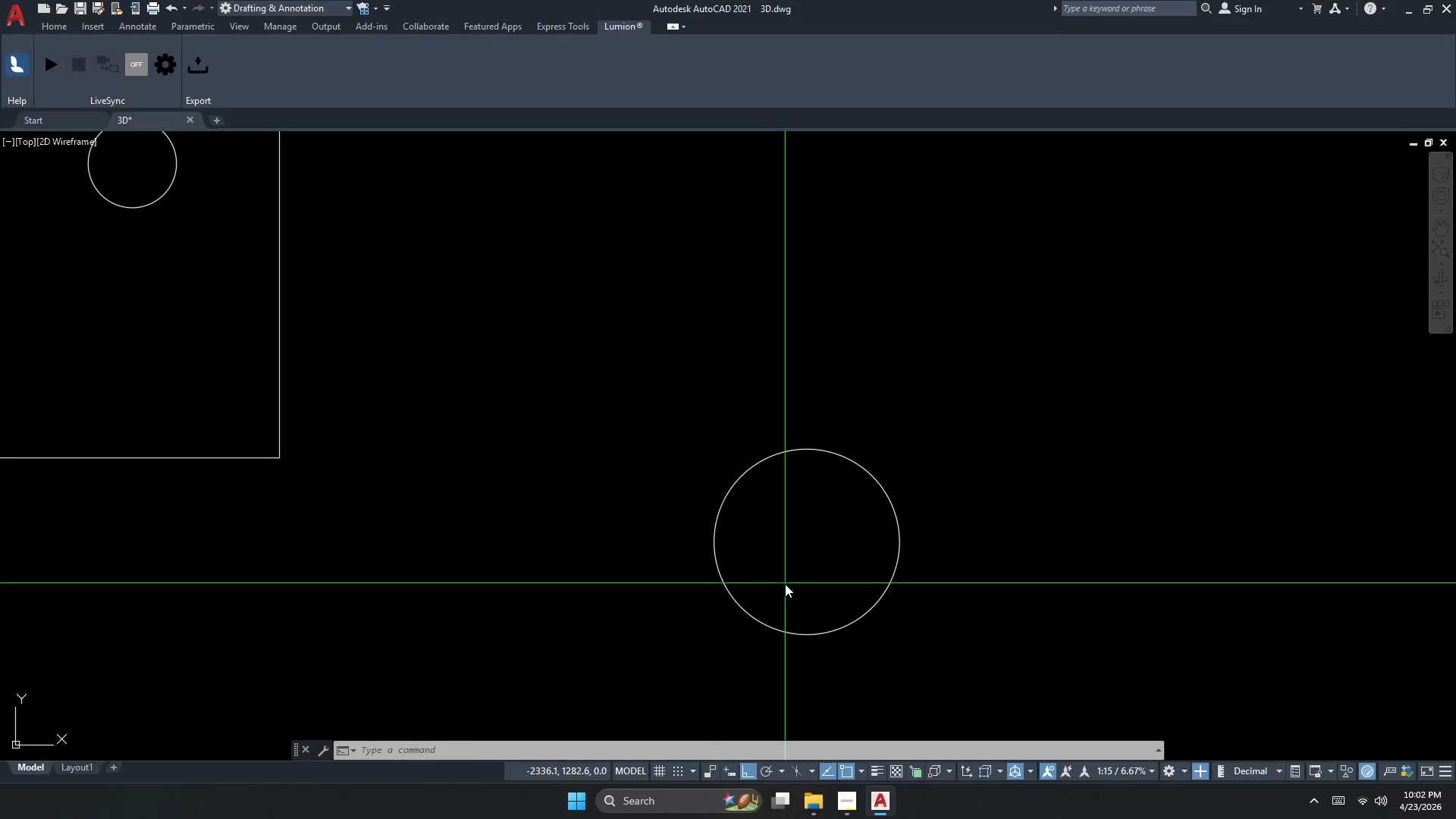 
left_click_drag(start_coordinate=[785, 583], to_coordinate=[781, 595])
 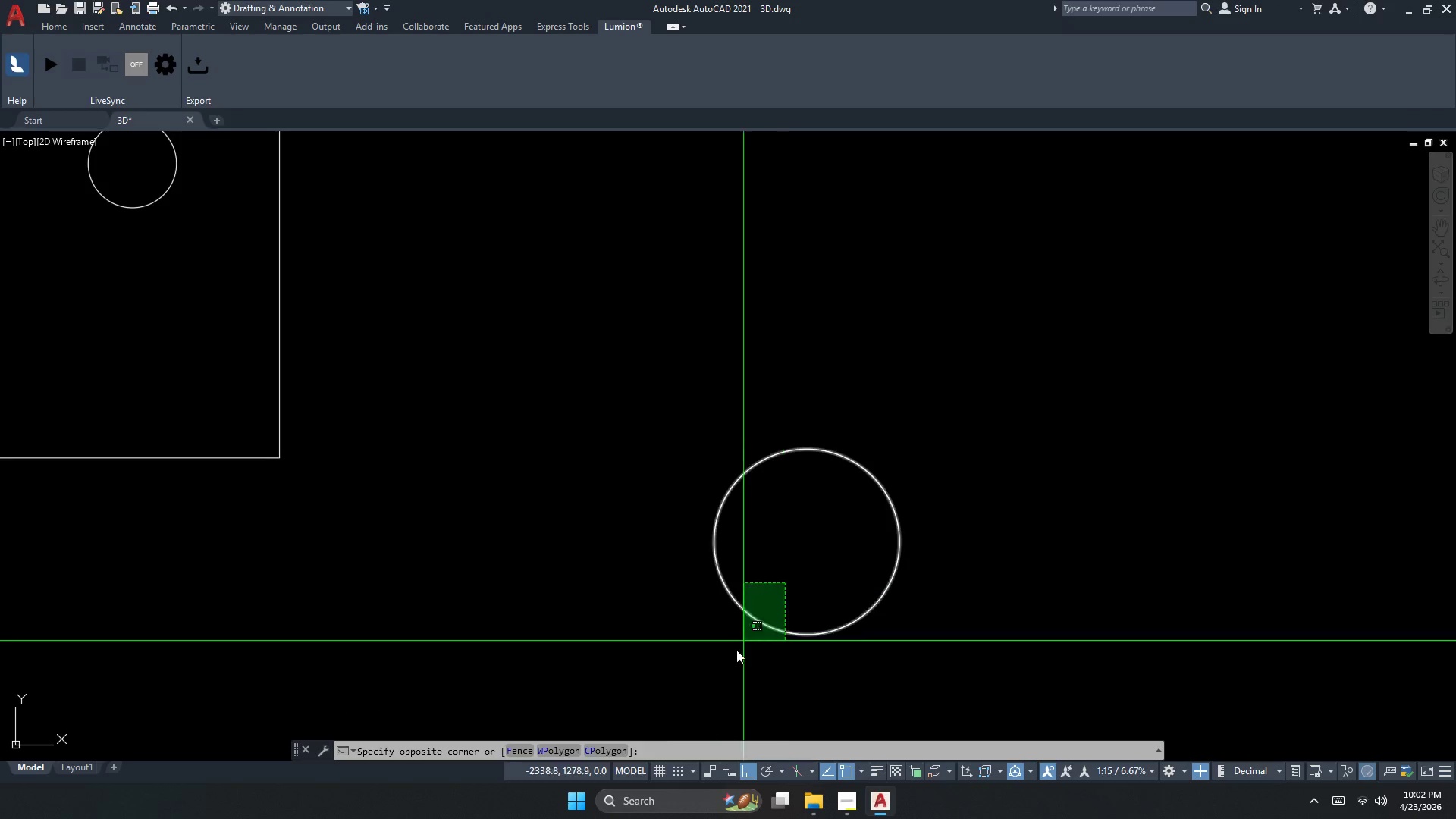 
left_click_drag(start_coordinate=[728, 662], to_coordinate=[723, 672])
 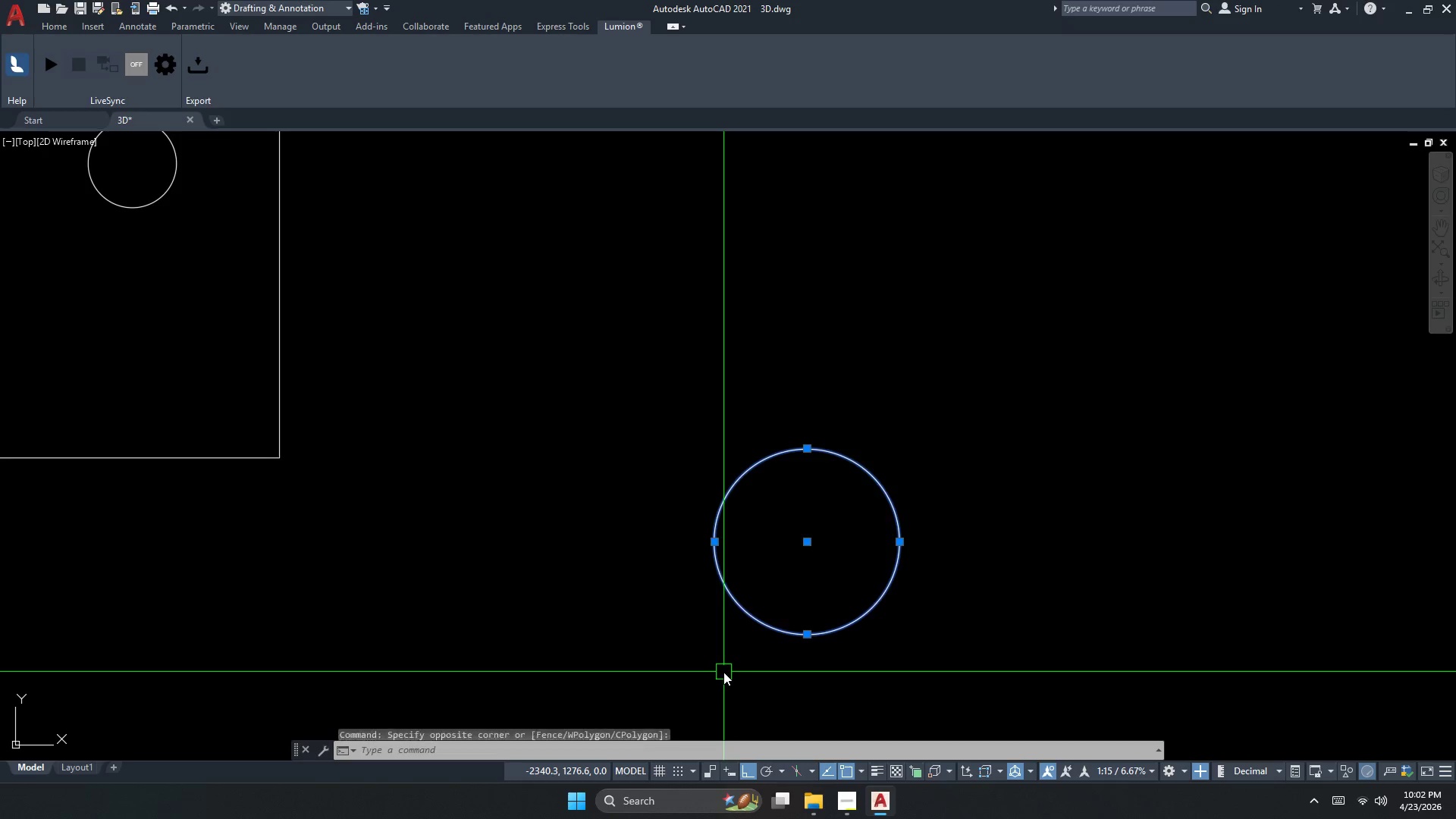 
scroll: coordinate [782, 576], scroll_direction: up, amount: 2.0
 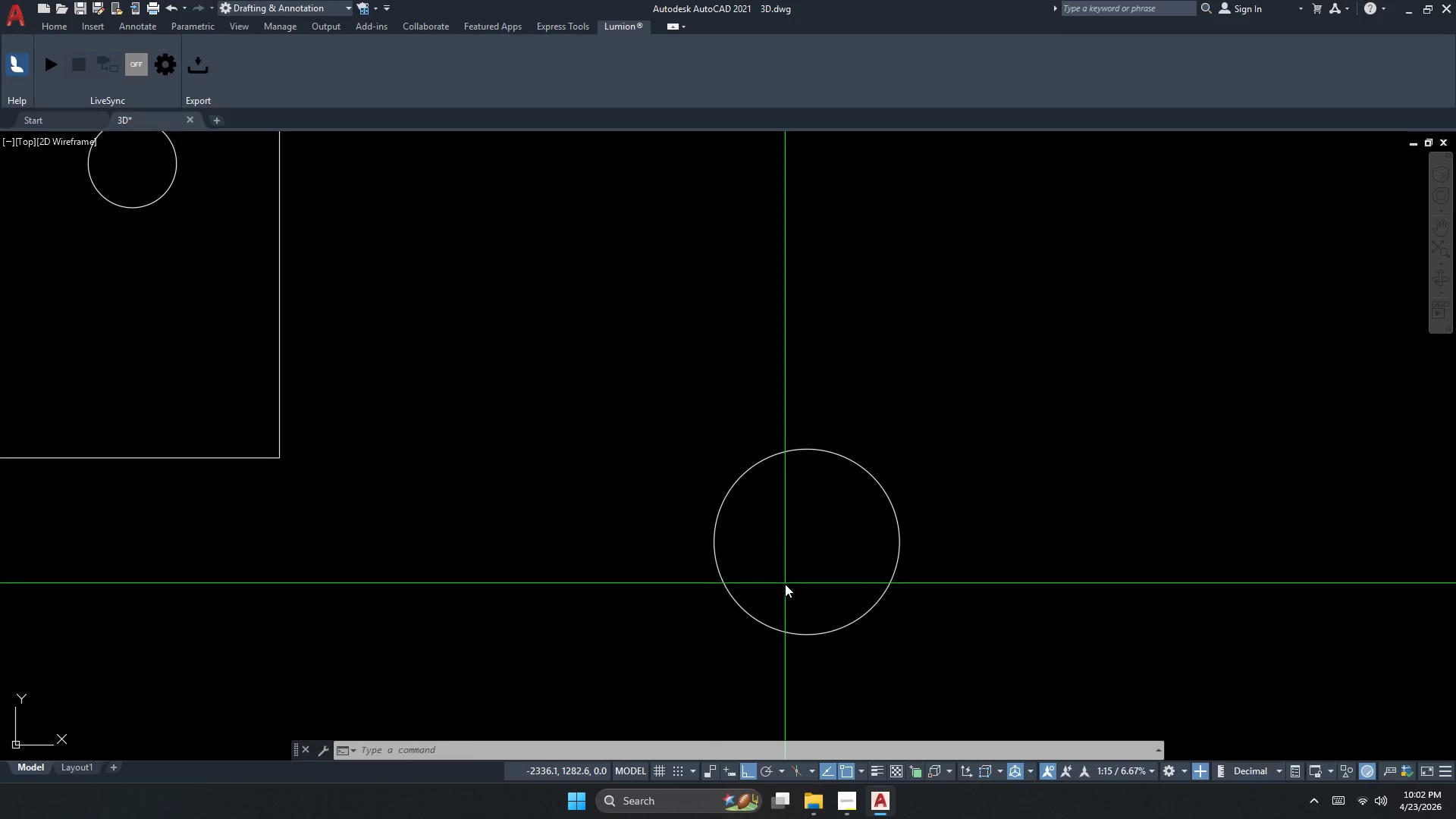 
key(Escape)
 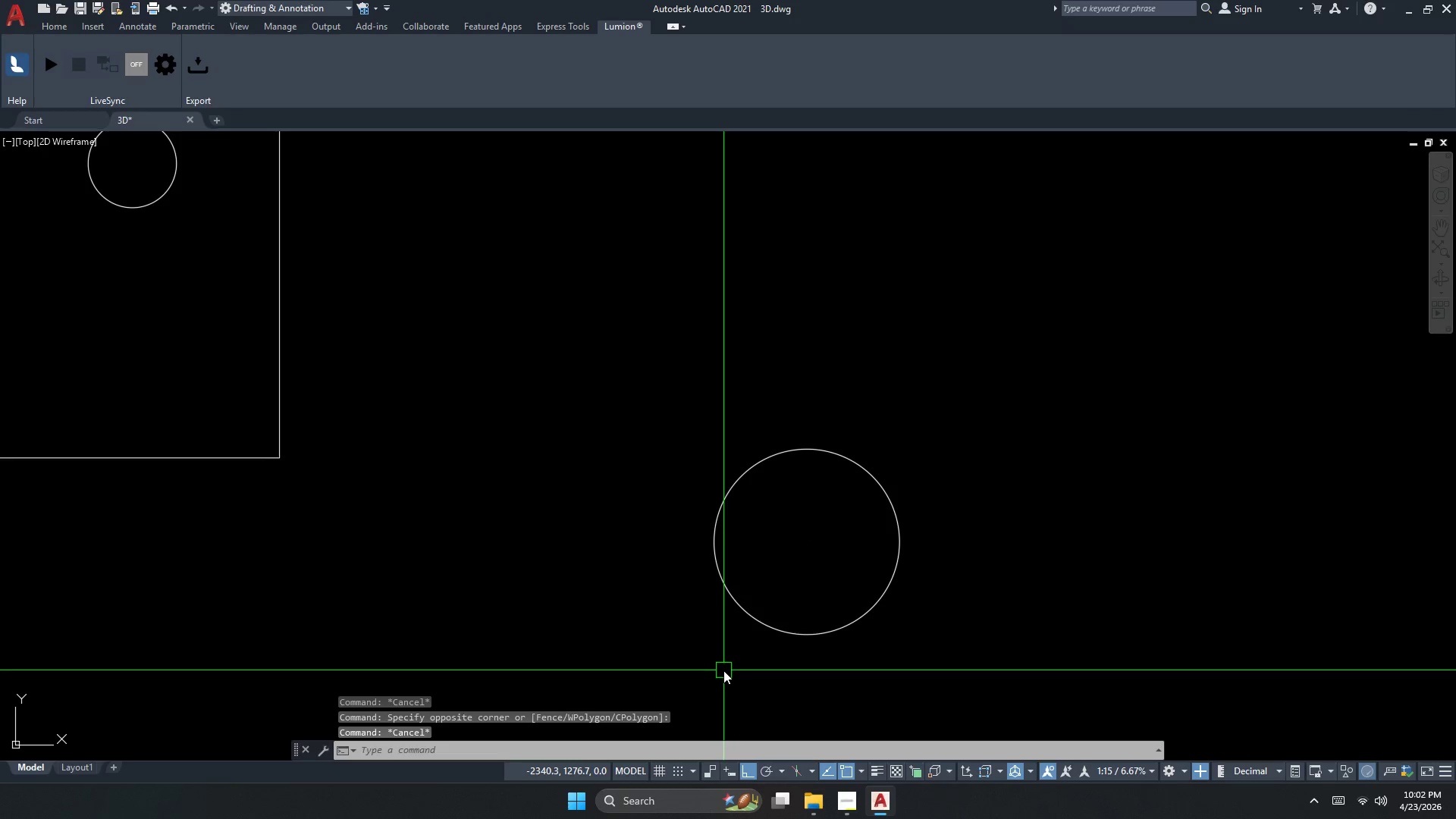 
key(Escape)
 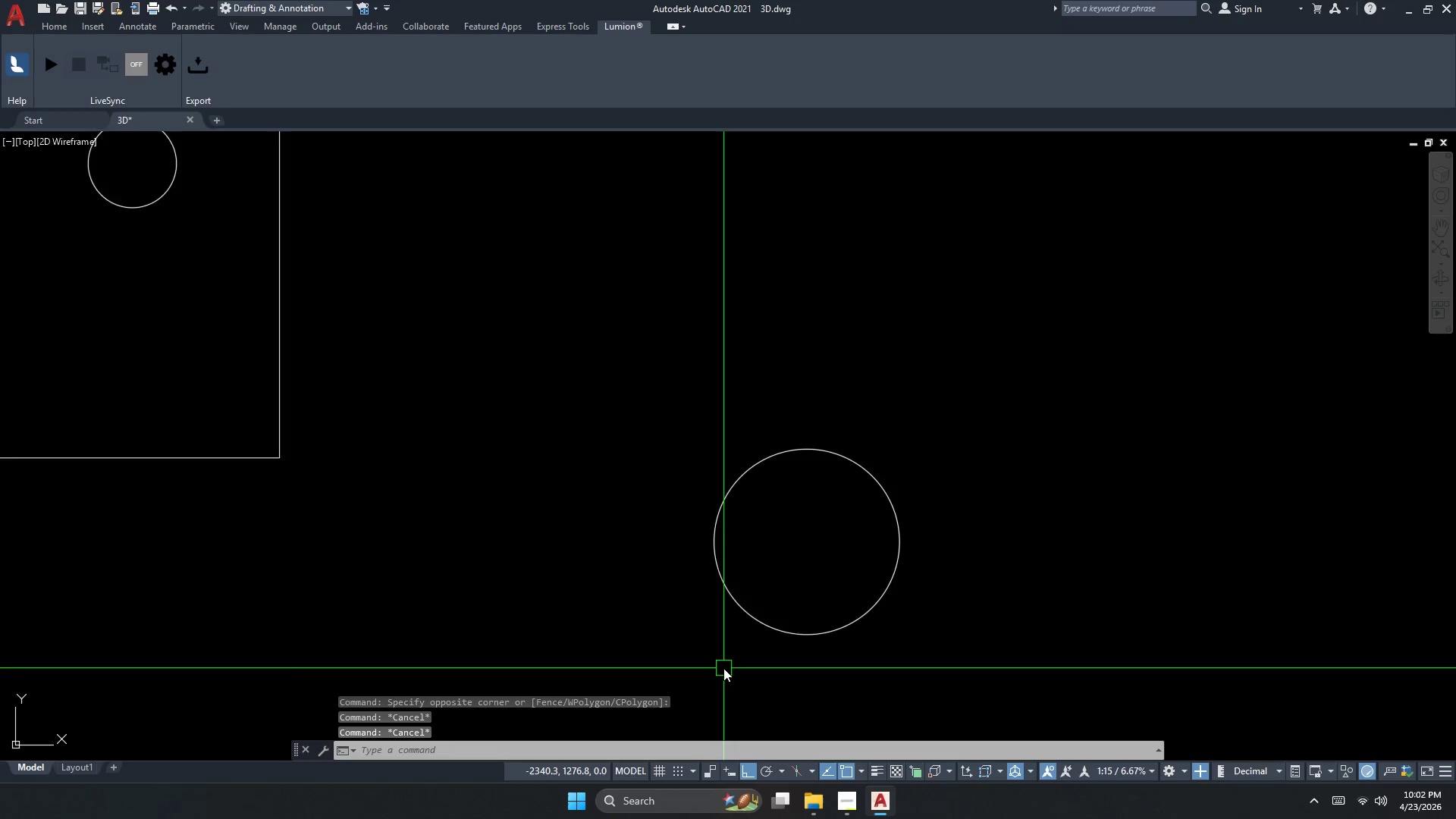 
key(Escape)
 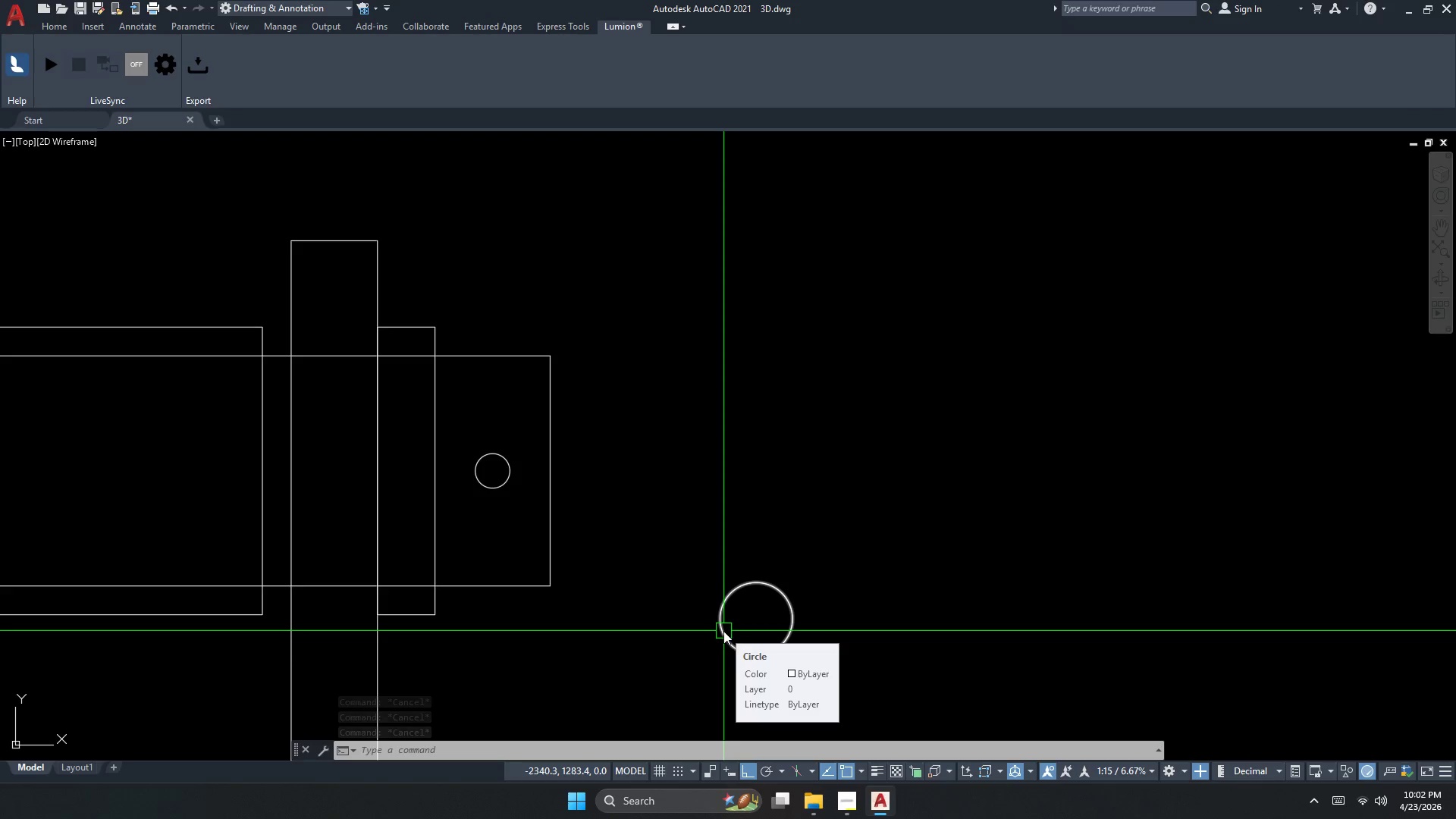 
scroll: coordinate [723, 668], scroll_direction: down, amount: 2.0
 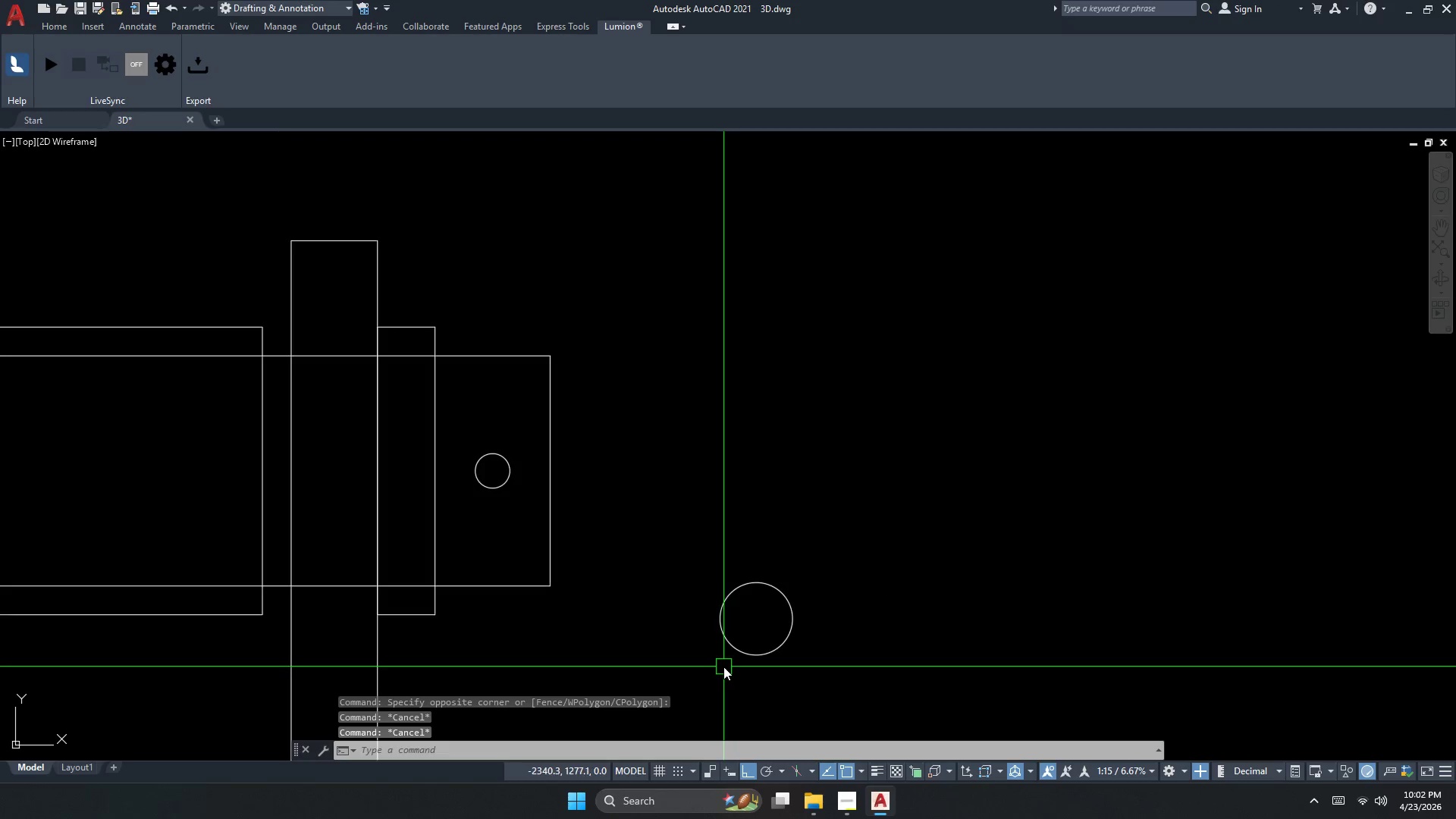 
wait(6.74)
 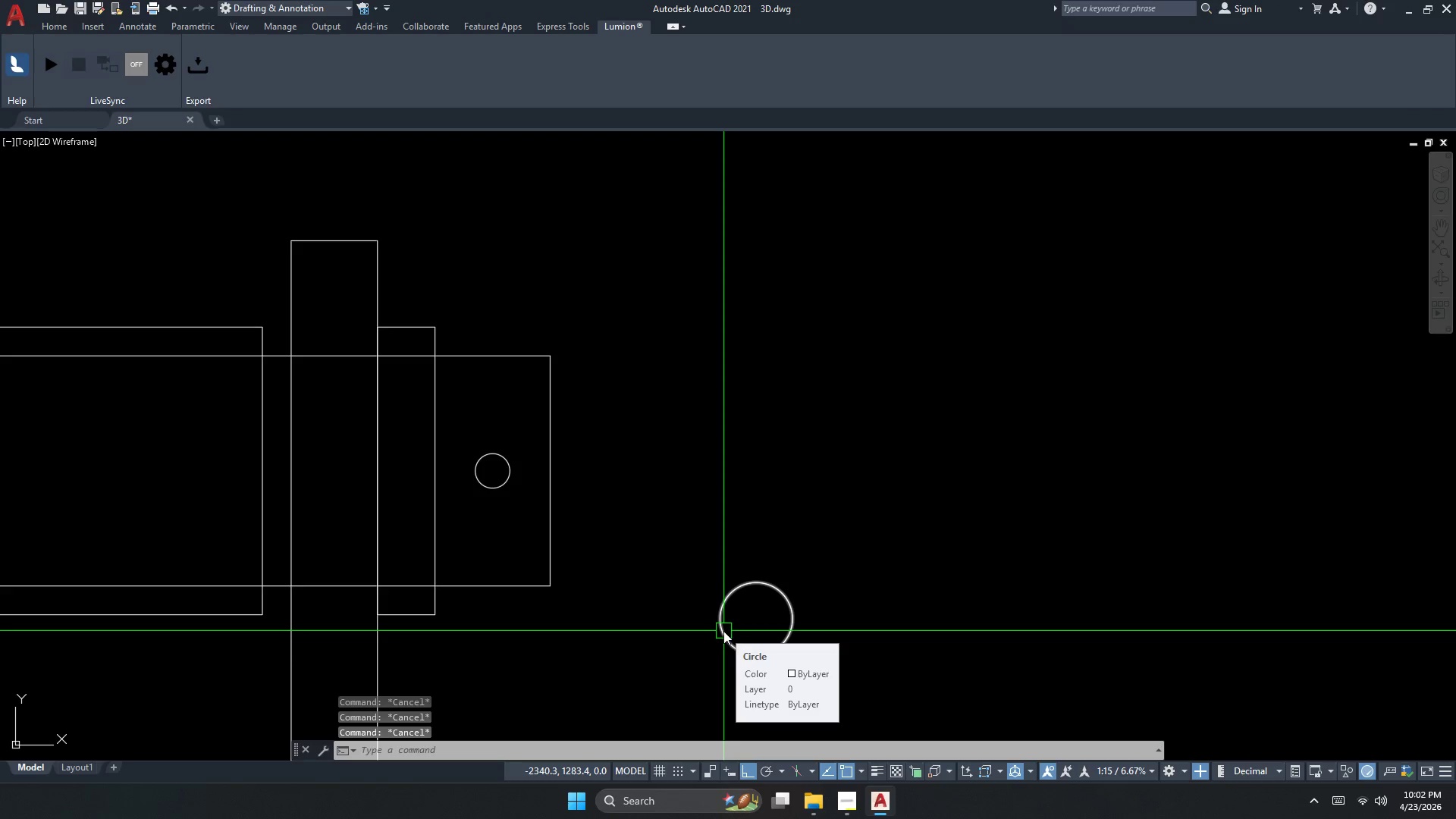 
scroll: coordinate [724, 625], scroll_direction: up, amount: 2.0
 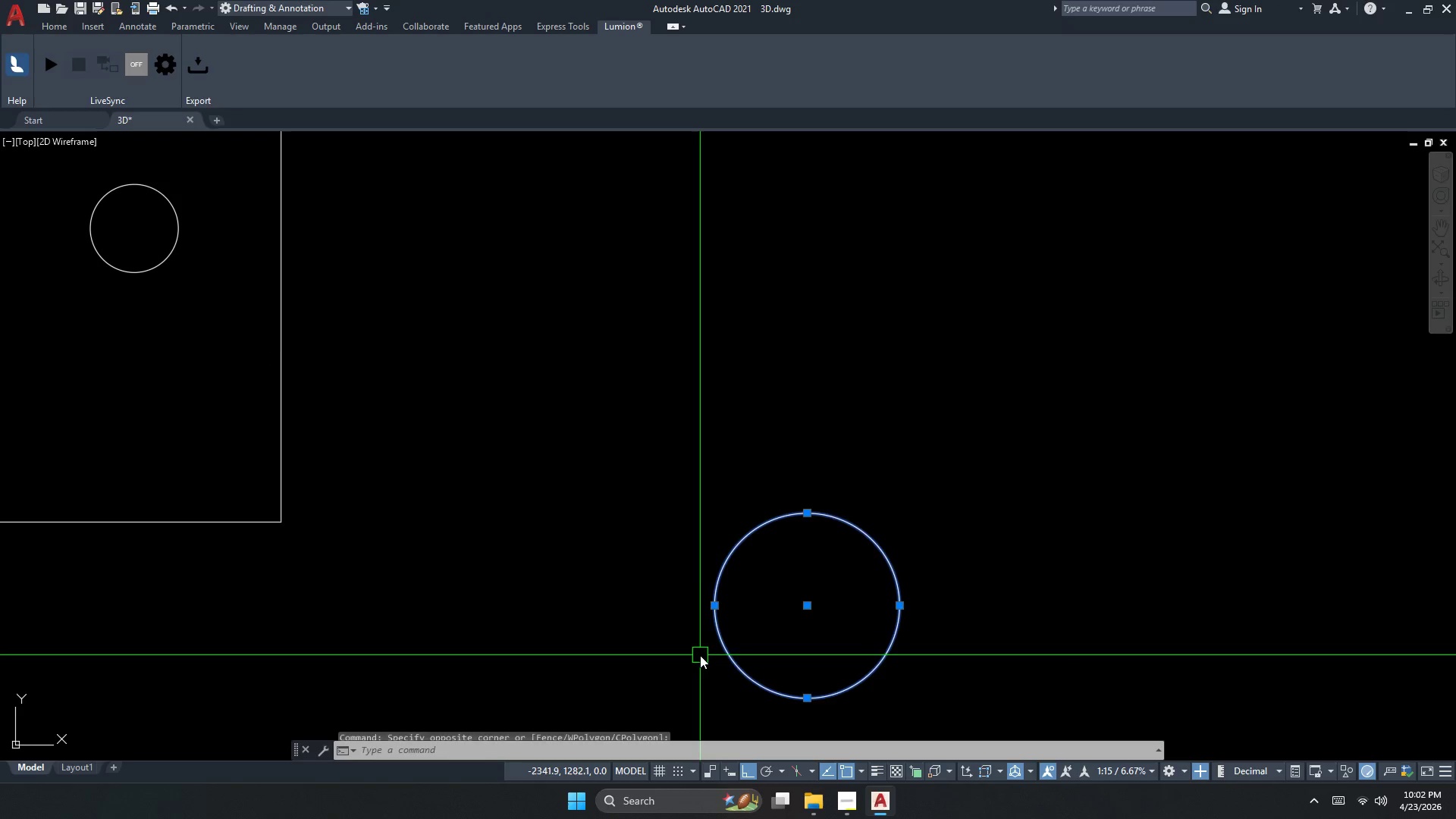 
key(Escape)
 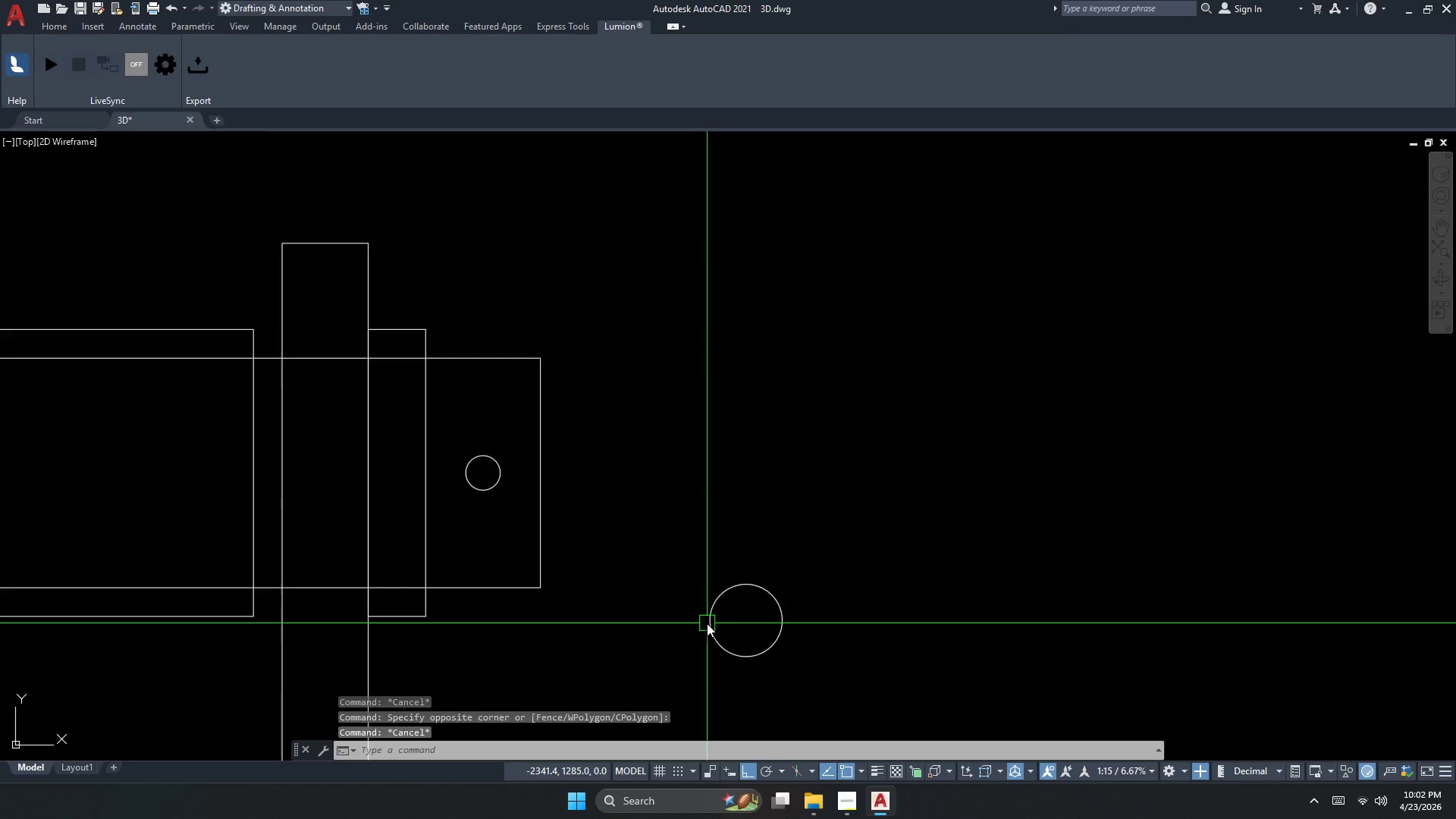 
key(Escape)
 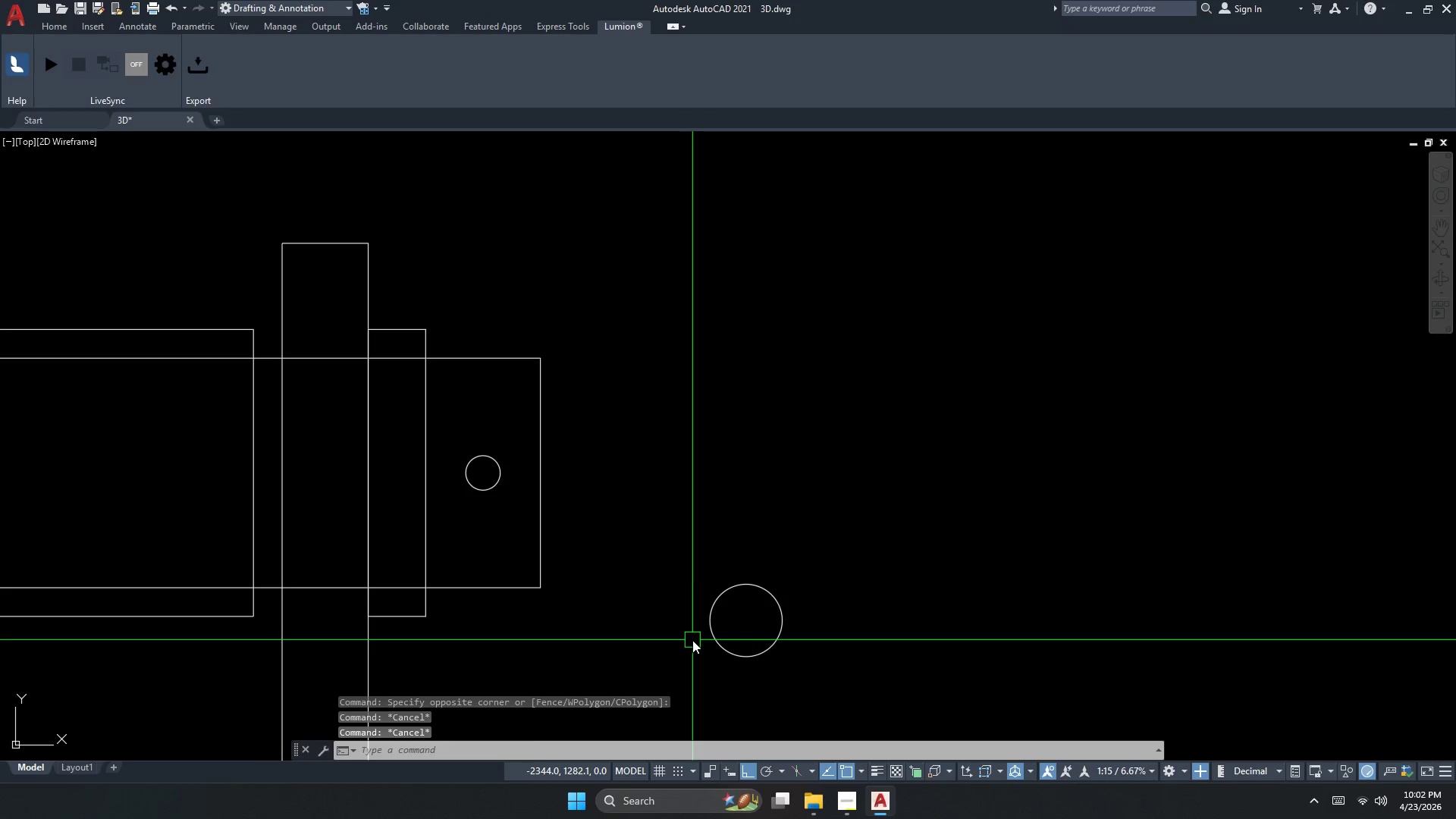 
scroll: coordinate [707, 626], scroll_direction: down, amount: 2.0
 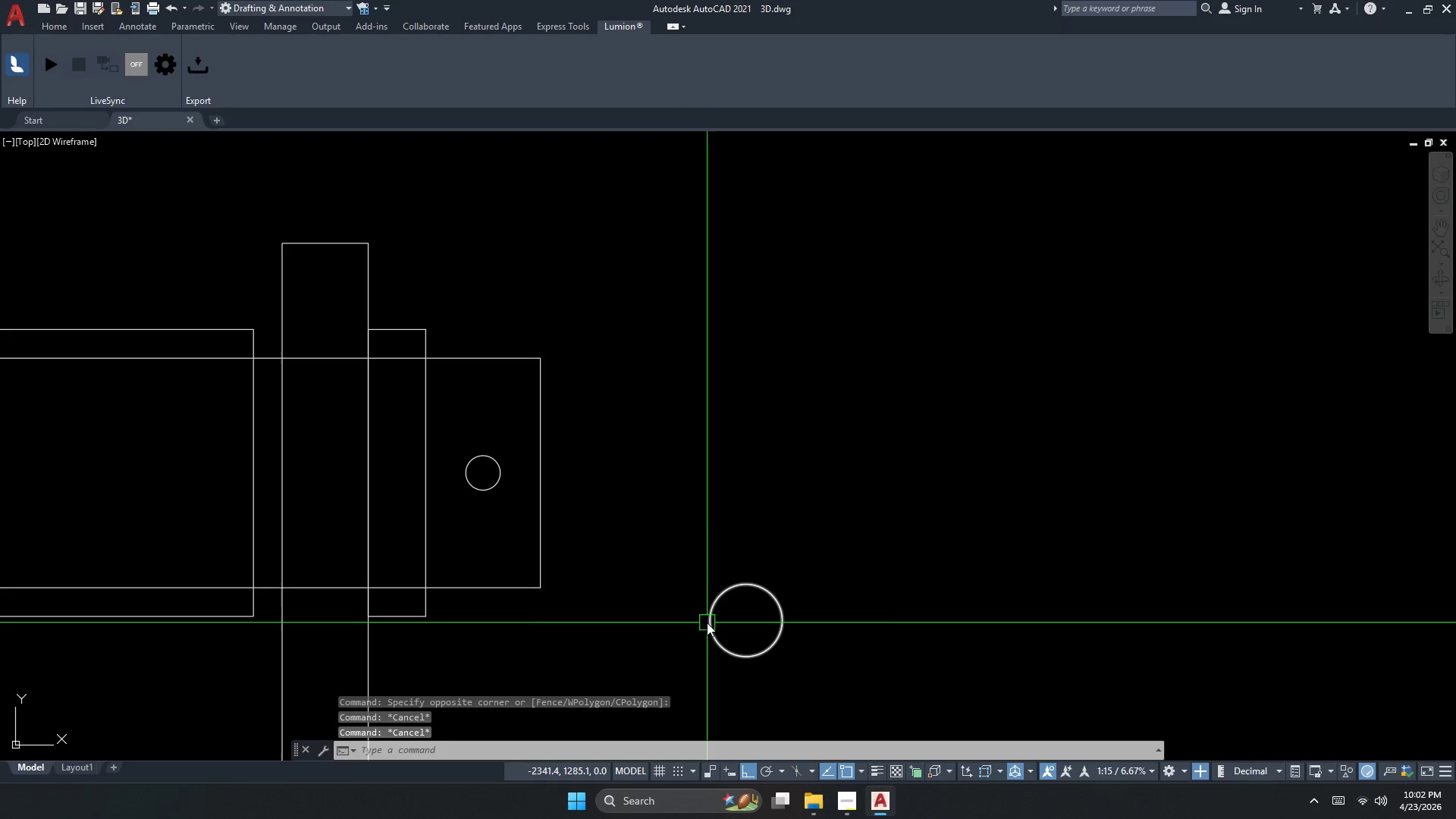 
key(Escape)
 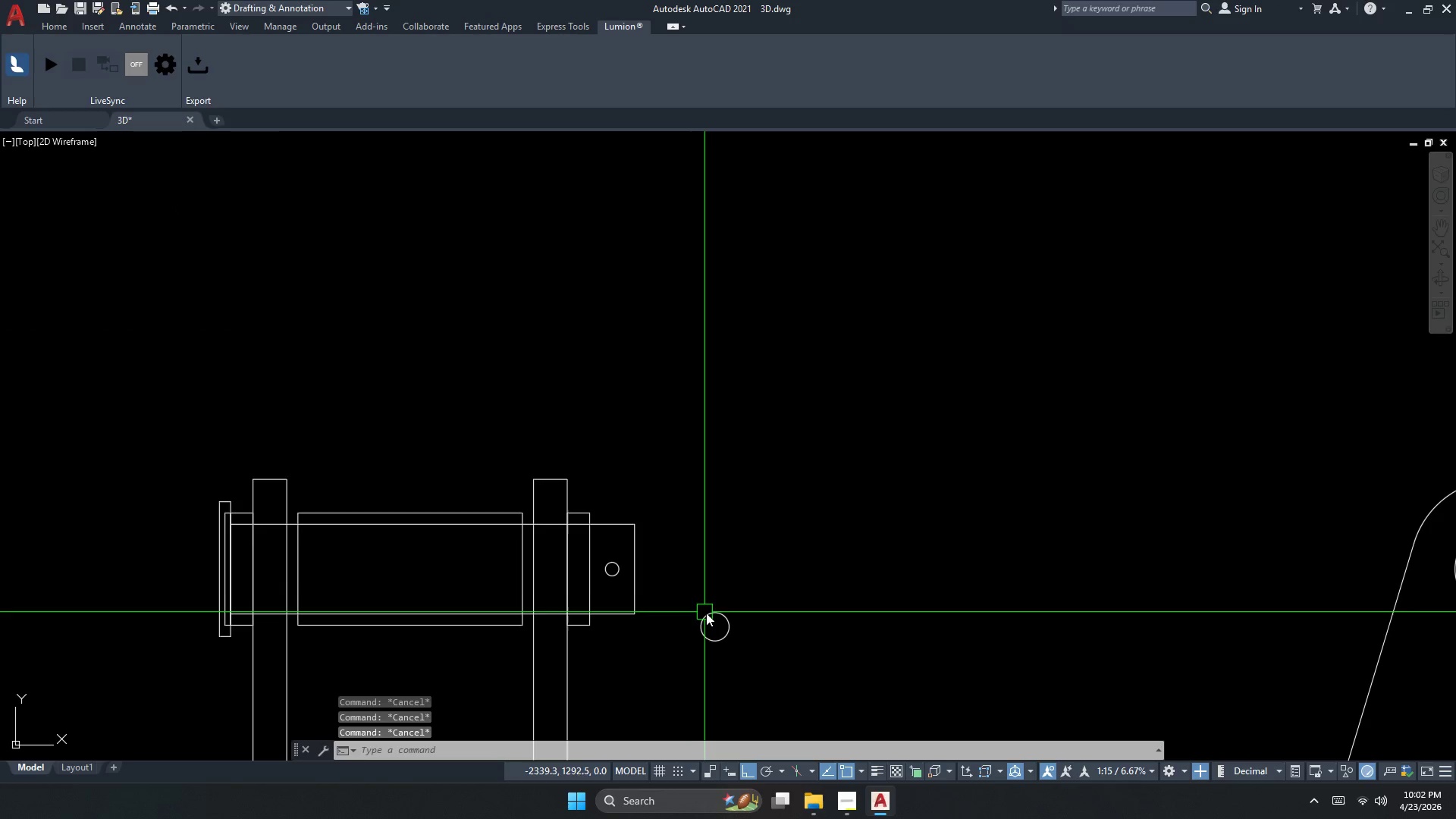 
left_click([708, 617])
 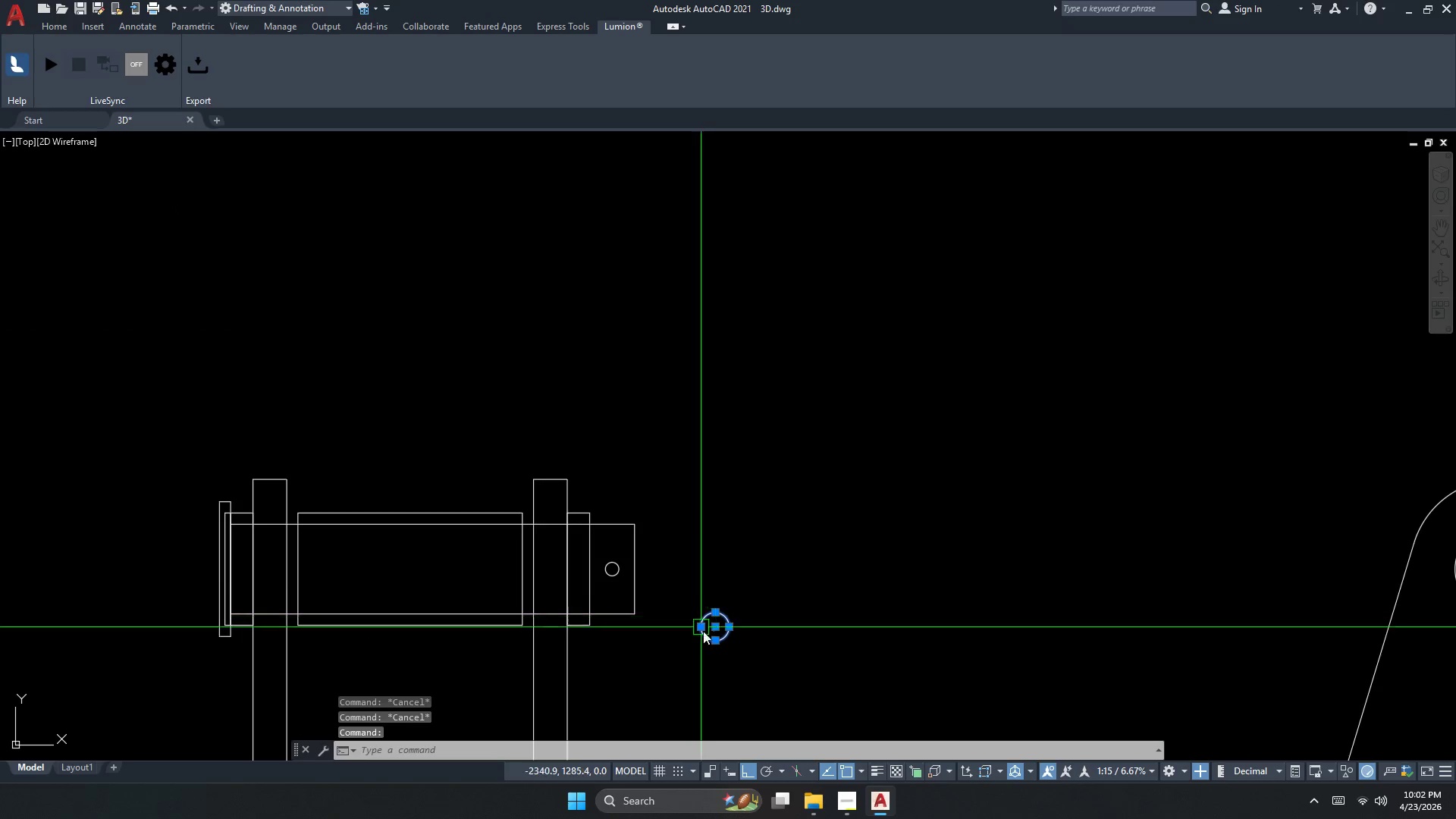 
scroll: coordinate [695, 626], scroll_direction: down, amount: 2.0
 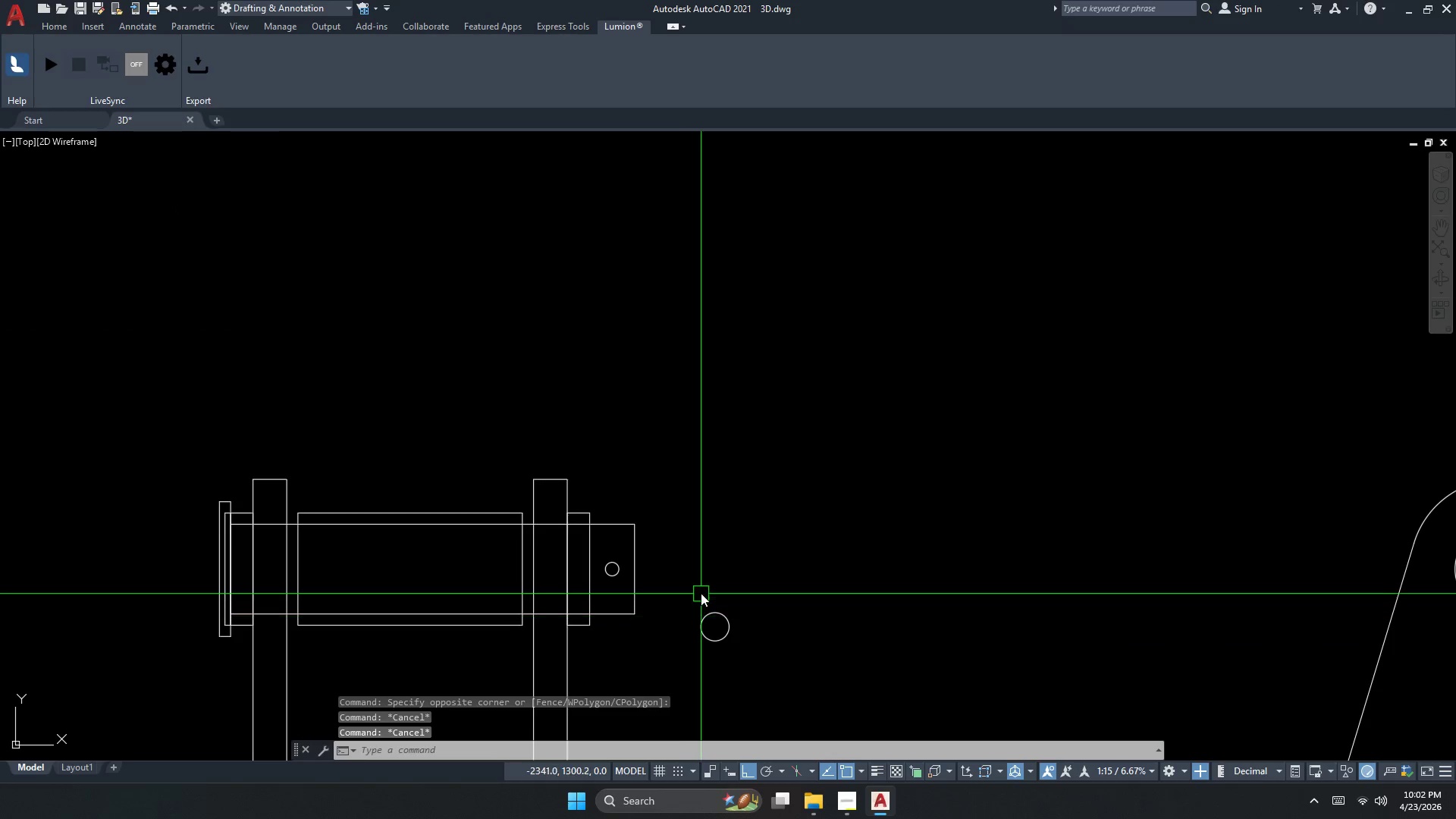 
key(M)
 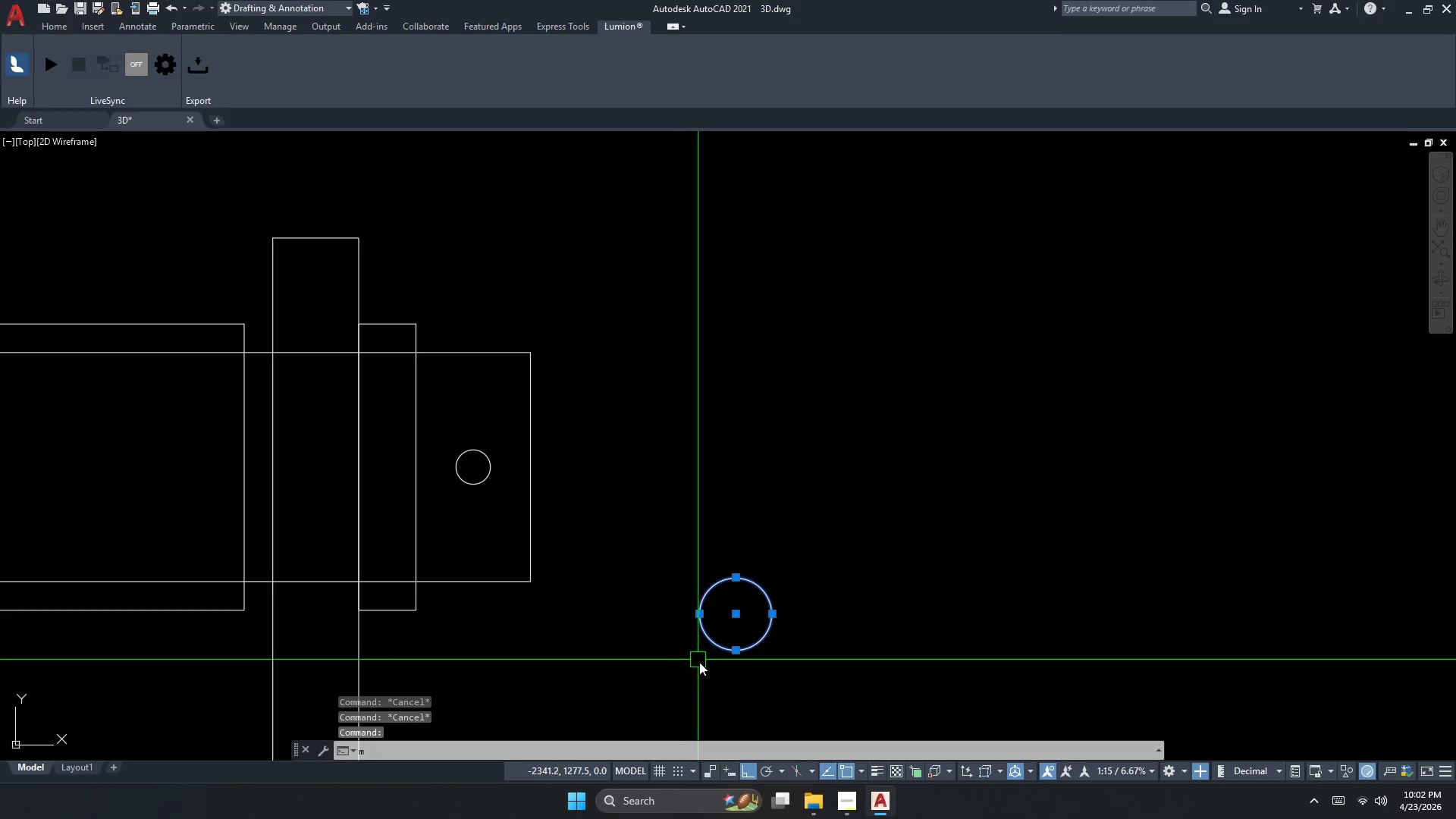 
key(Space)
 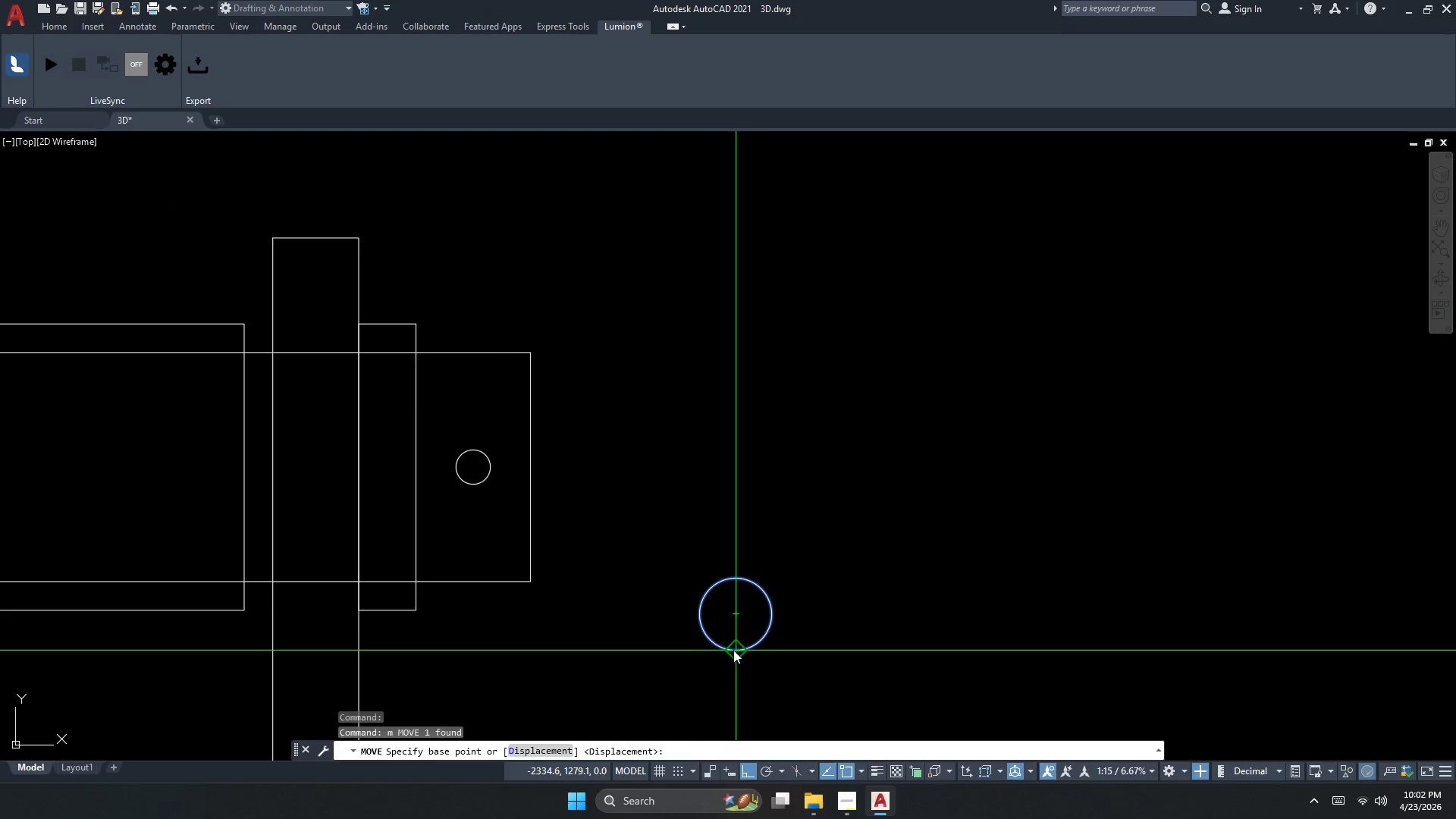 
scroll: coordinate [700, 636], scroll_direction: up, amount: 2.0
 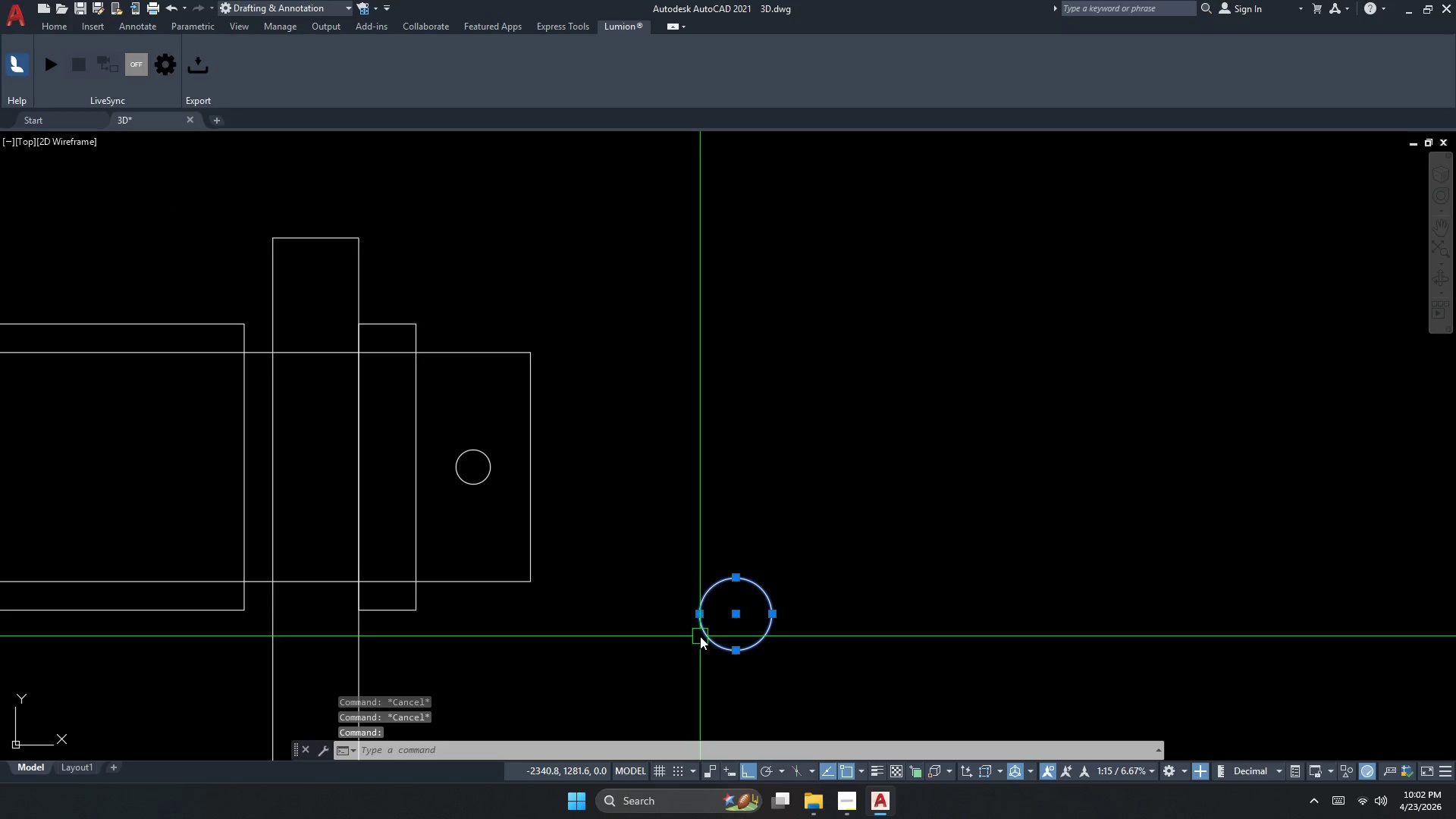 
left_click_drag(start_coordinate=[735, 651], to_coordinate=[734, 629])
 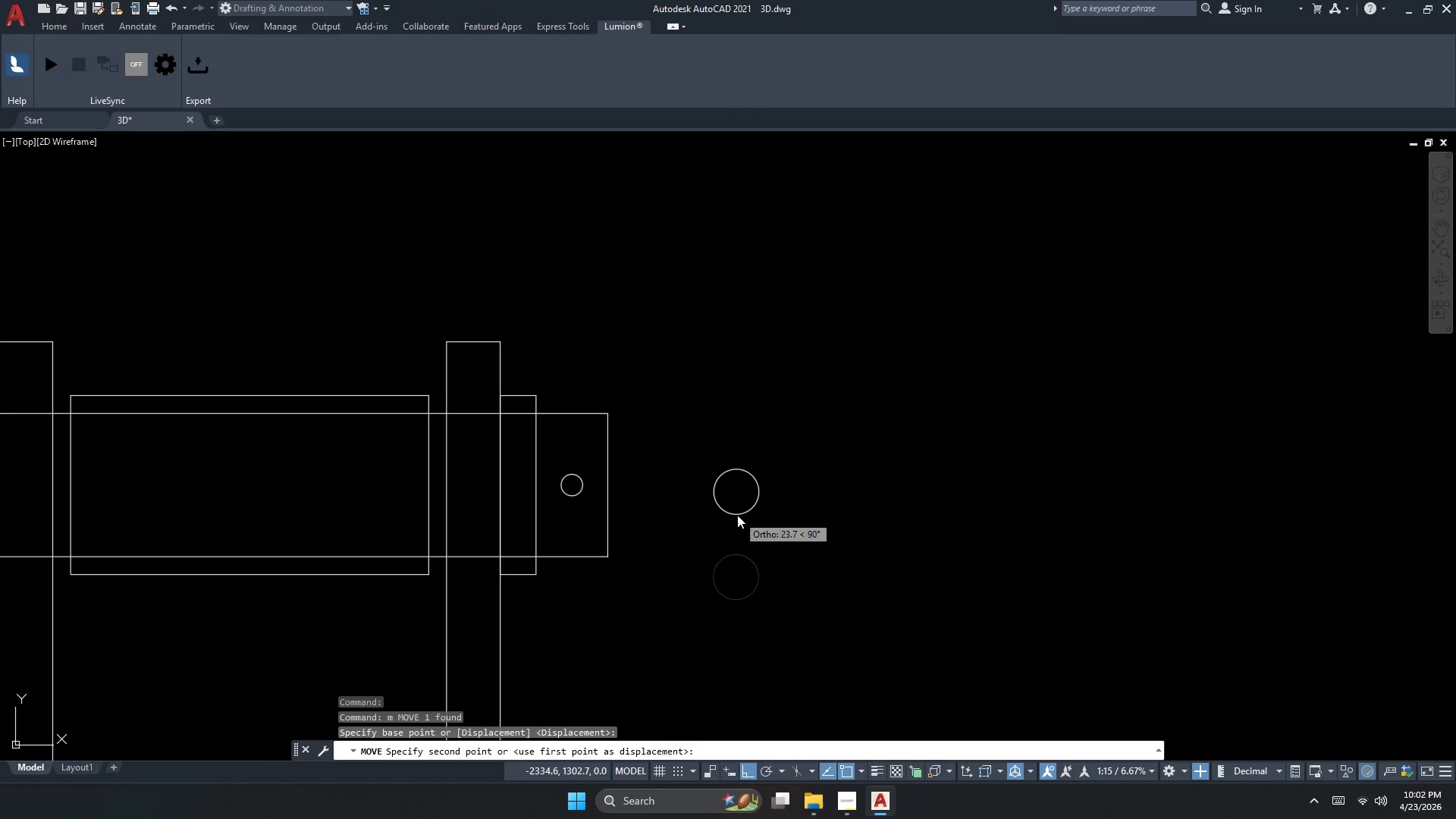 
key(Escape)
 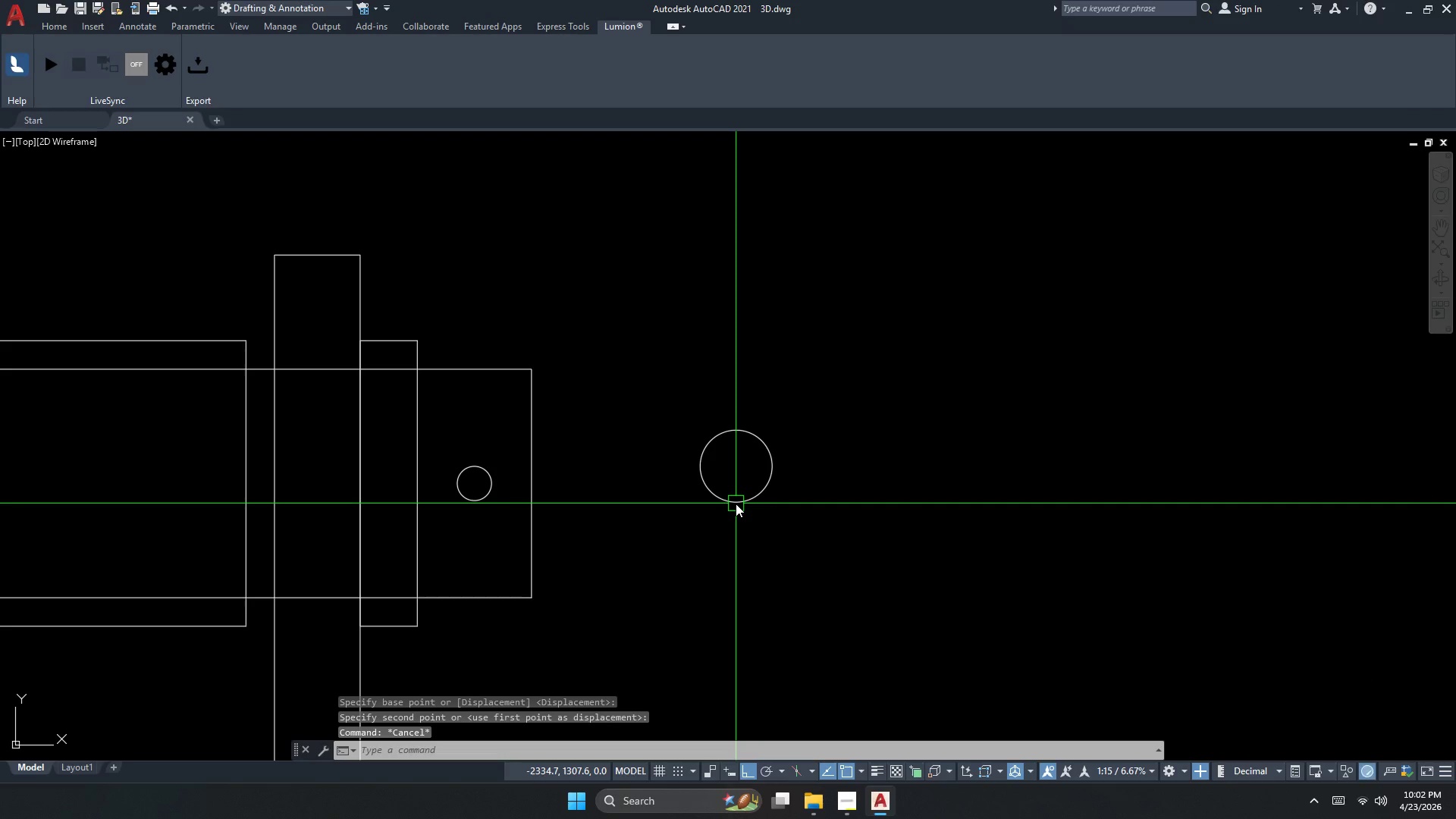 
key(Escape)
 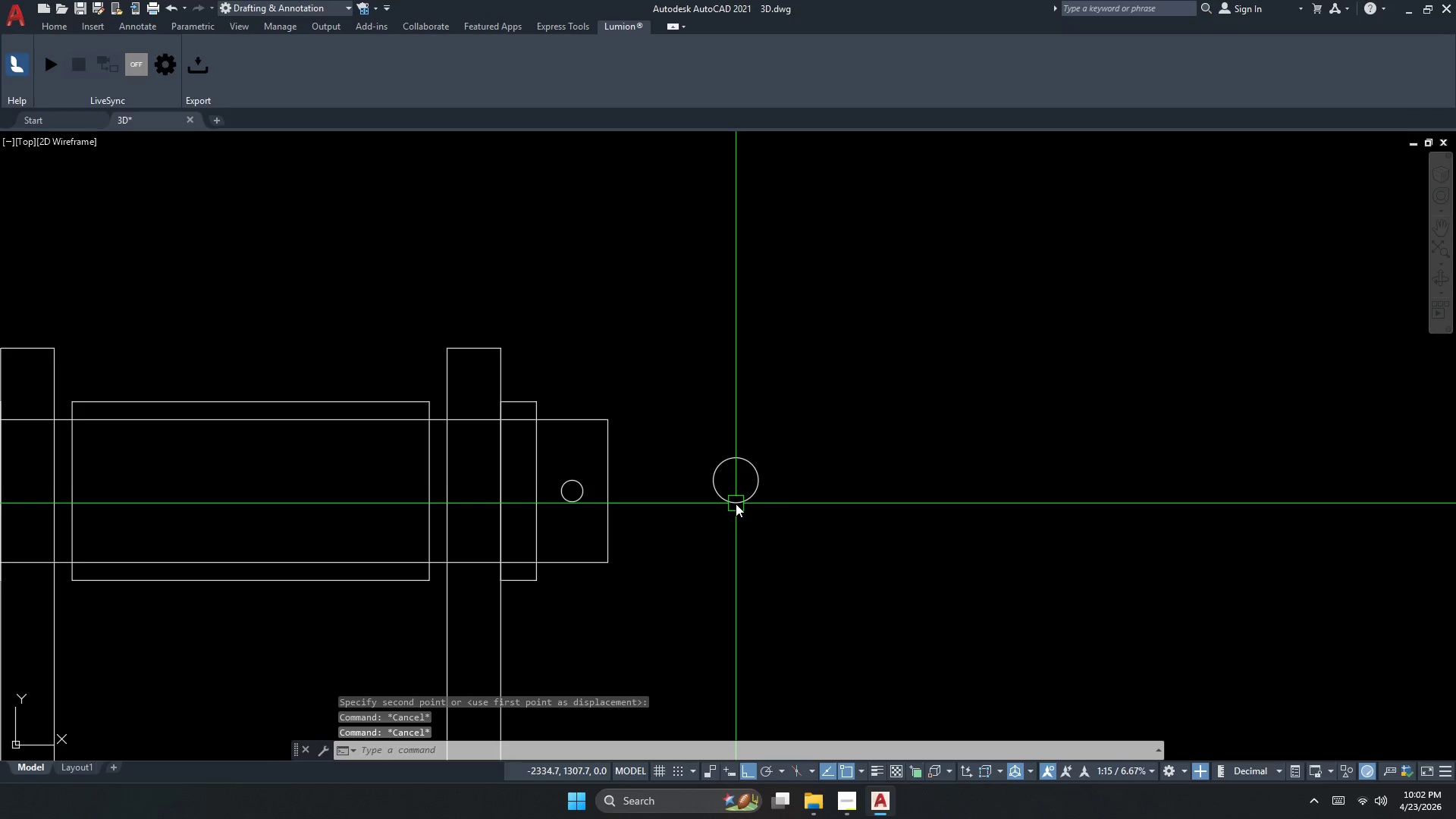 
key(Escape)
 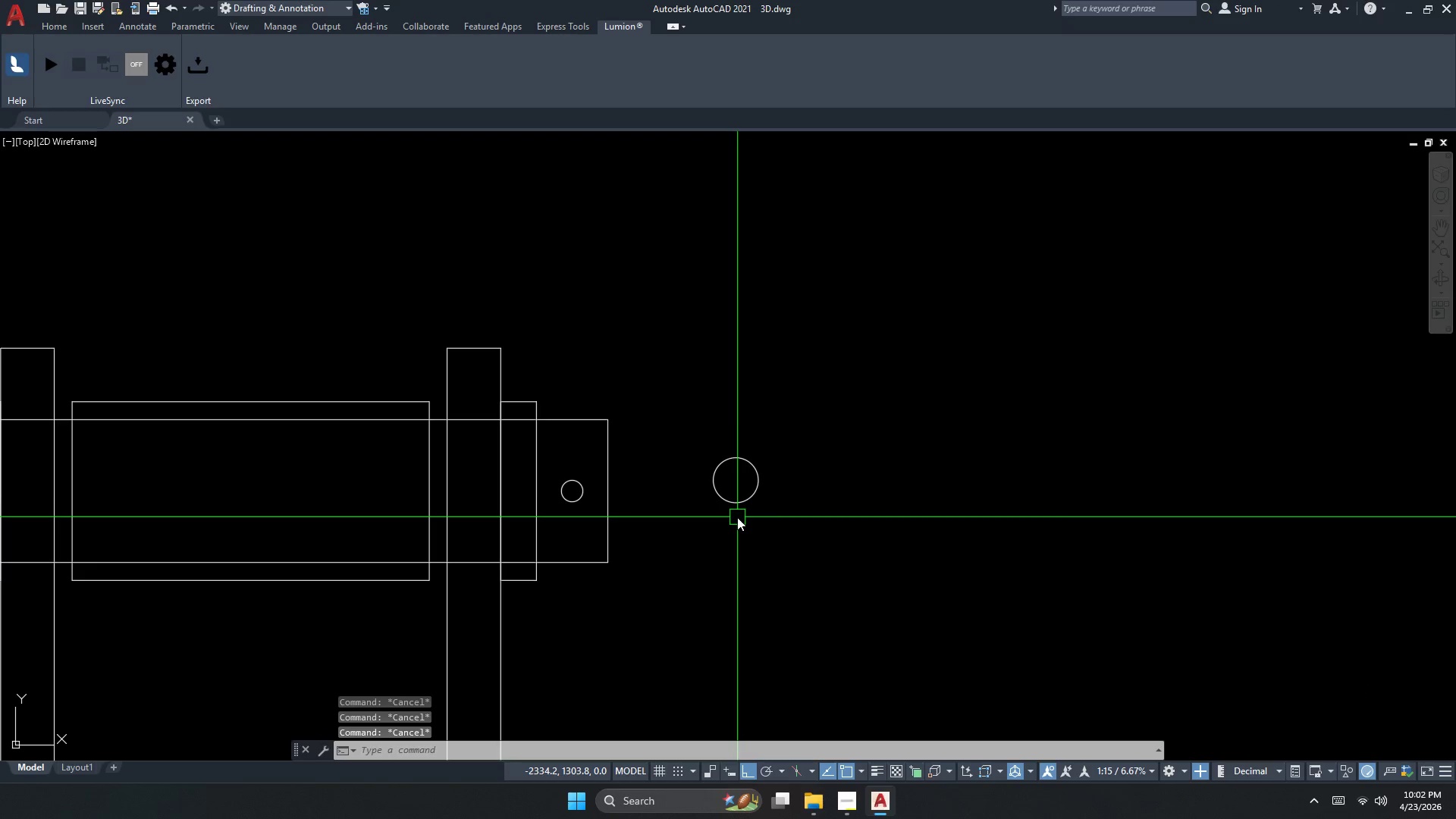 
scroll: coordinate [736, 504], scroll_direction: down, amount: 1.0
 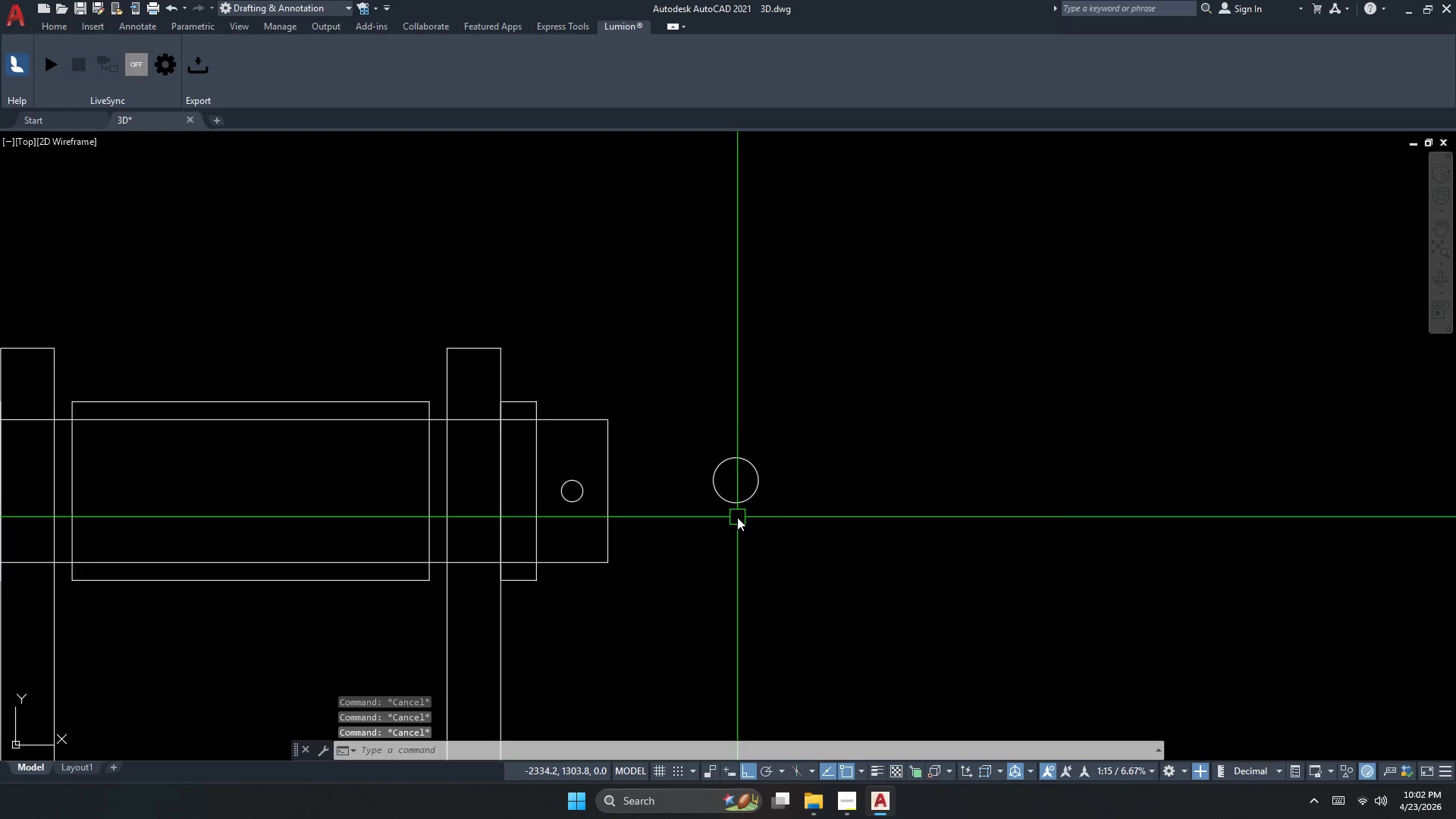 
key(Escape)
 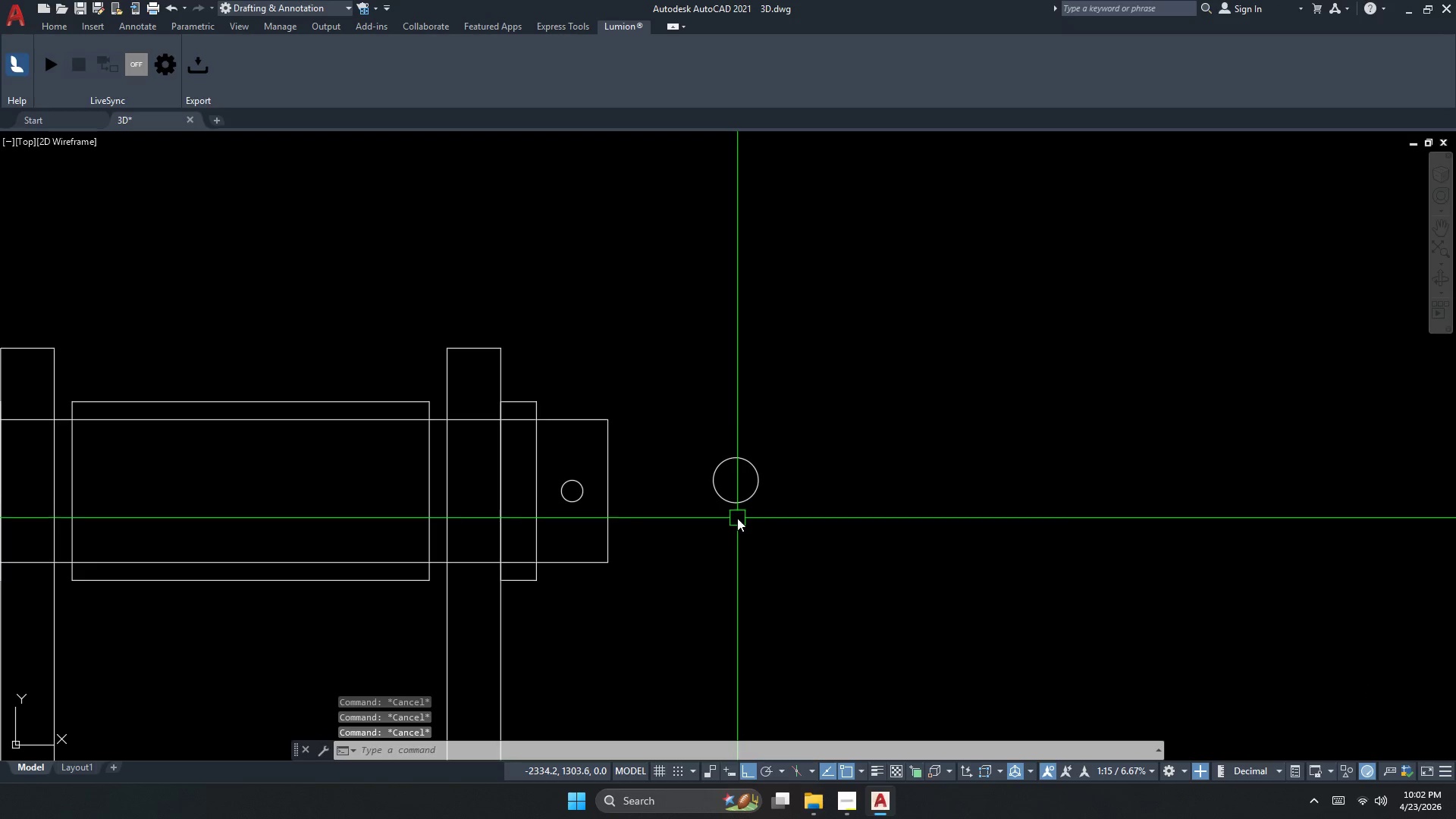 
key(Escape)
 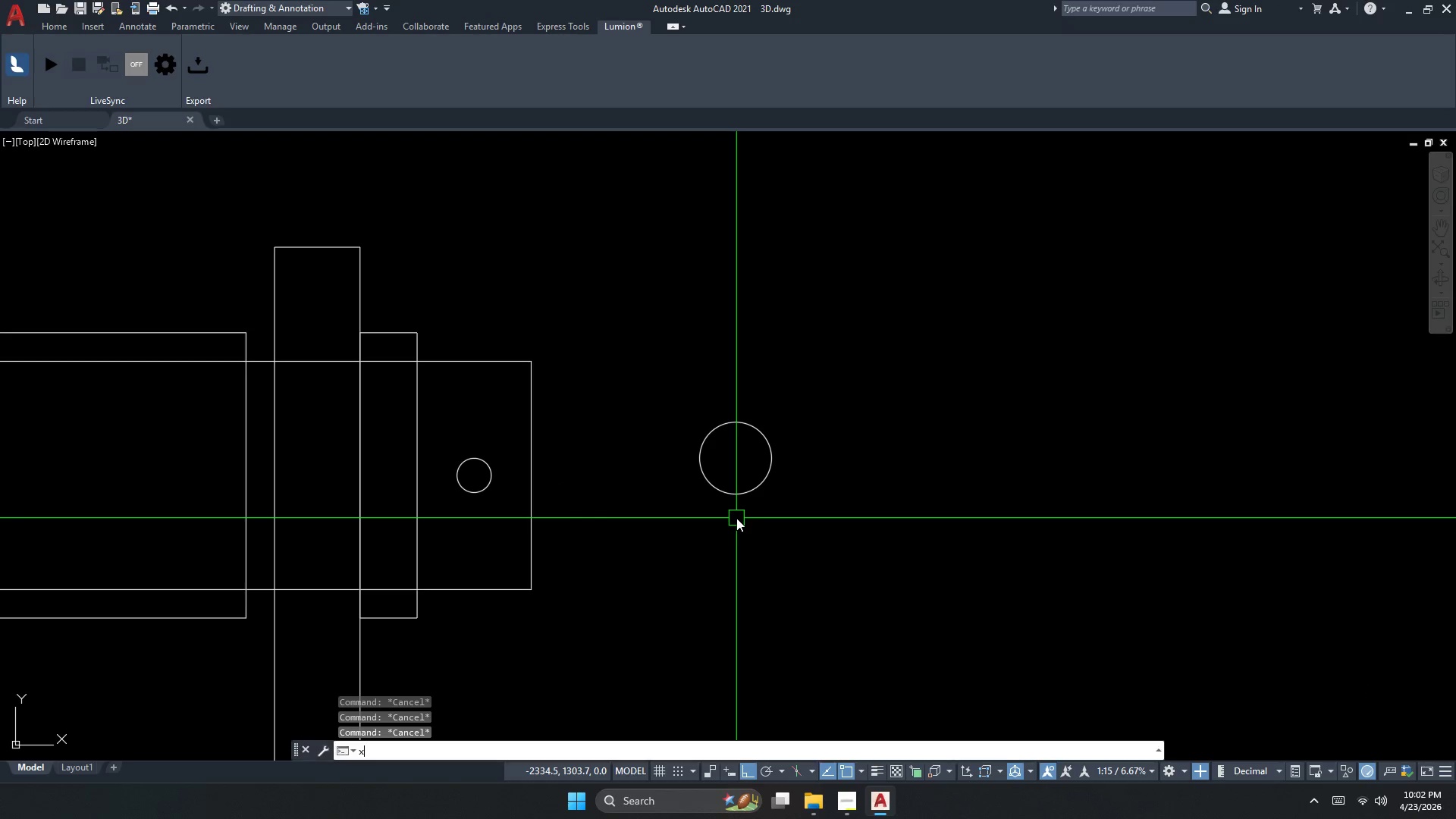 
key(X)
 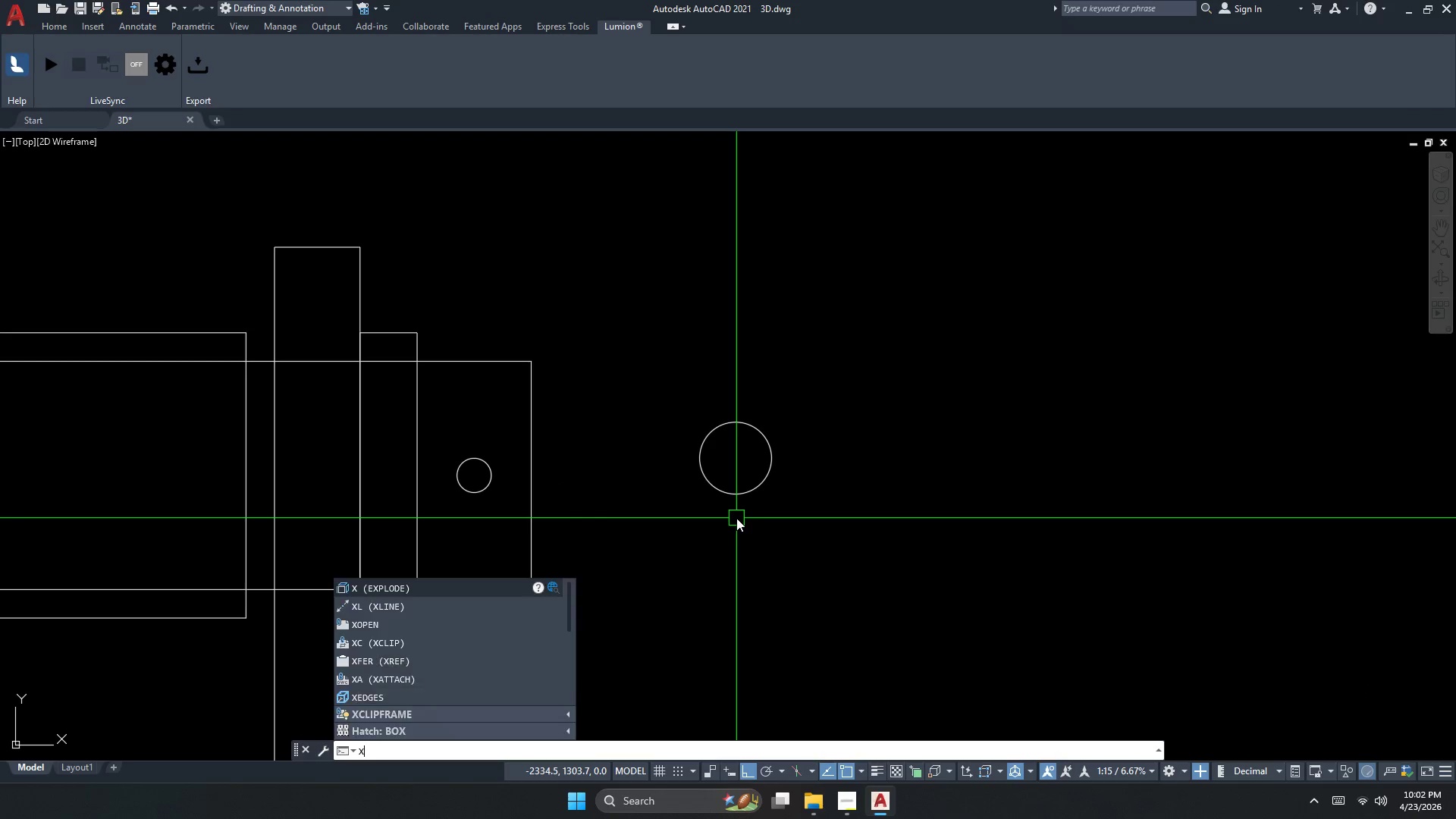 
scroll: coordinate [737, 518], scroll_direction: up, amount: 1.0
 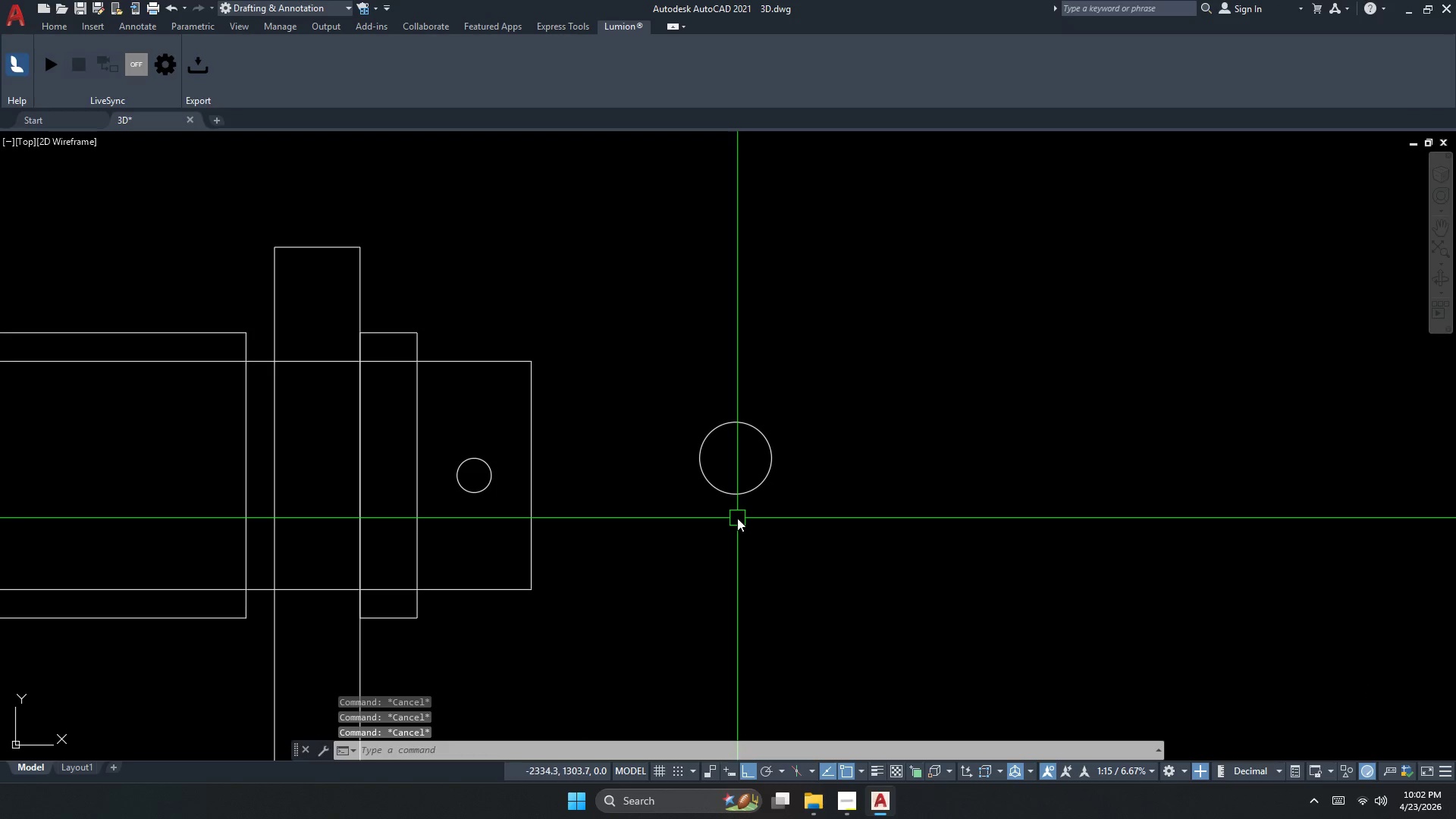 
key(Escape)
 